 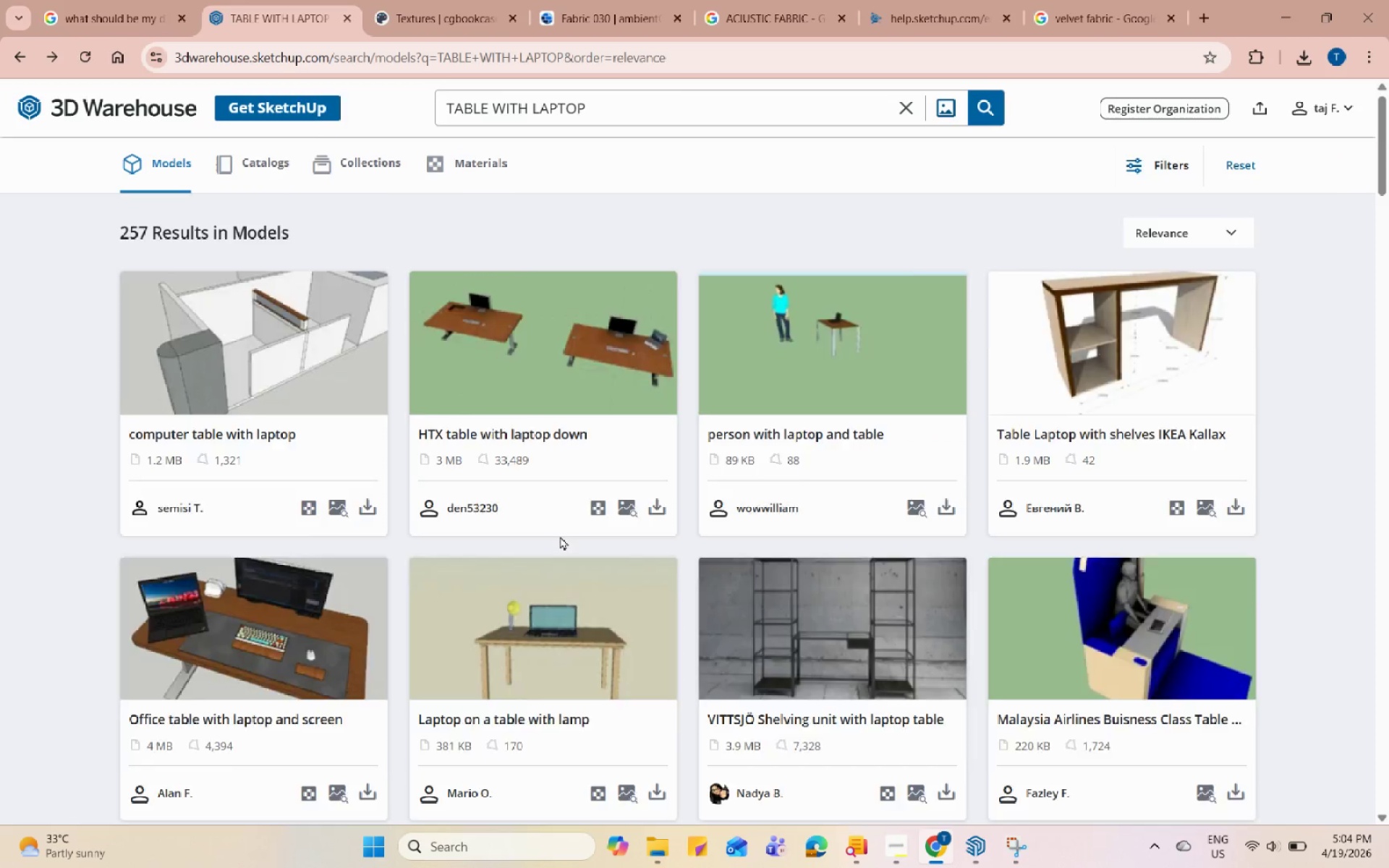 
scroll: coordinate [740, 595], scroll_direction: down, amount: 2.0
 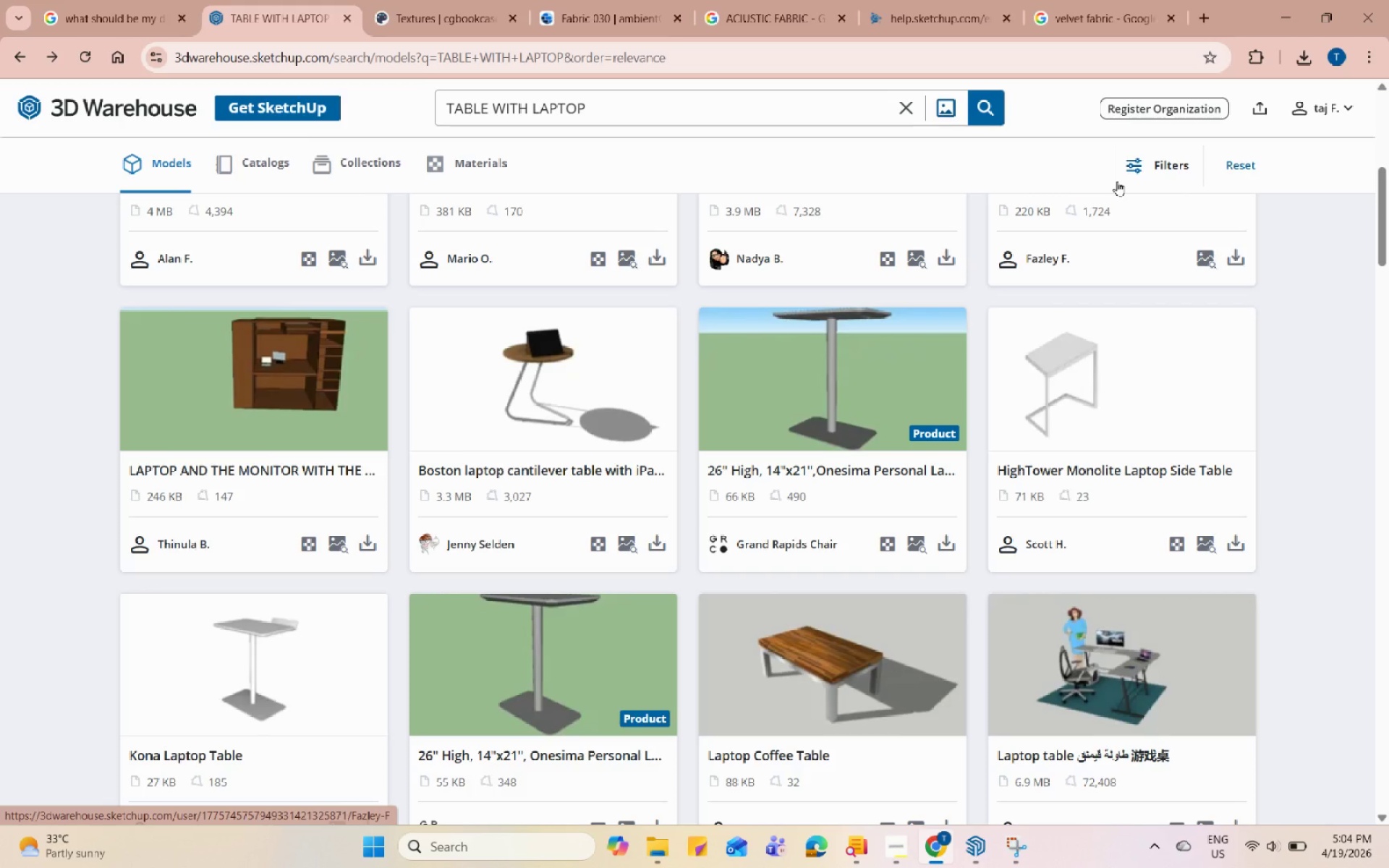 
left_click([1278, 17])
 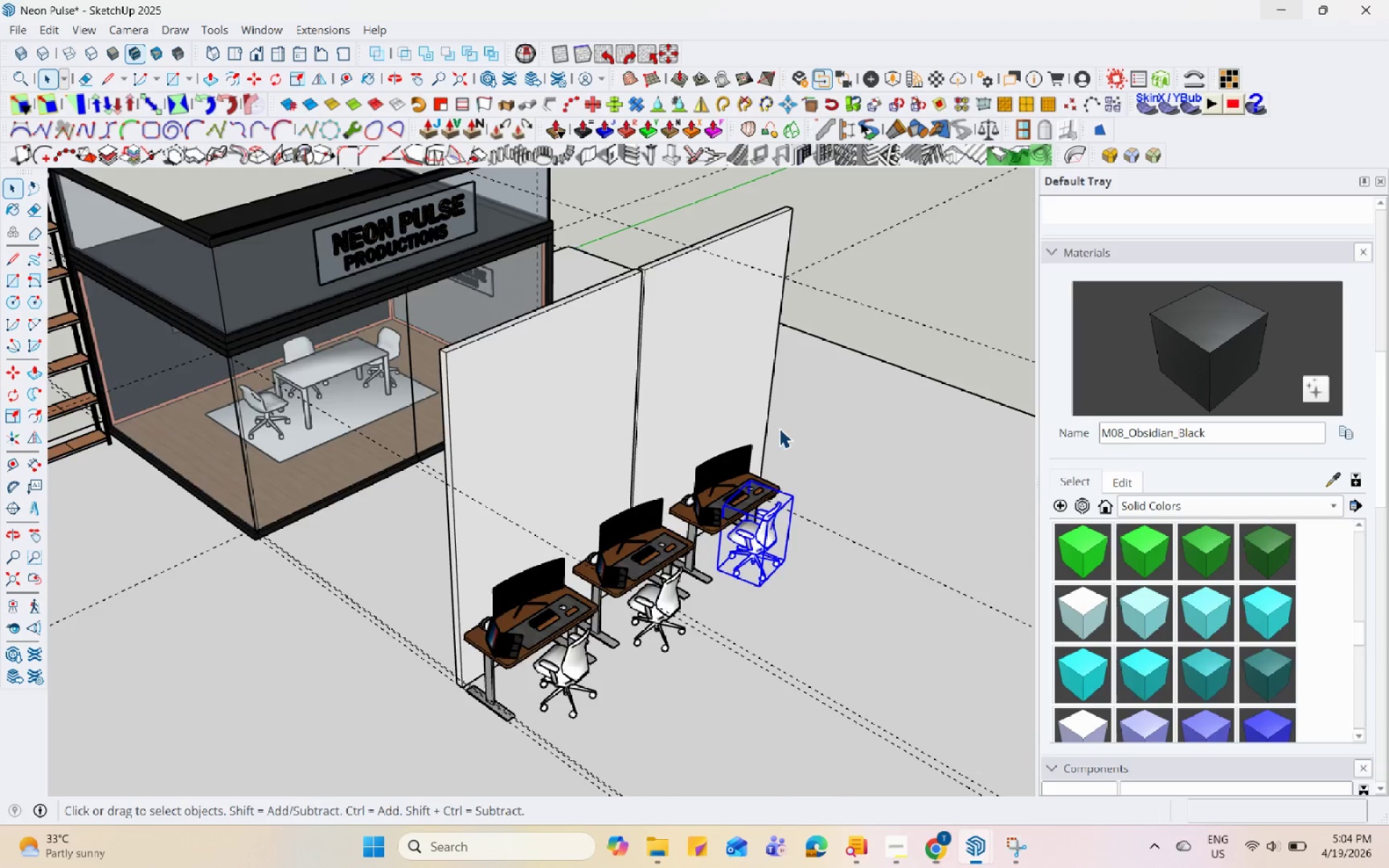 
scroll: coordinate [835, 458], scroll_direction: none, amount: 0.0
 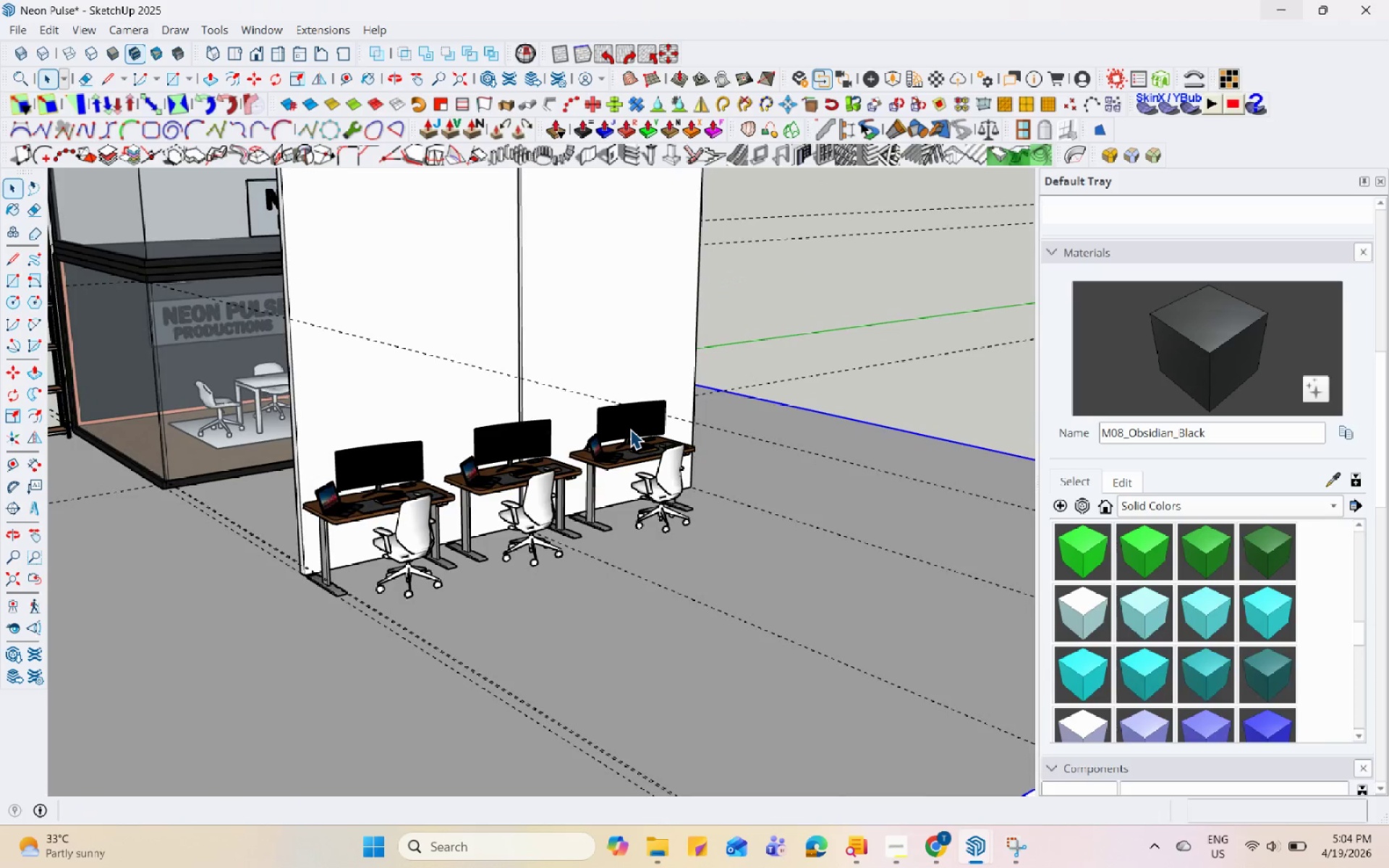 
scroll: coordinate [708, 681], scroll_direction: down, amount: 4.0
 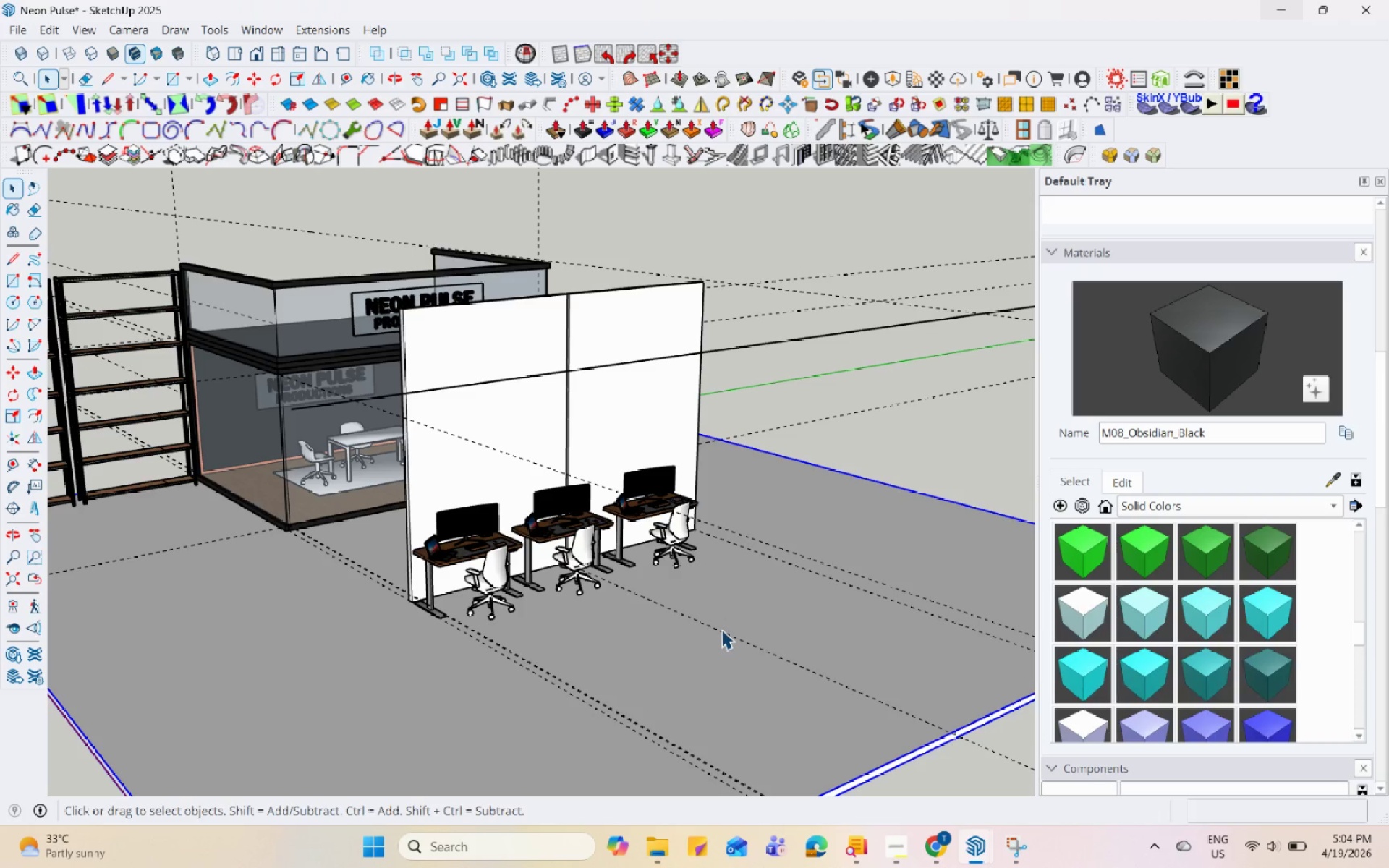 
wait(14.02)
 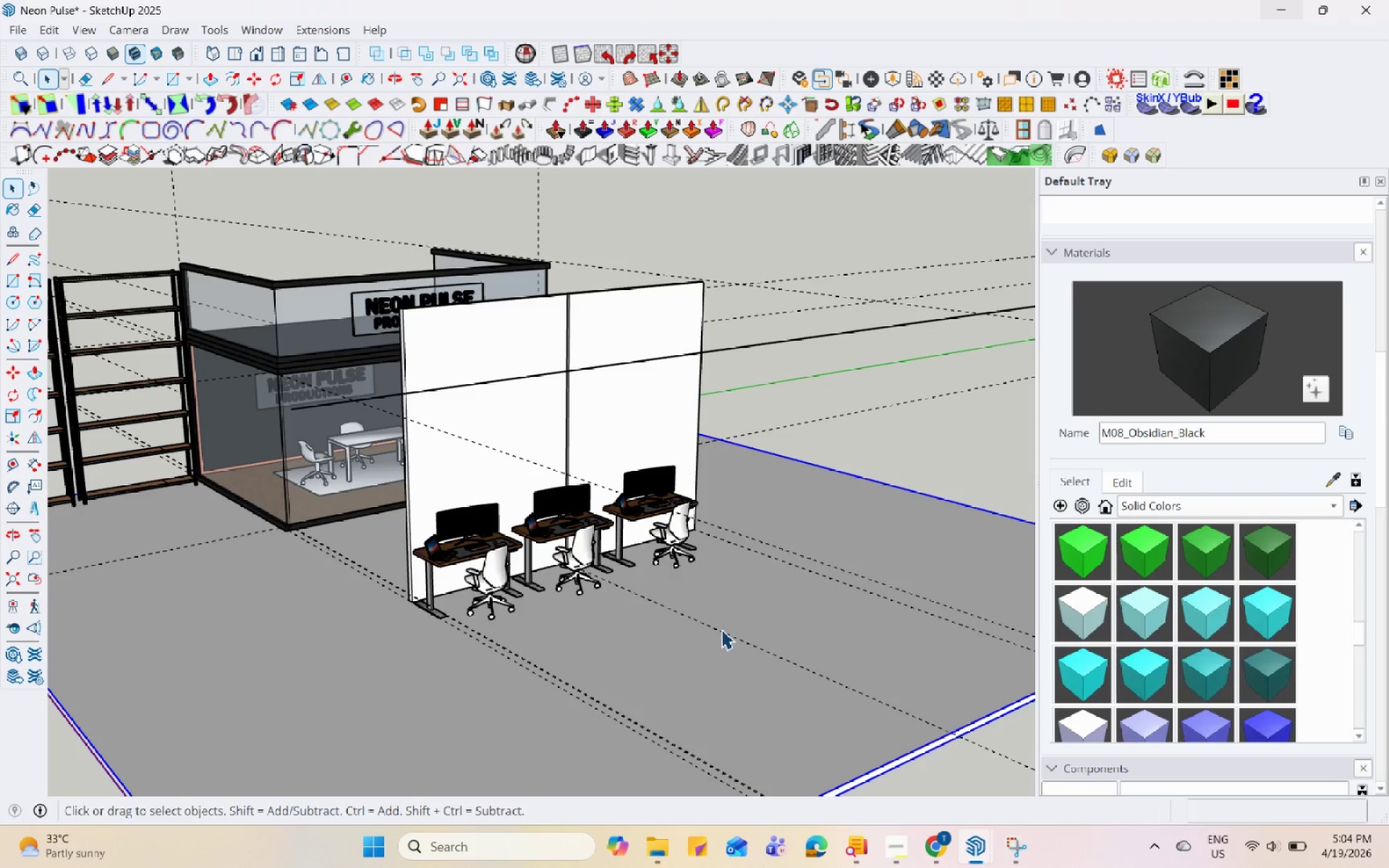 
left_click([810, 72])
 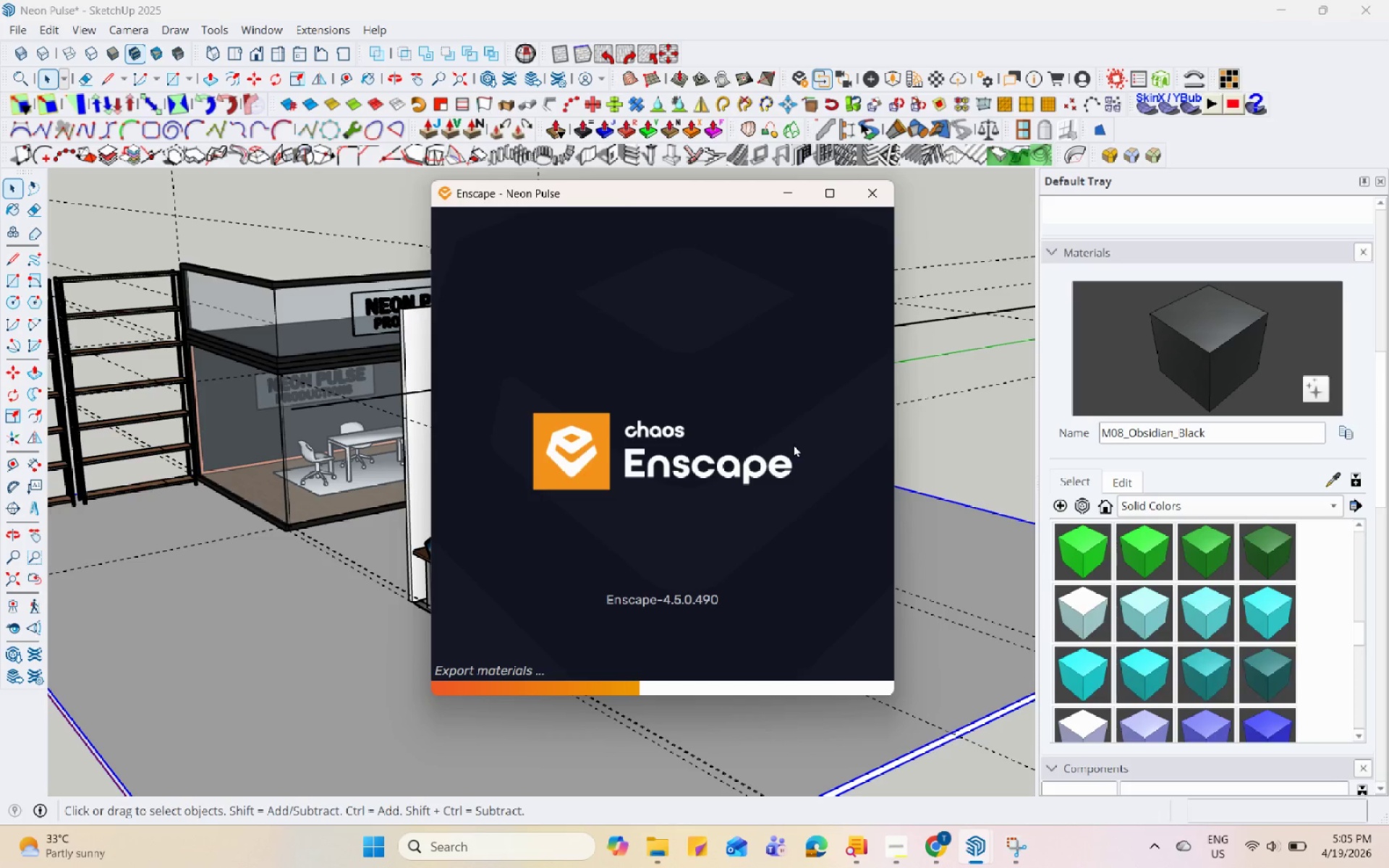 
wait(5.78)
 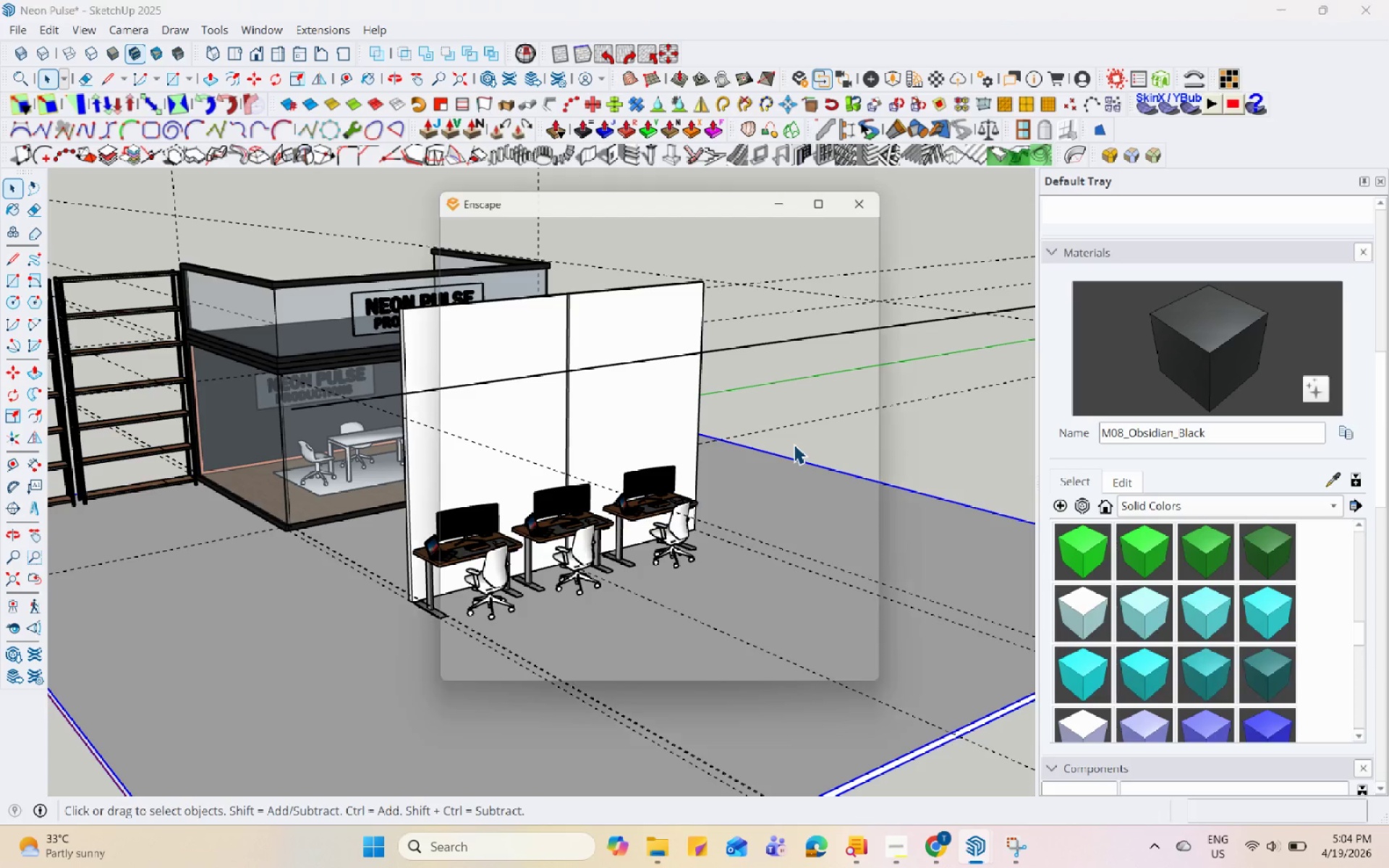 
left_click_drag(start_coordinate=[668, 192], to_coordinate=[855, 161])
 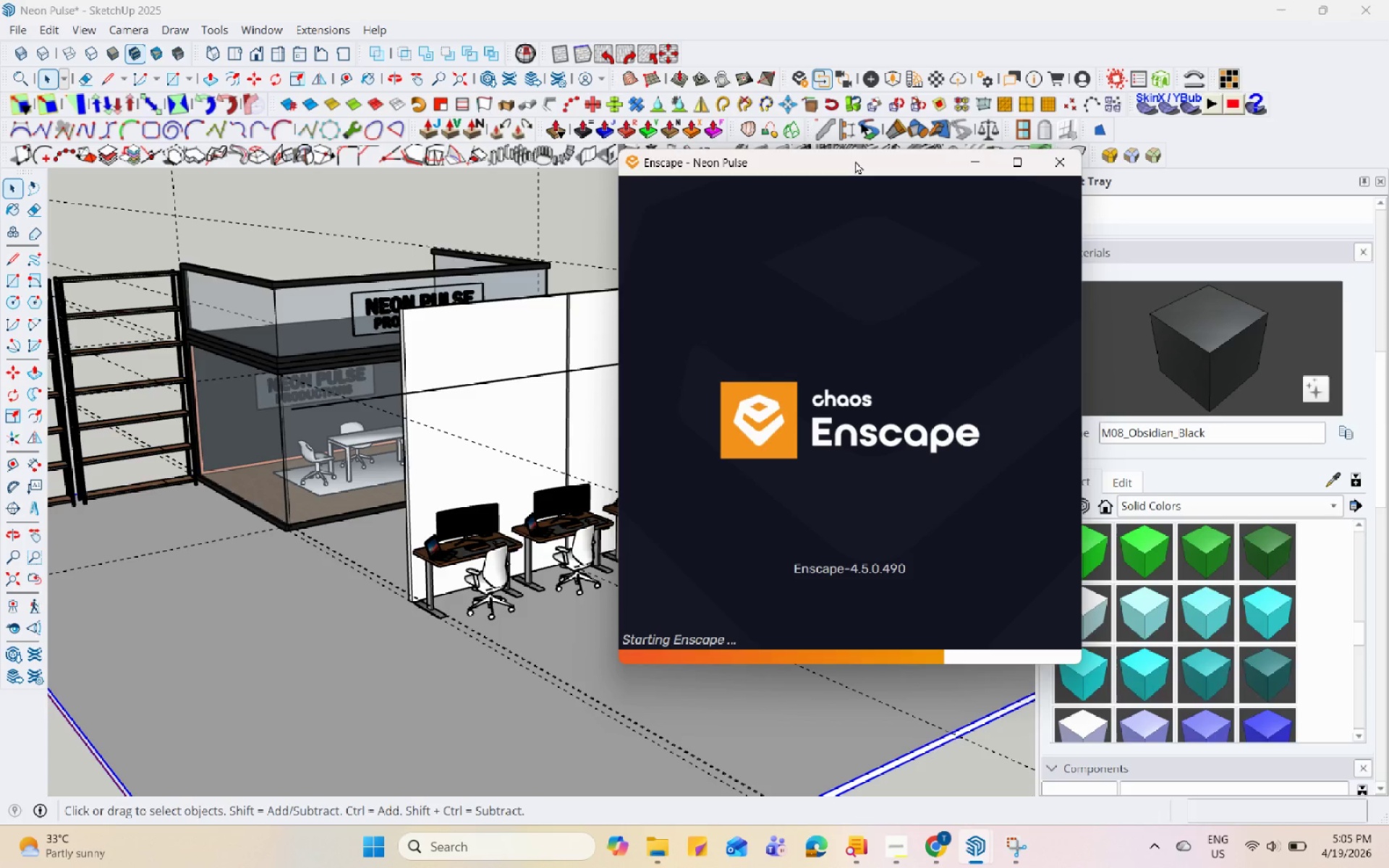 
wait(43.66)
 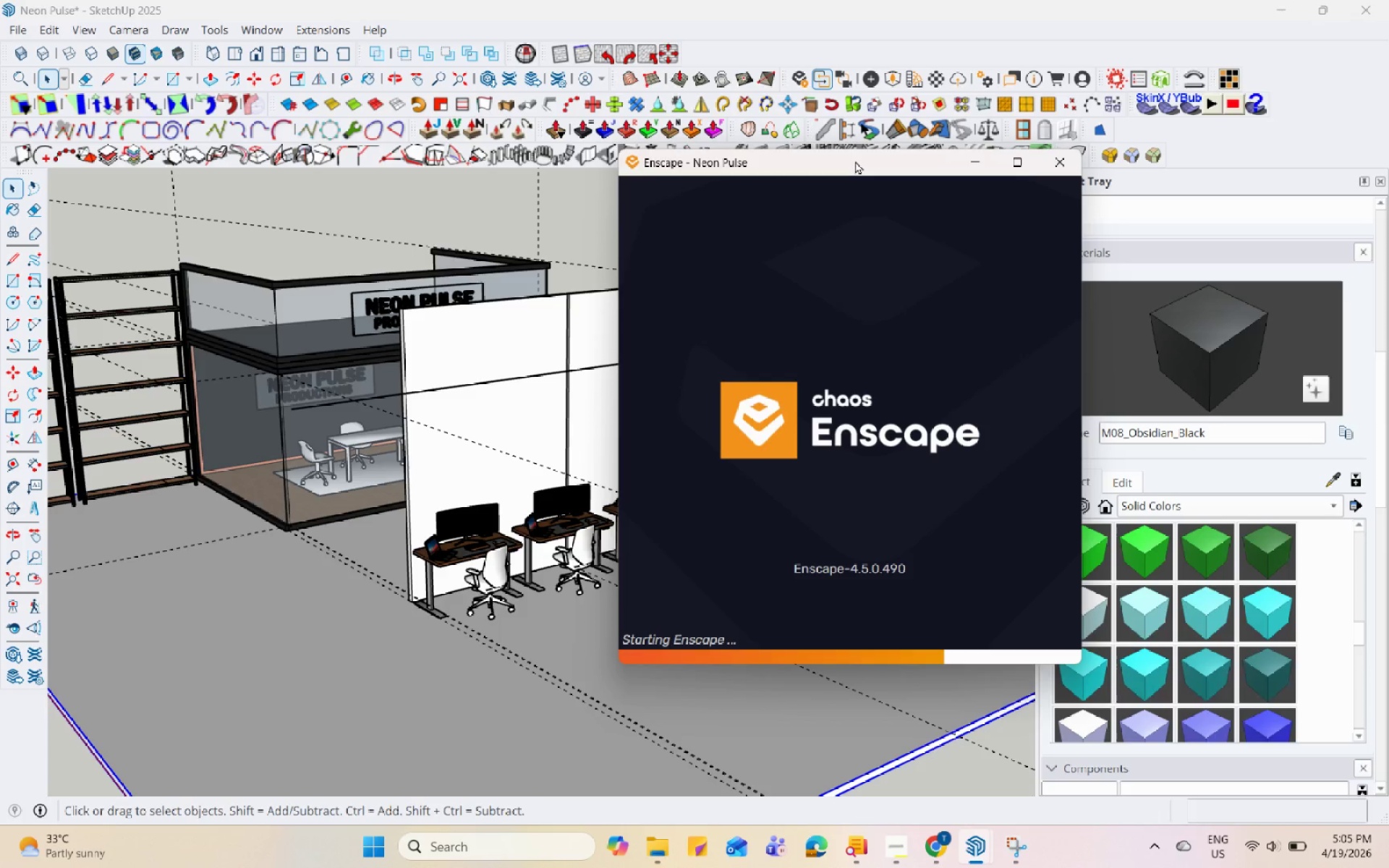 
scroll: coordinate [336, 552], scroll_direction: up, amount: 6.0
 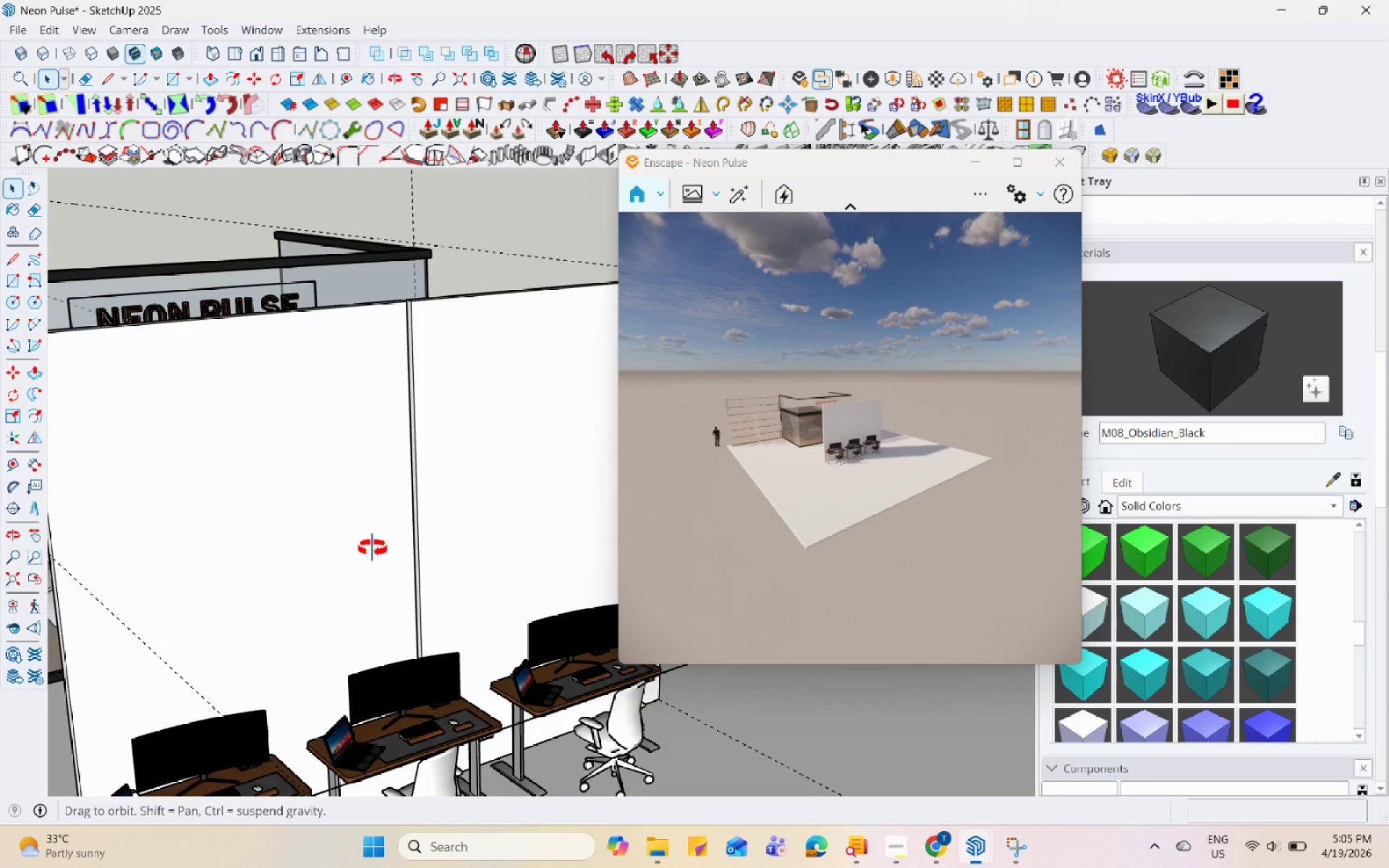 
scroll: coordinate [359, 522], scroll_direction: down, amount: 7.0
 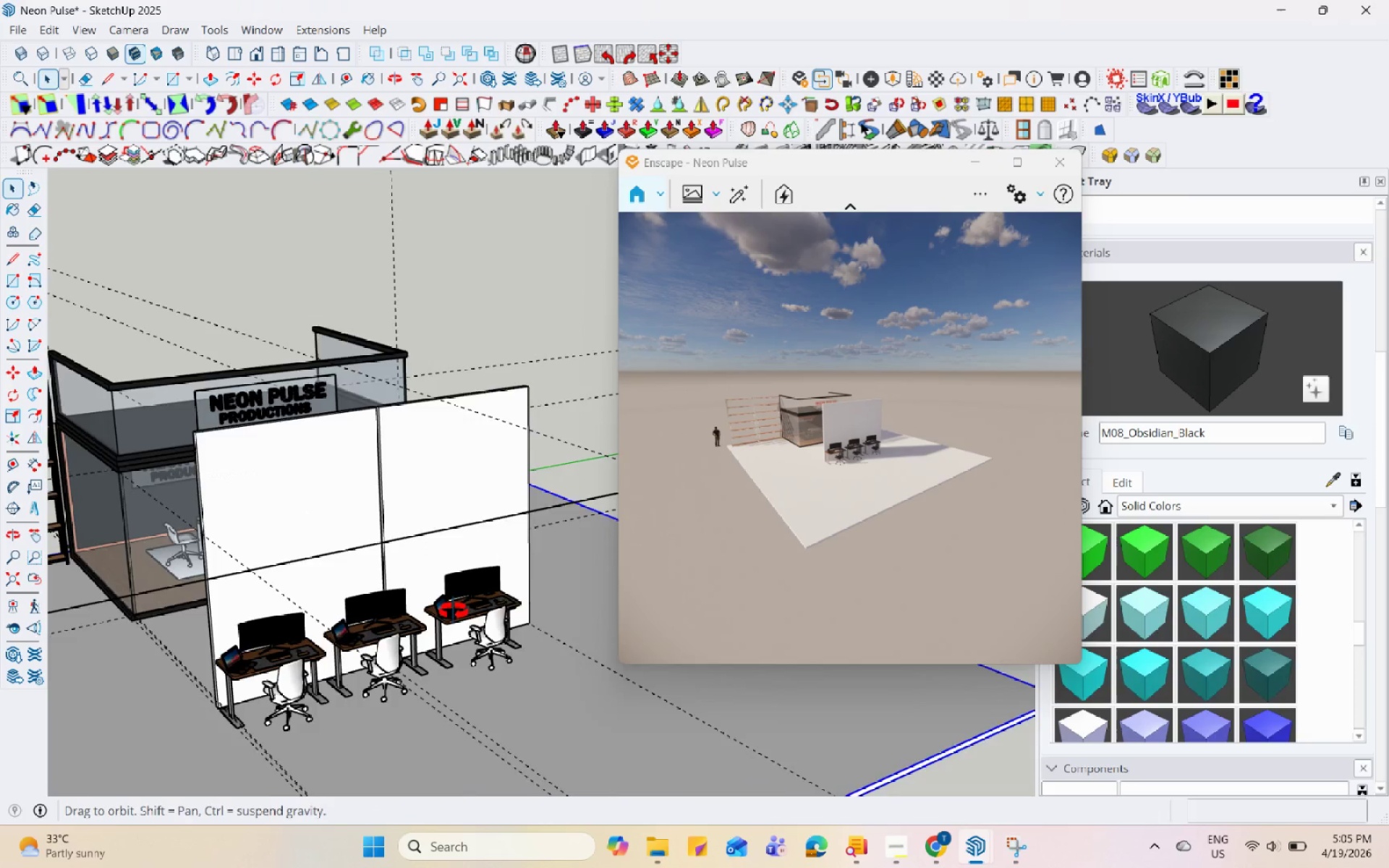 
left_click([380, 616])
 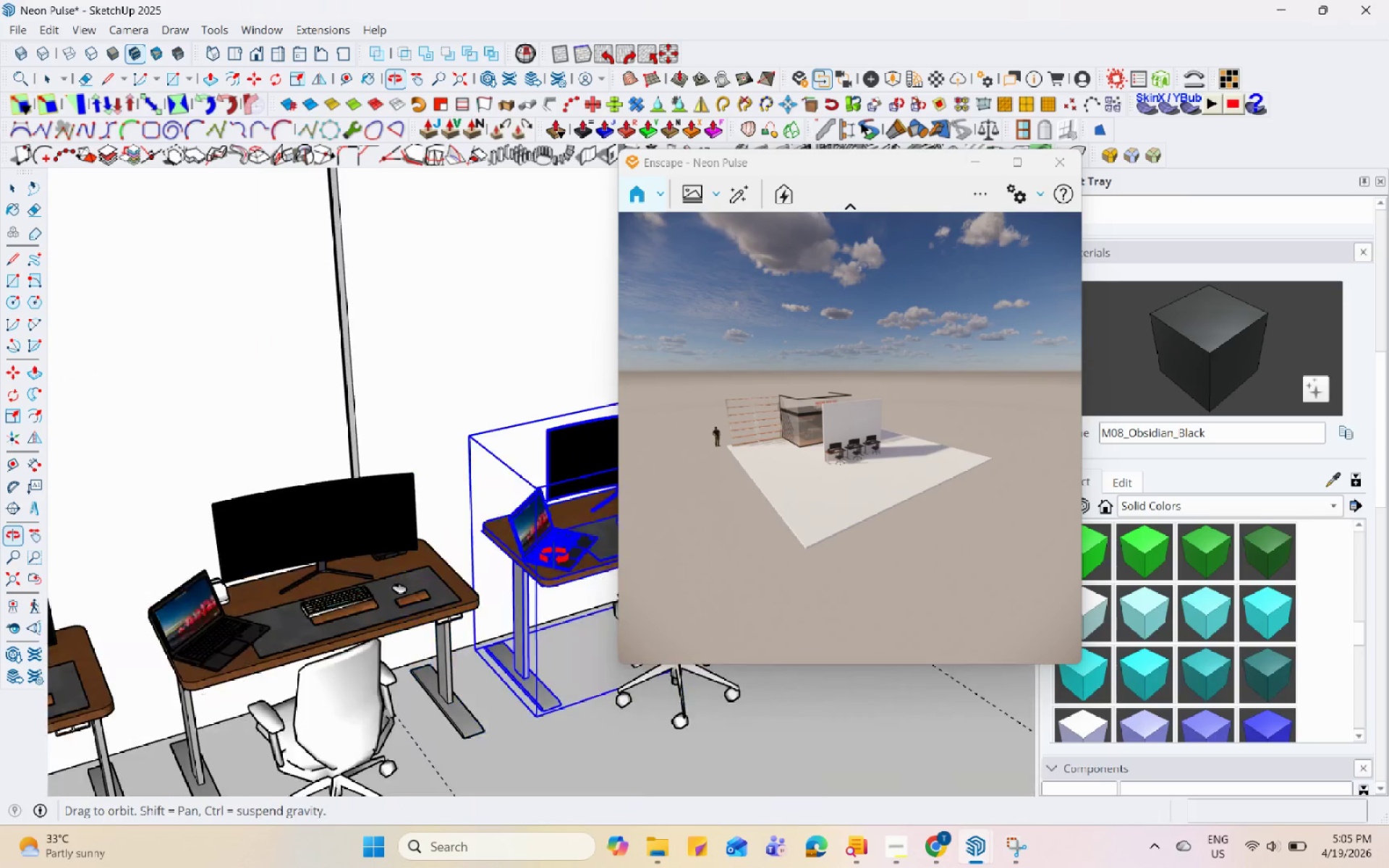 
scroll: coordinate [379, 616], scroll_direction: up, amount: 10.0
 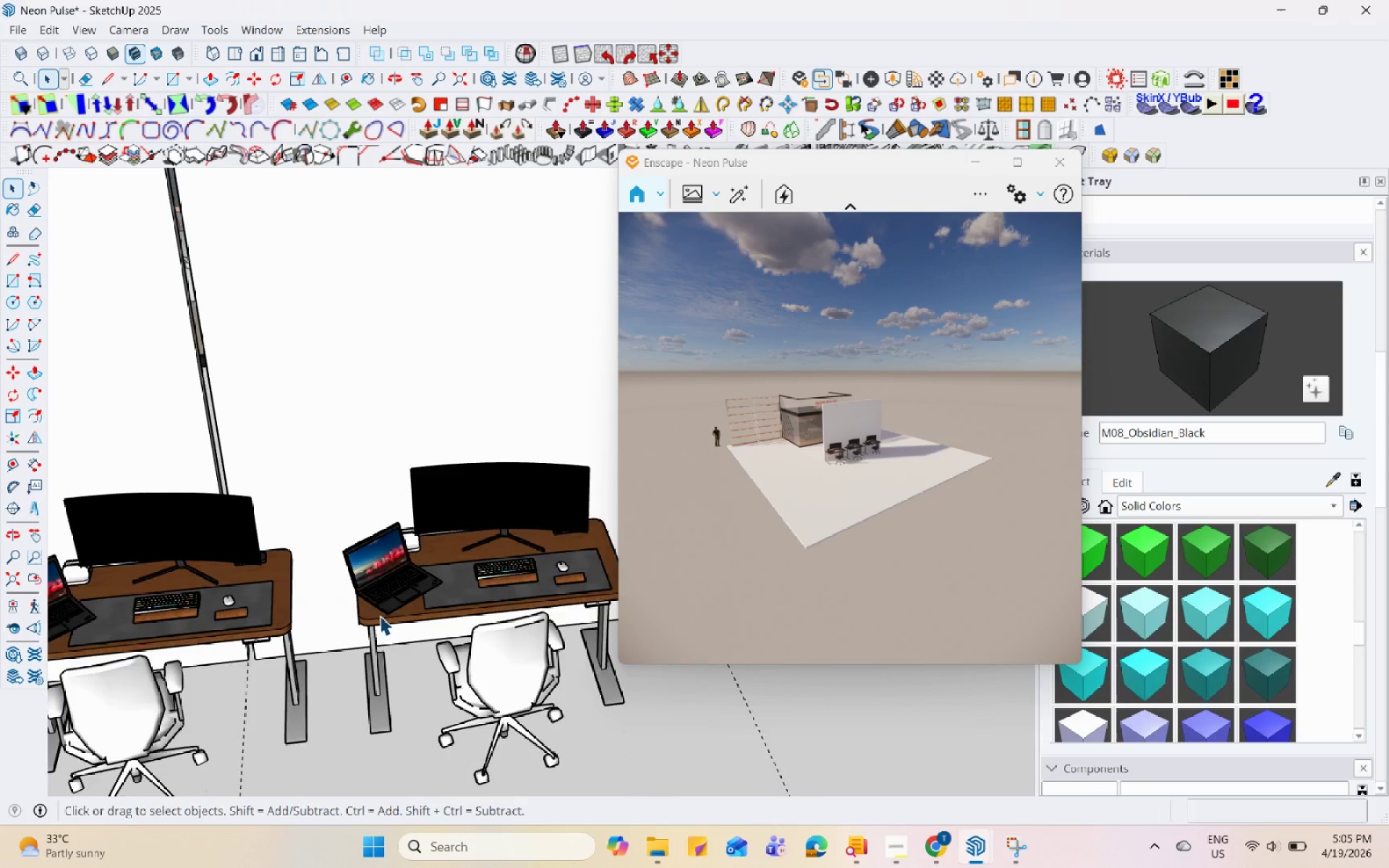 
scroll: coordinate [425, 530], scroll_direction: down, amount: 11.0
 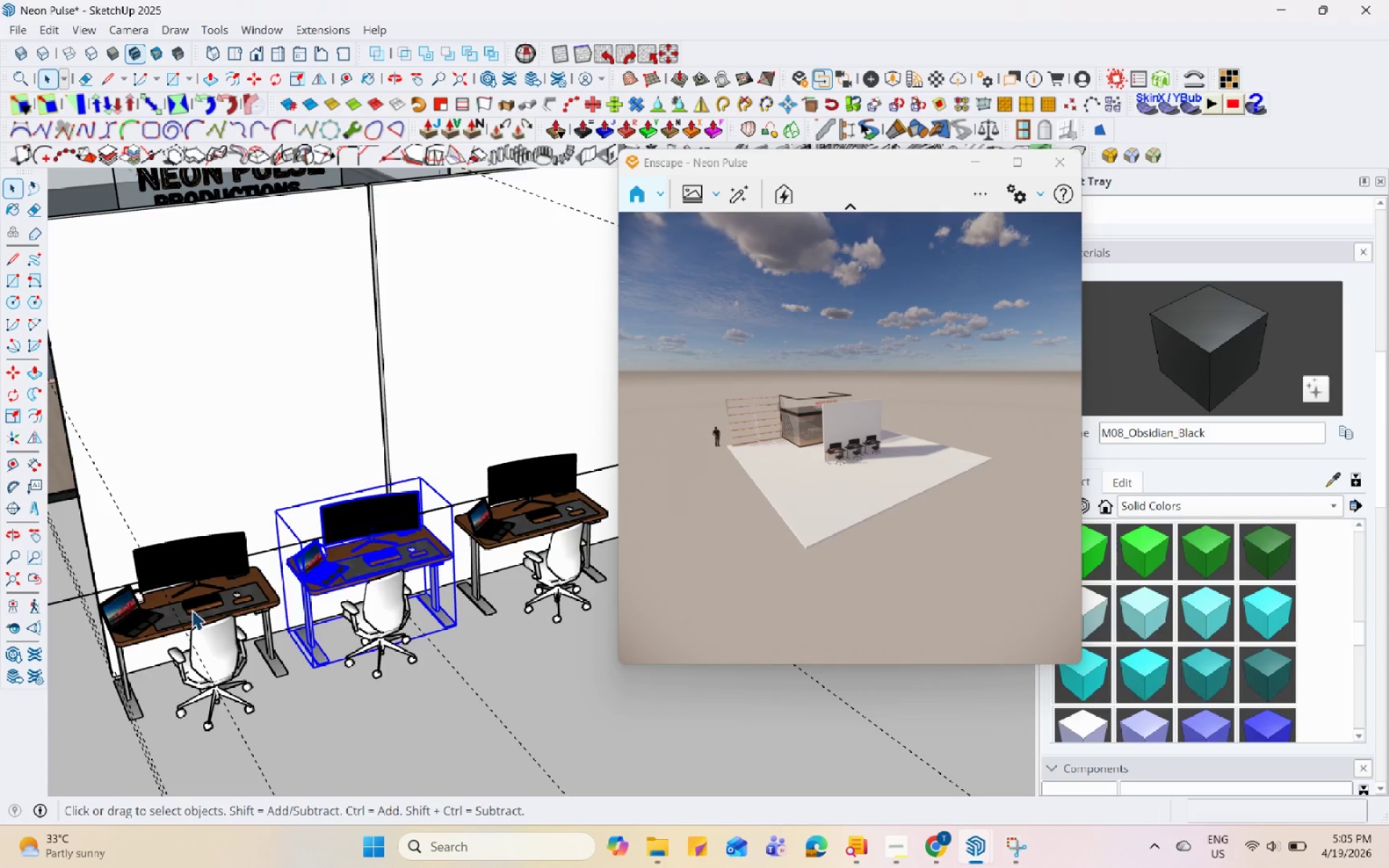 
left_click([310, 552])
 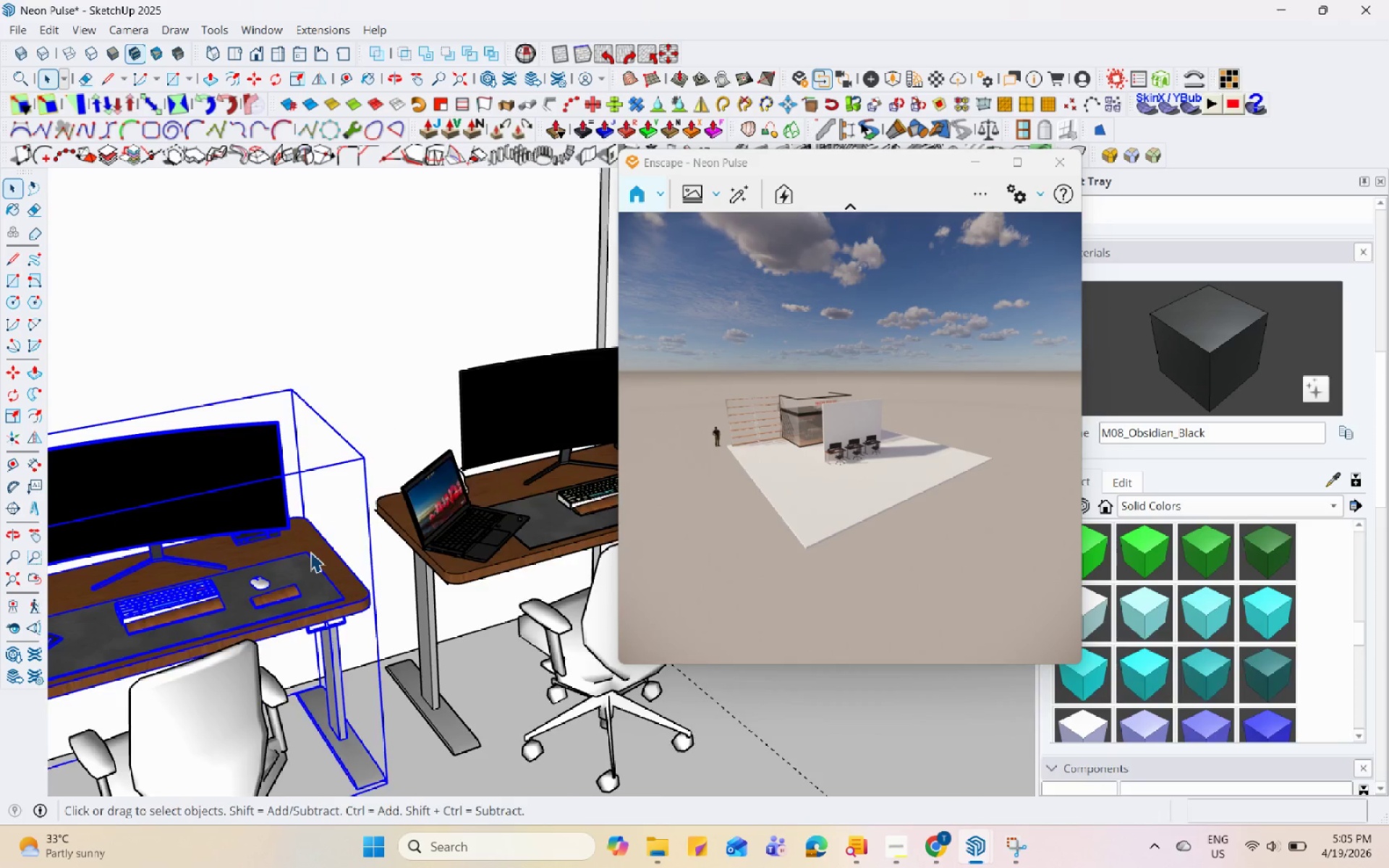 
scroll: coordinate [277, 582], scroll_direction: up, amount: 9.0
 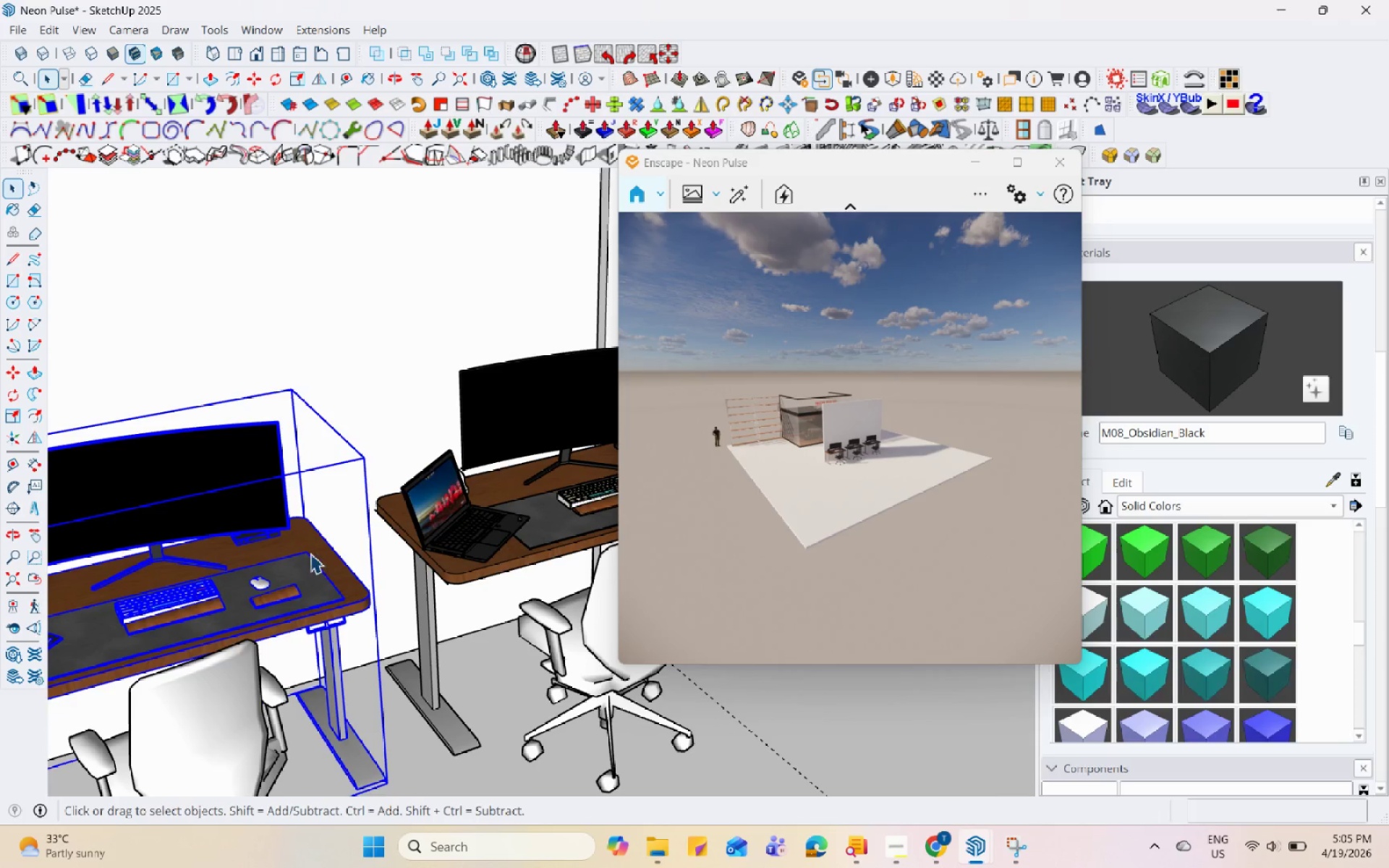 
double_click([310, 552])
 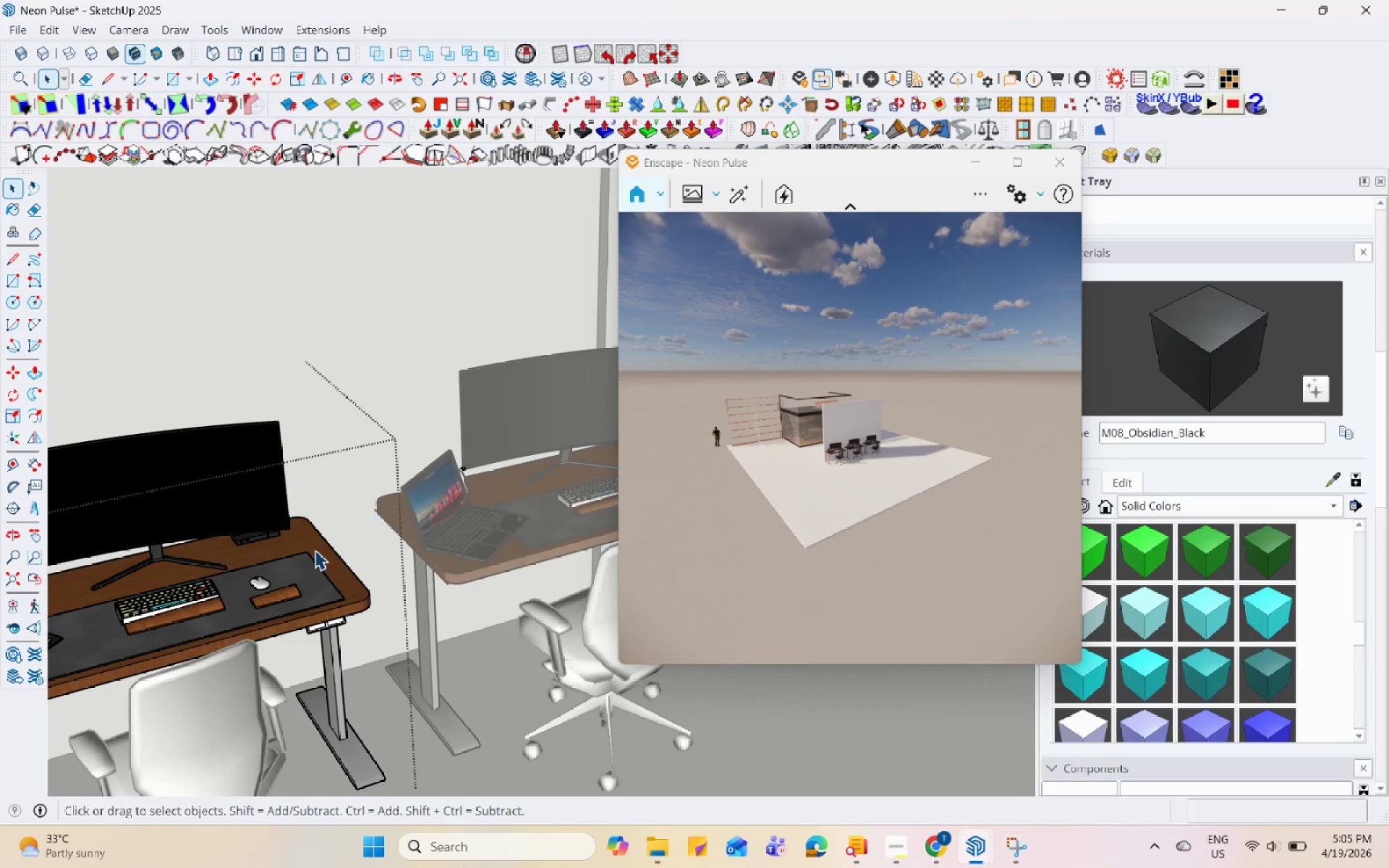 
triple_click([320, 545])
 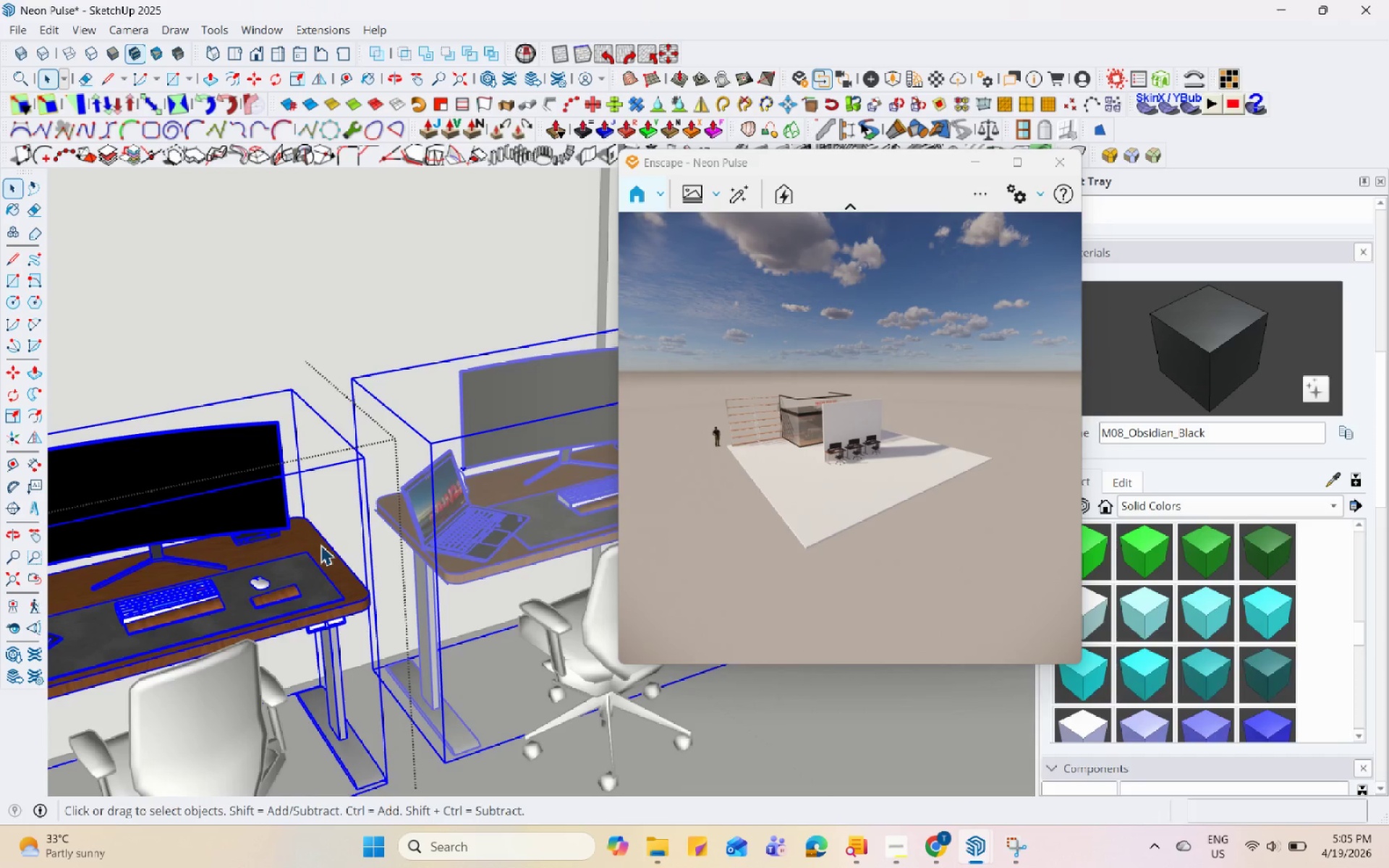 
triple_click([320, 545])
 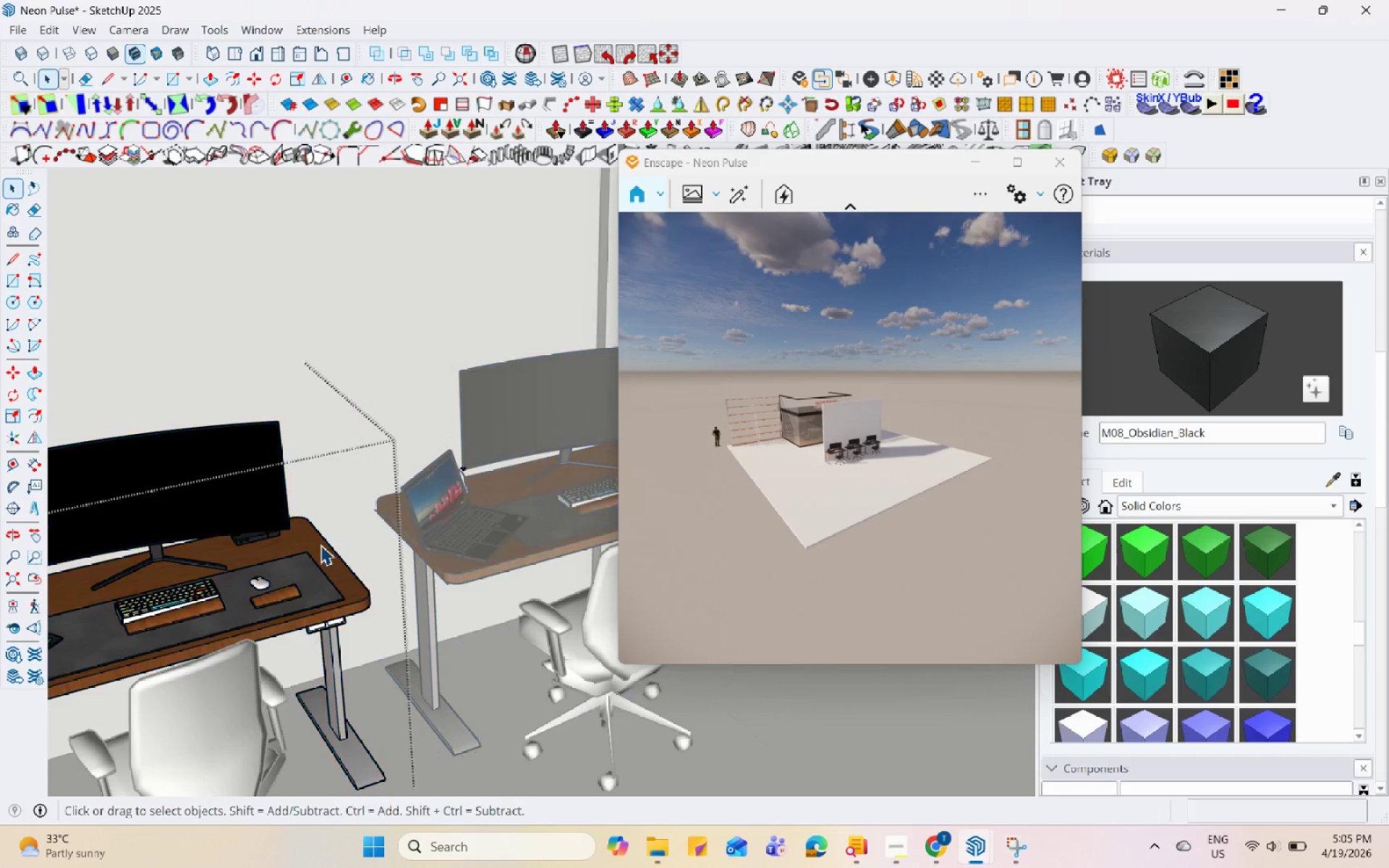 
triple_click([320, 545])
 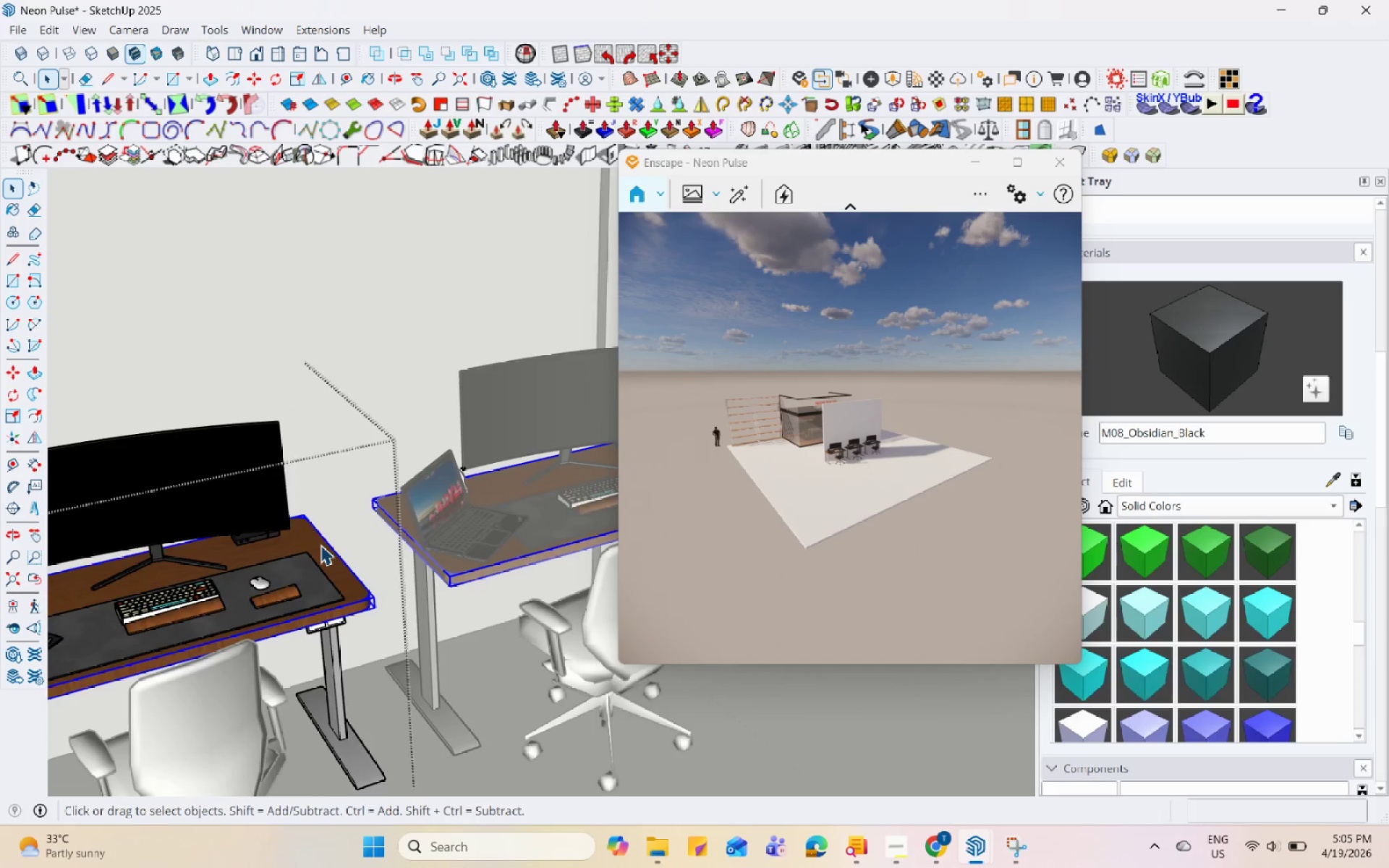 
triple_click([320, 545])
 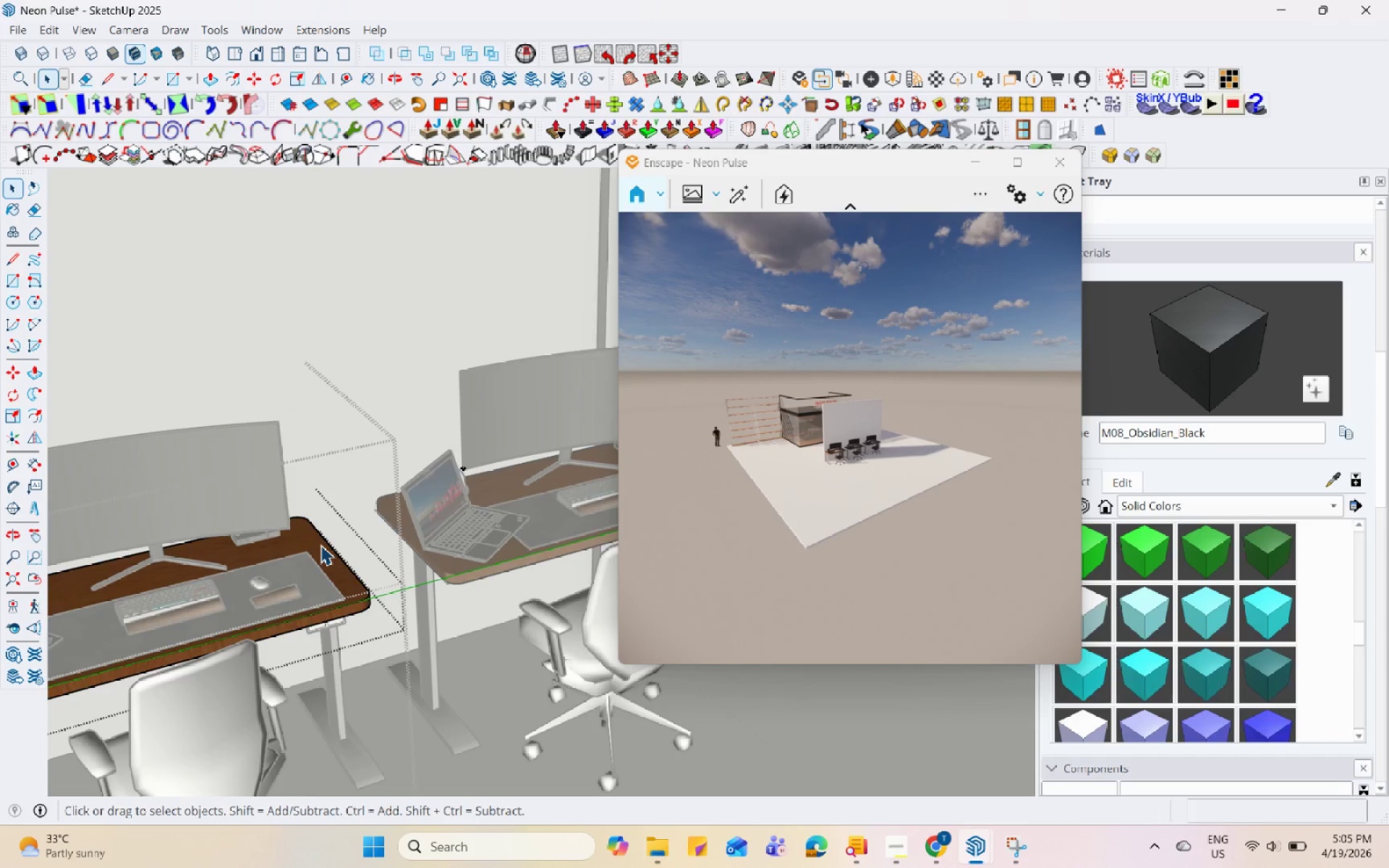 
triple_click([320, 545])
 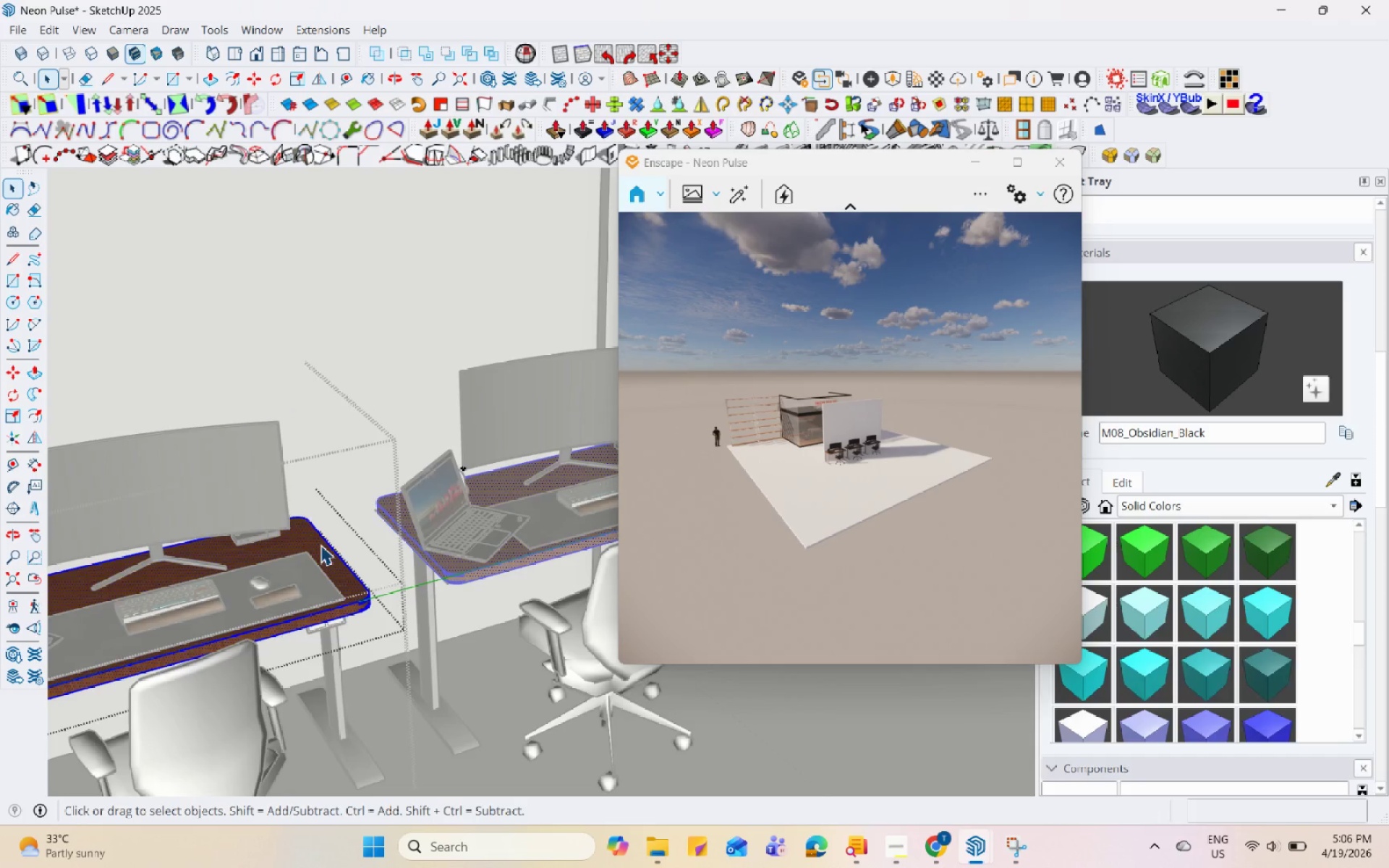 
key(Escape)
 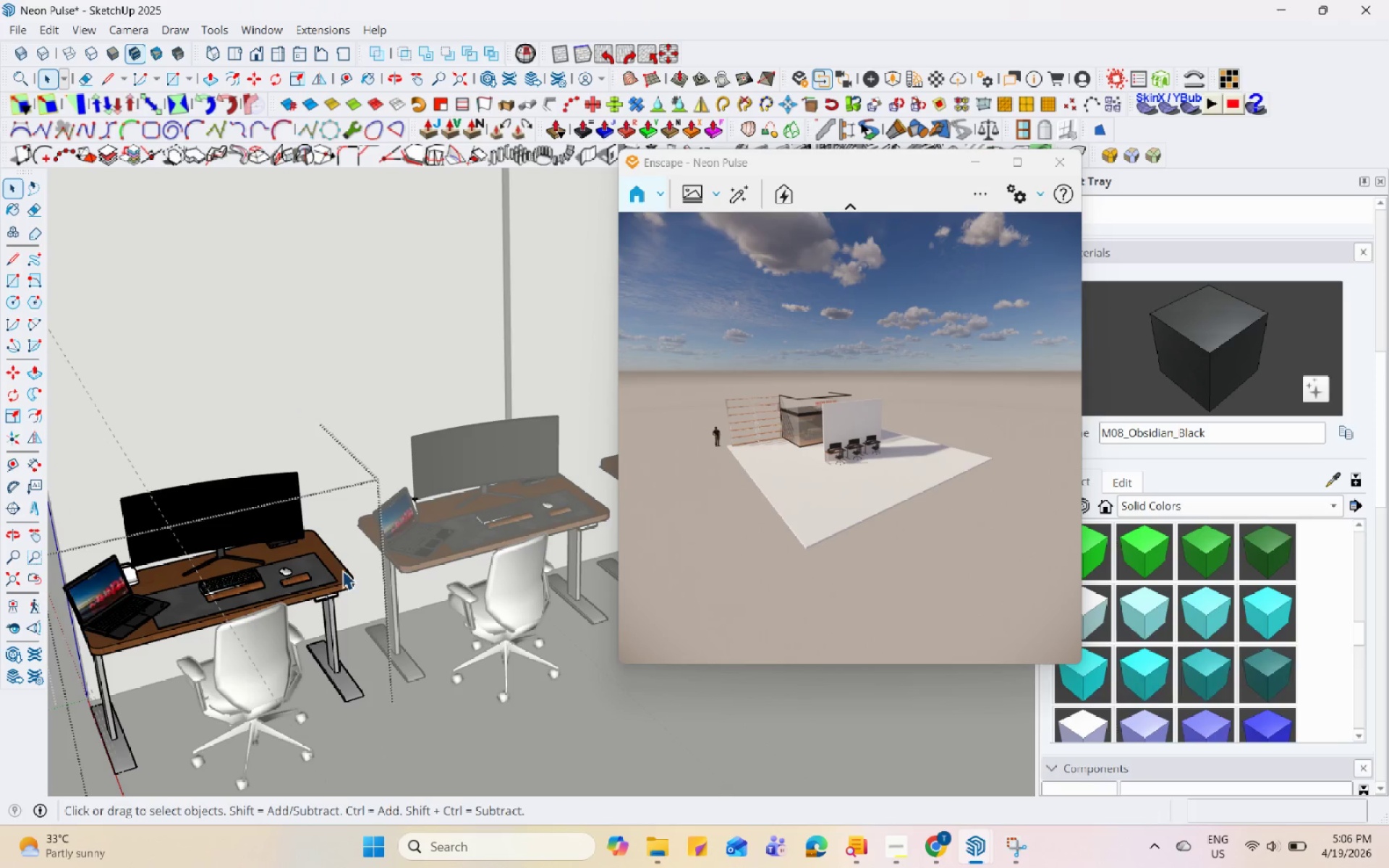 
scroll: coordinate [329, 556], scroll_direction: down, amount: 4.0
 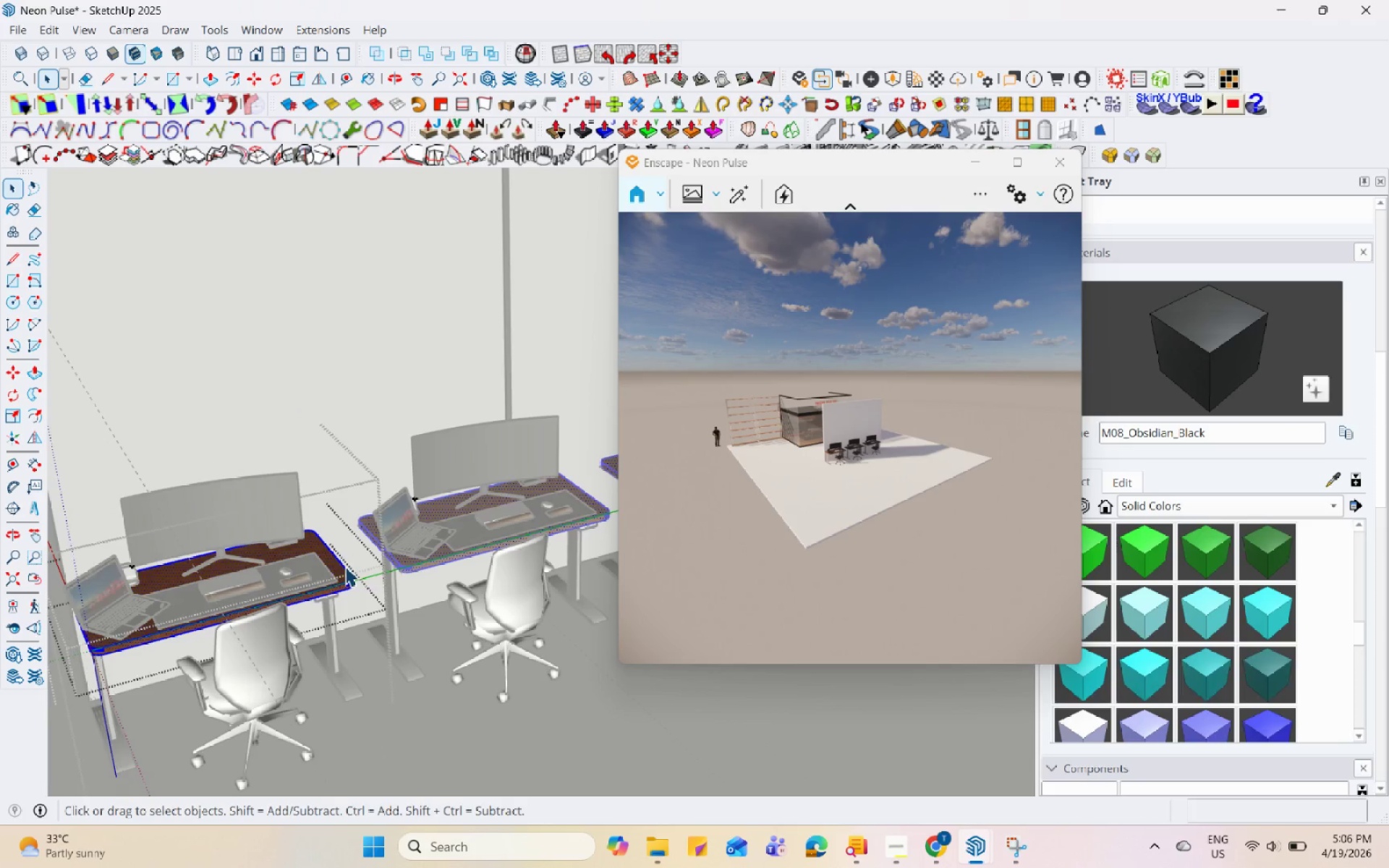 
left_click([342, 570])
 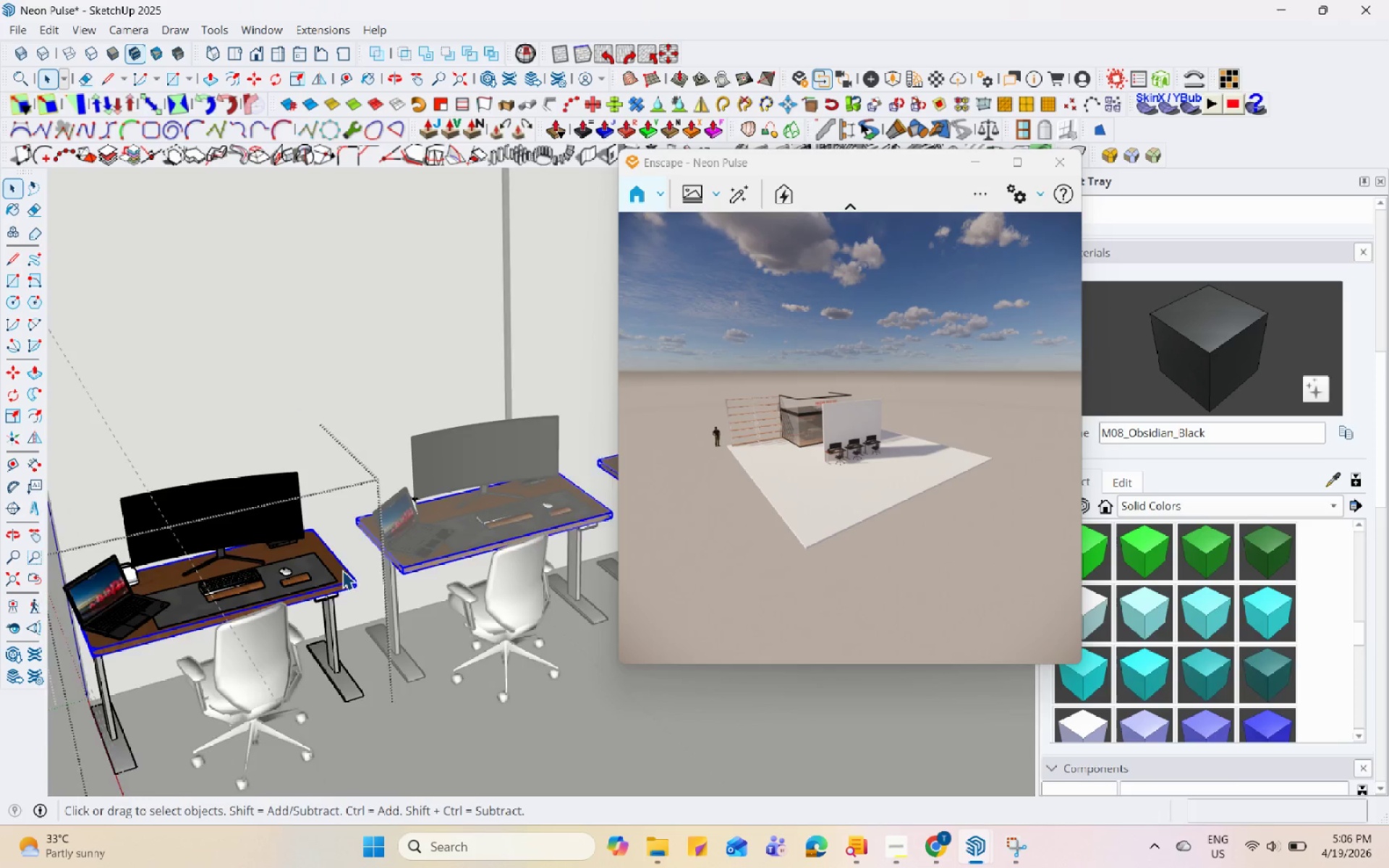 
scroll: coordinate [342, 570], scroll_direction: up, amount: 5.0
 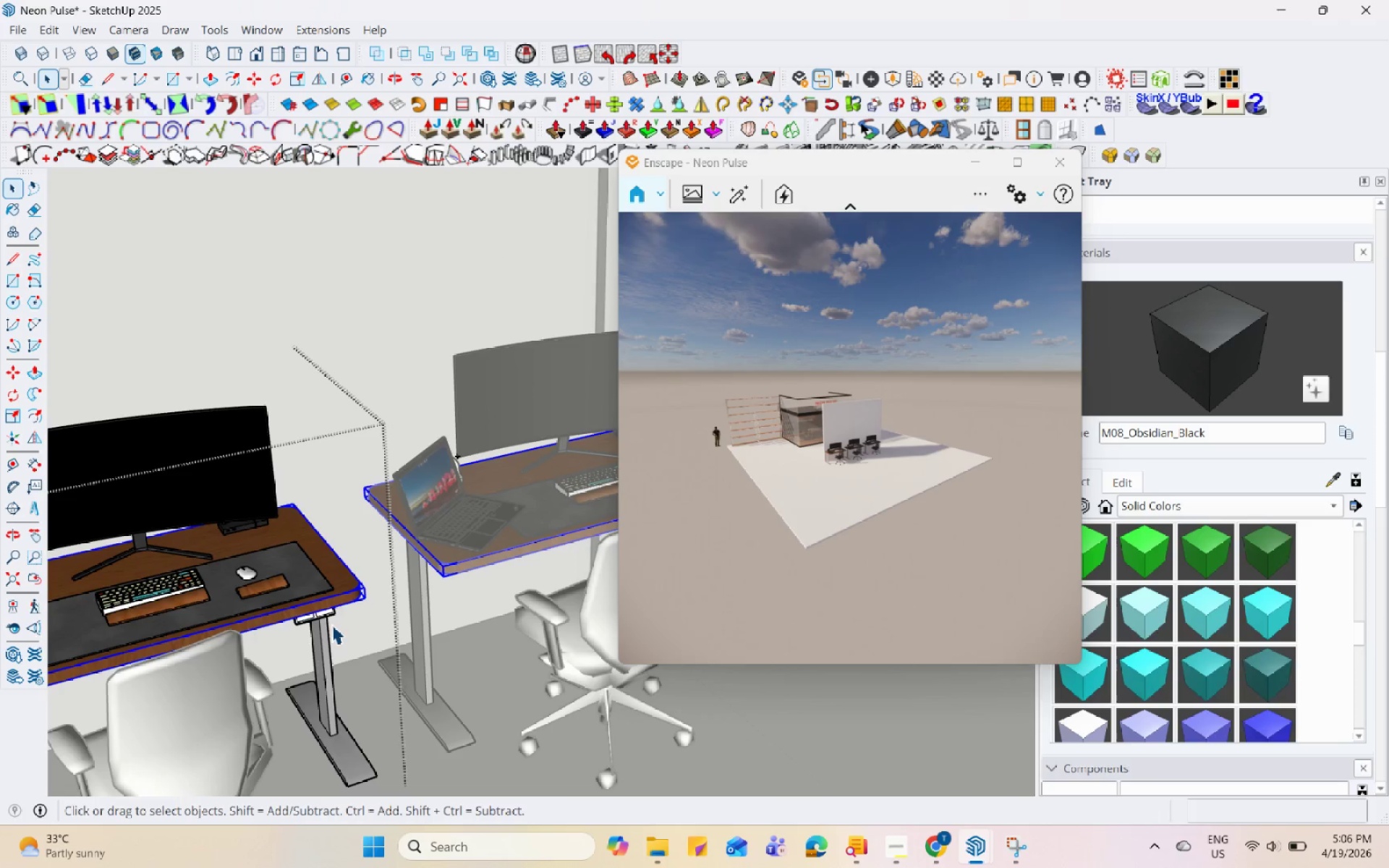 
hold_key(key=ControlLeft, duration=0.55)
 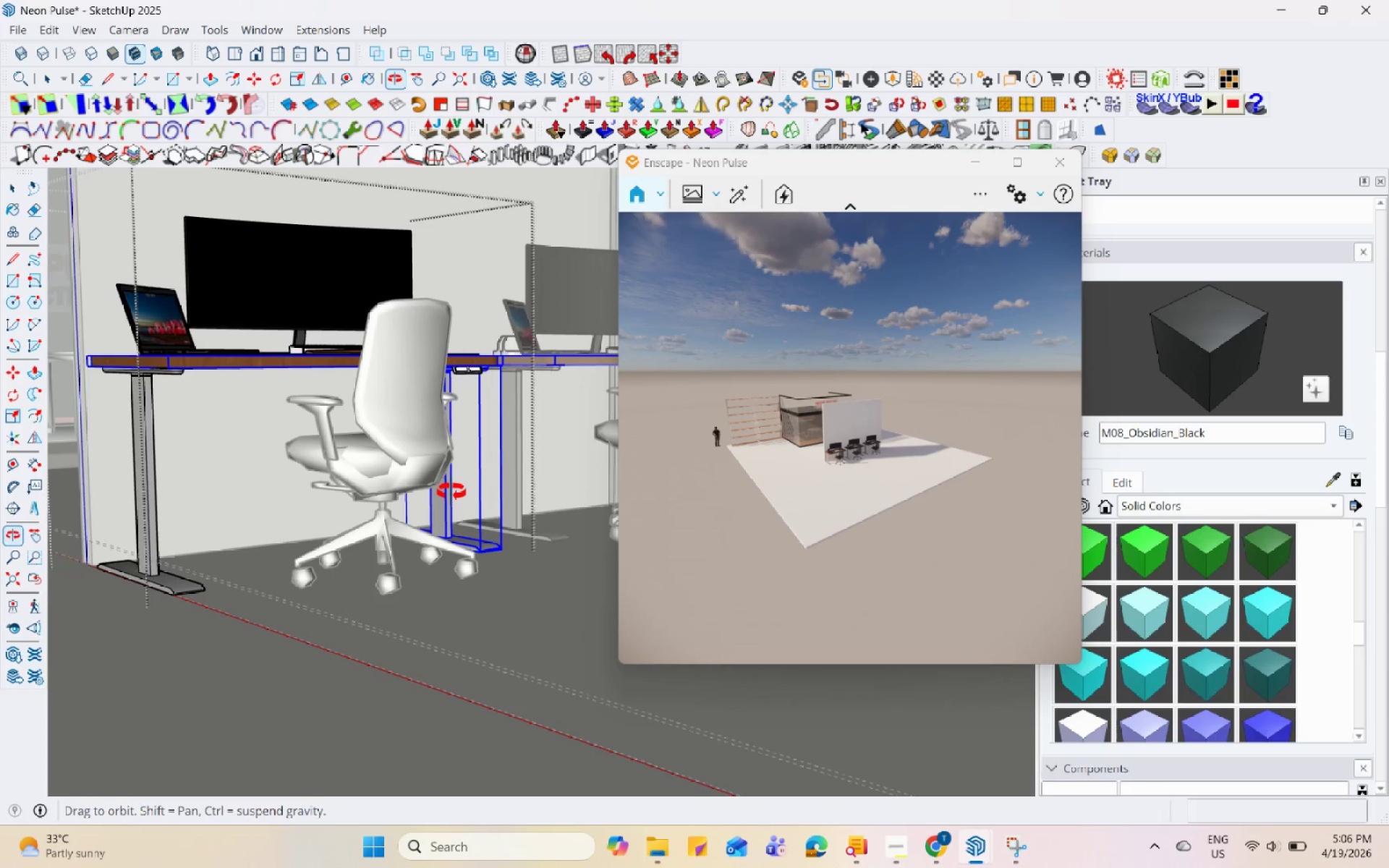 
scroll: coordinate [344, 616], scroll_direction: down, amount: 2.0
 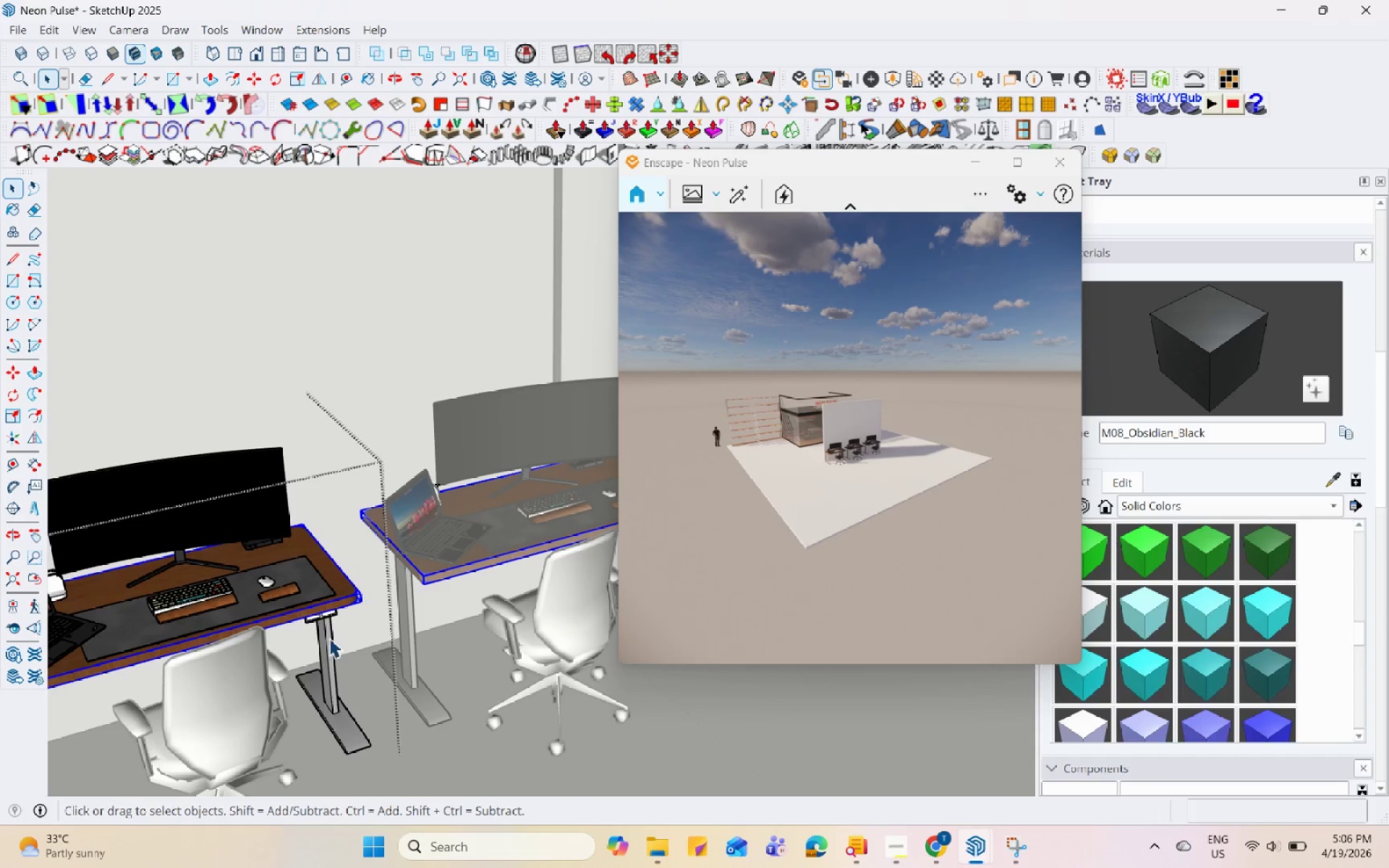 
left_click([329, 639])
 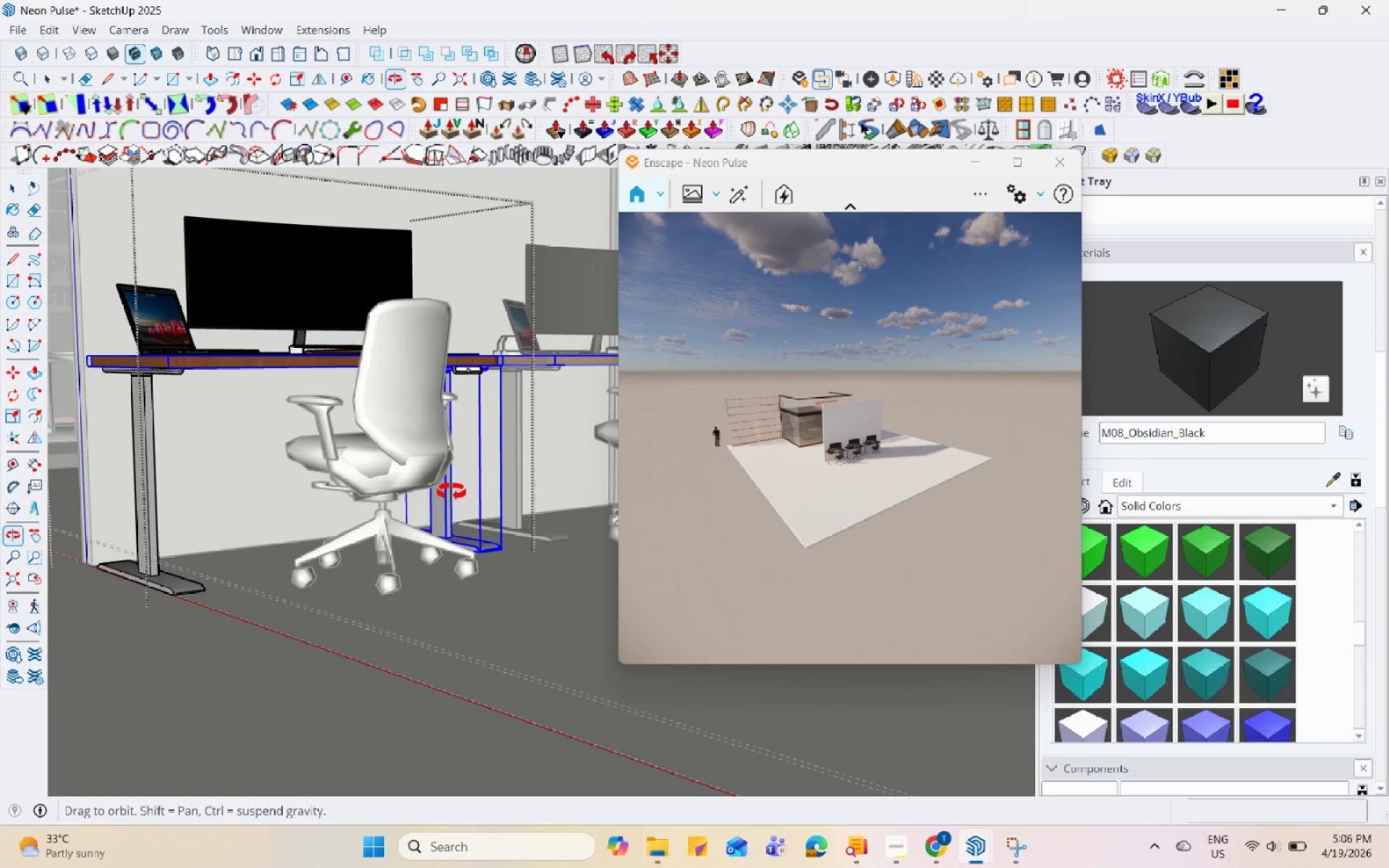 
hold_key(key=ControlLeft, duration=0.84)
left_click([145, 461])
 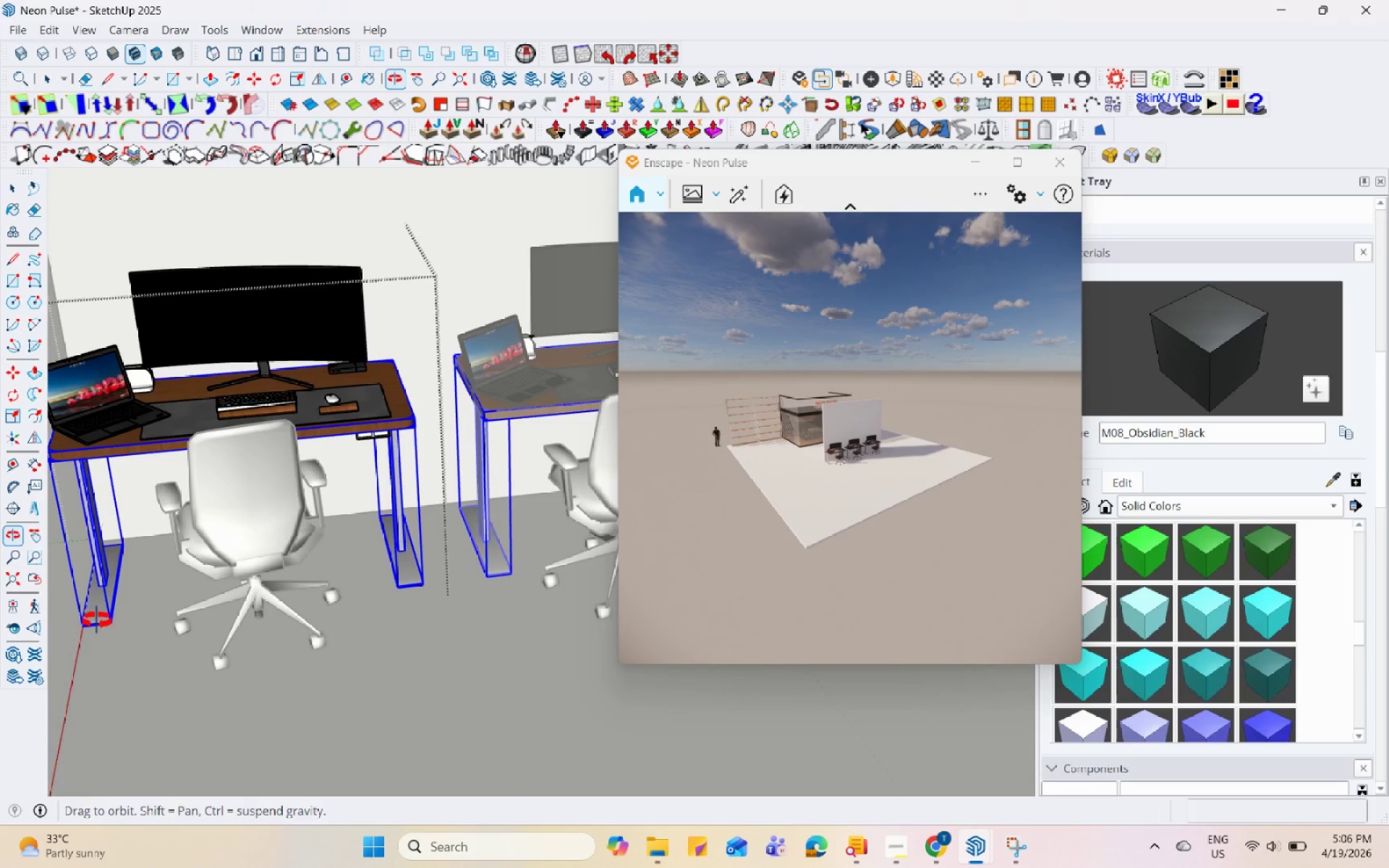 
hold_key(key=ControlLeft, duration=0.31)
 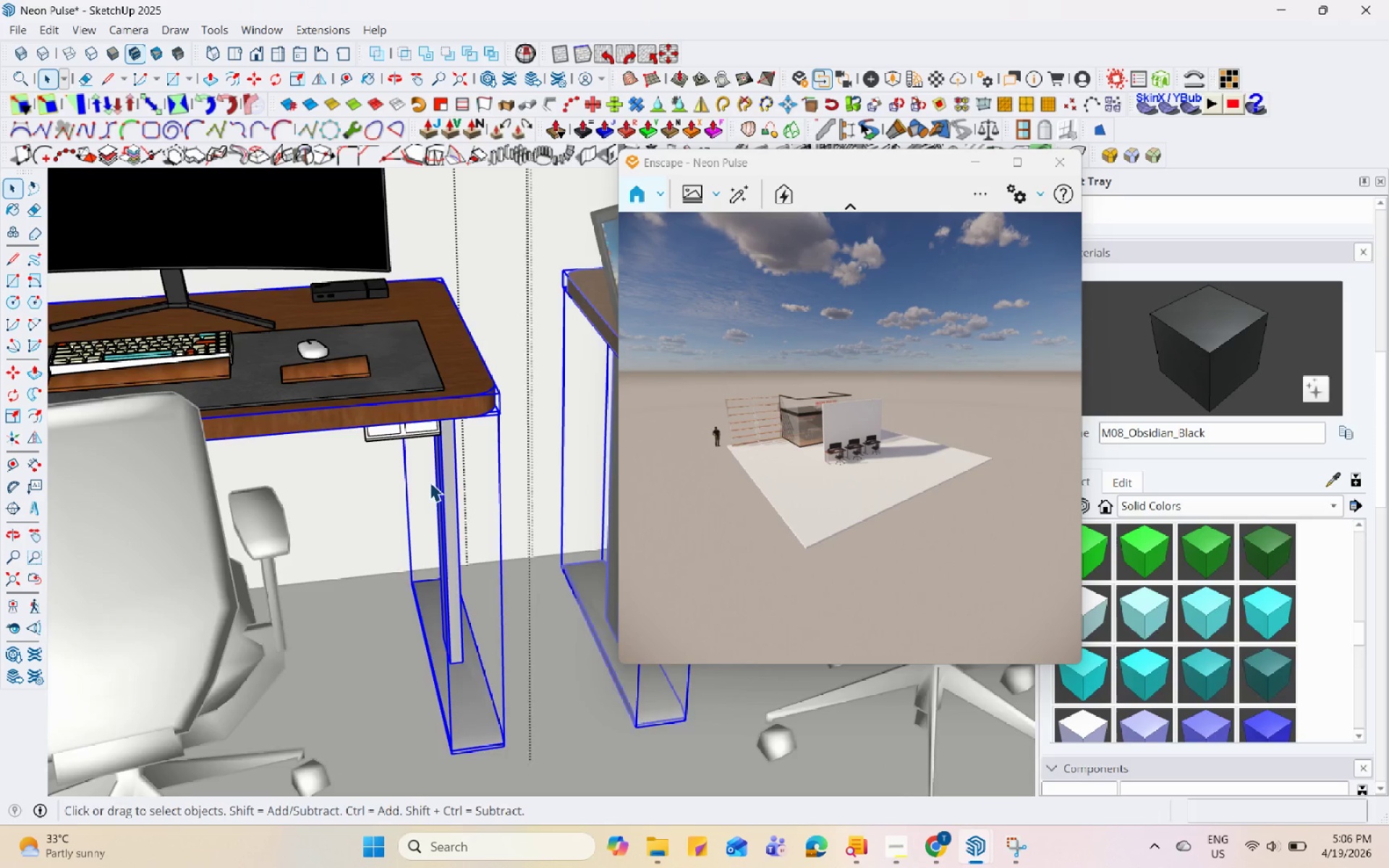 
scroll: coordinate [484, 475], scroll_direction: up, amount: 7.0
 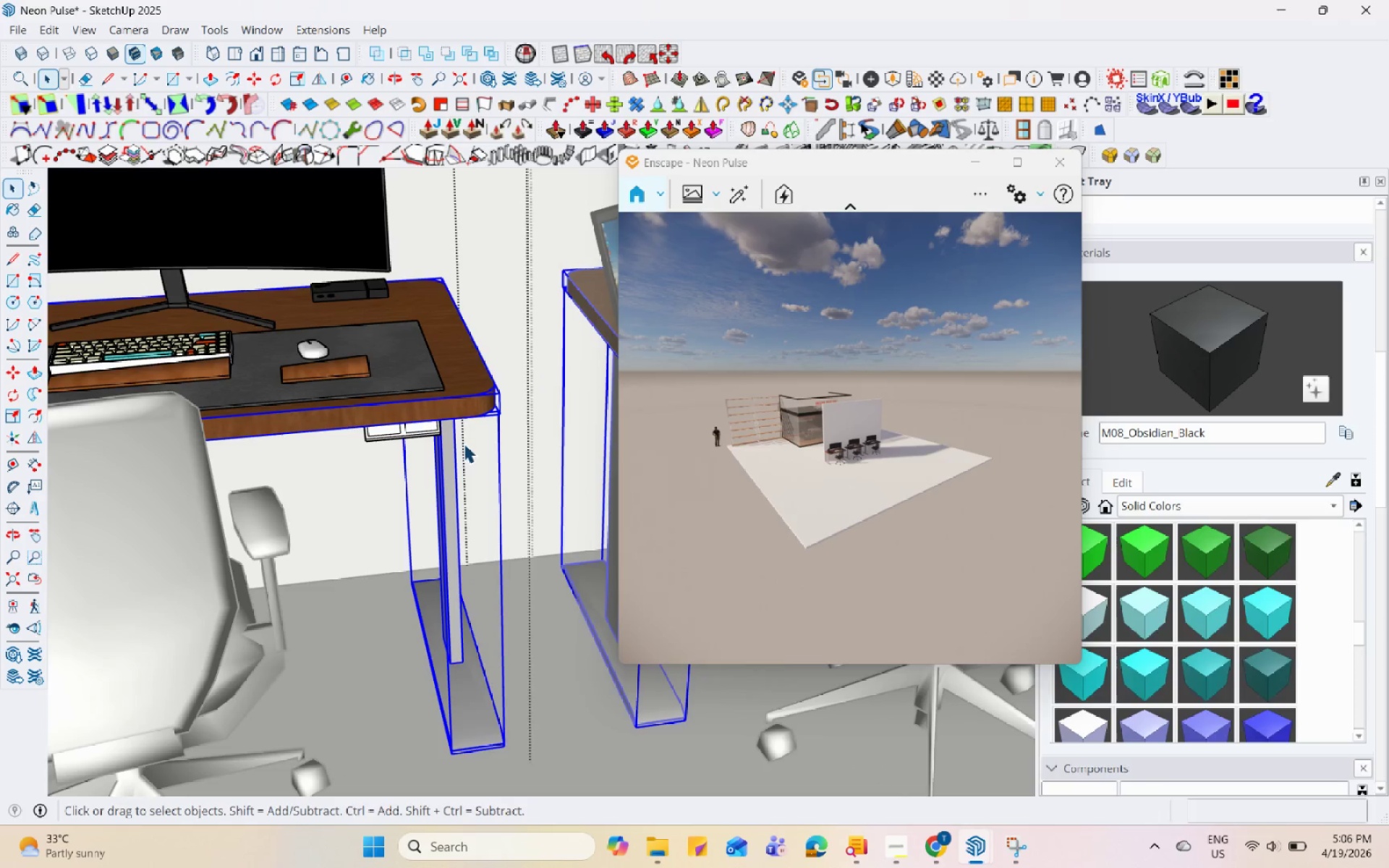 
scroll: coordinate [315, 560], scroll_direction: down, amount: 23.0
 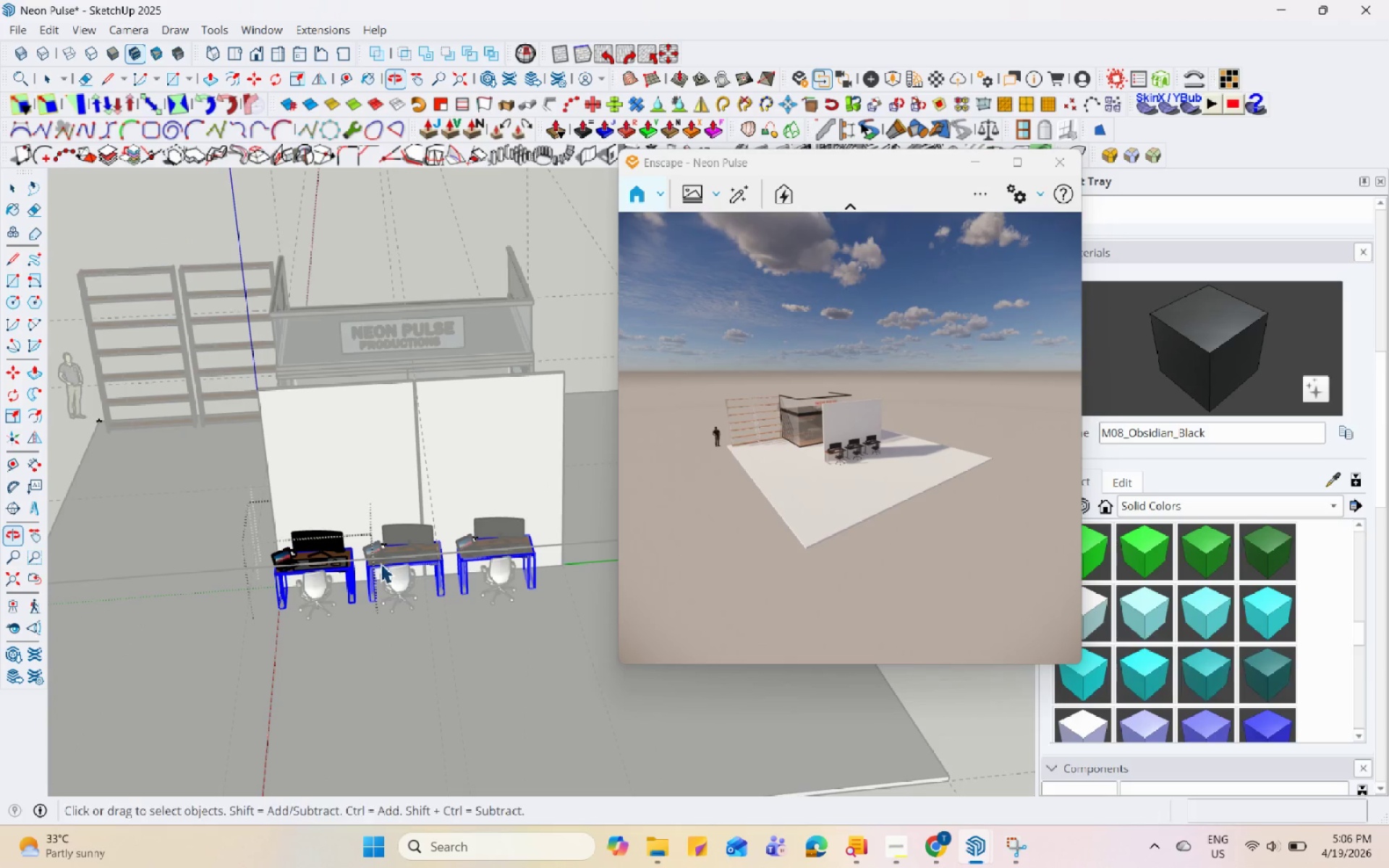 
scroll: coordinate [383, 565], scroll_direction: up, amount: 3.0
 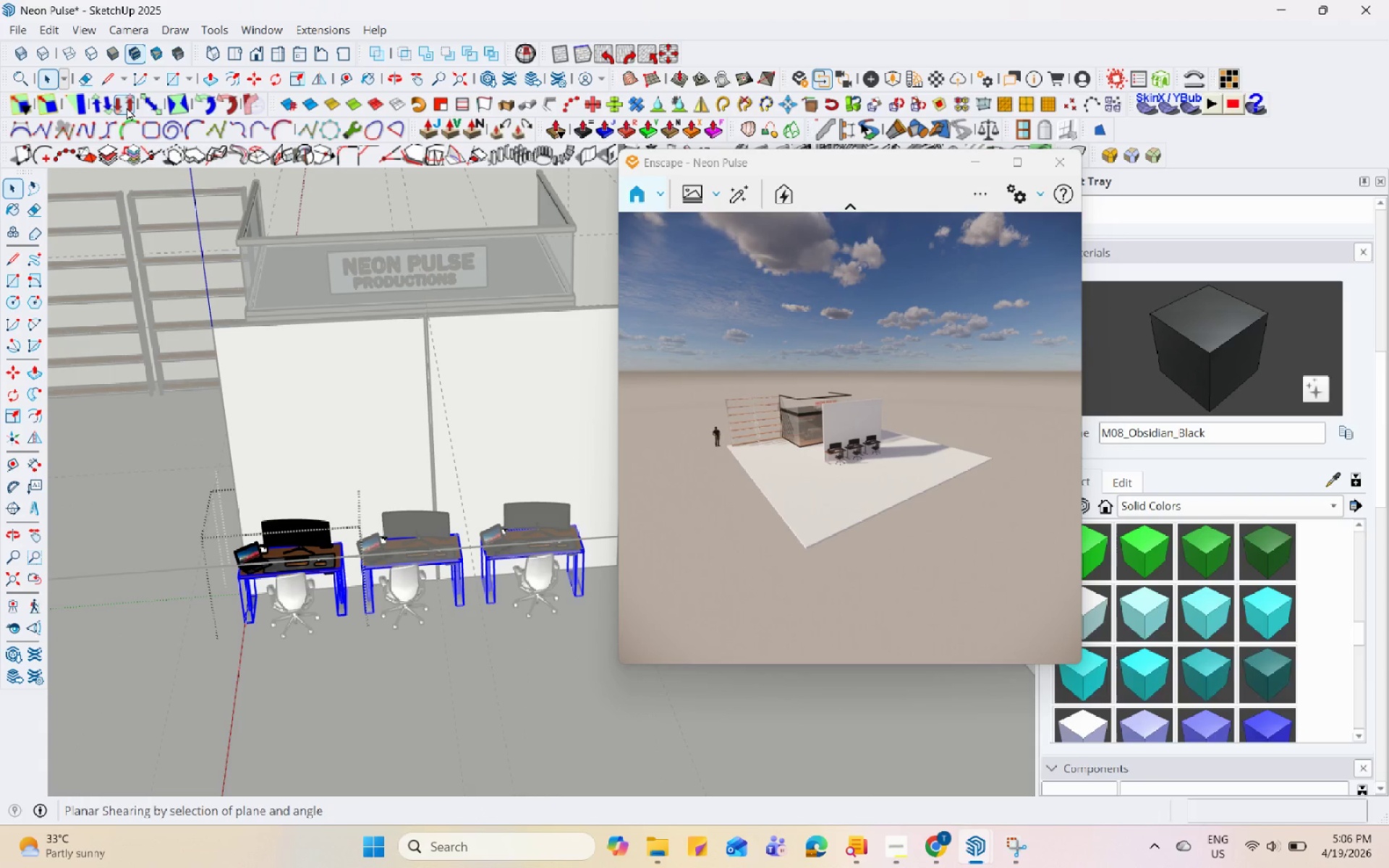 
left_click([150, 106])
 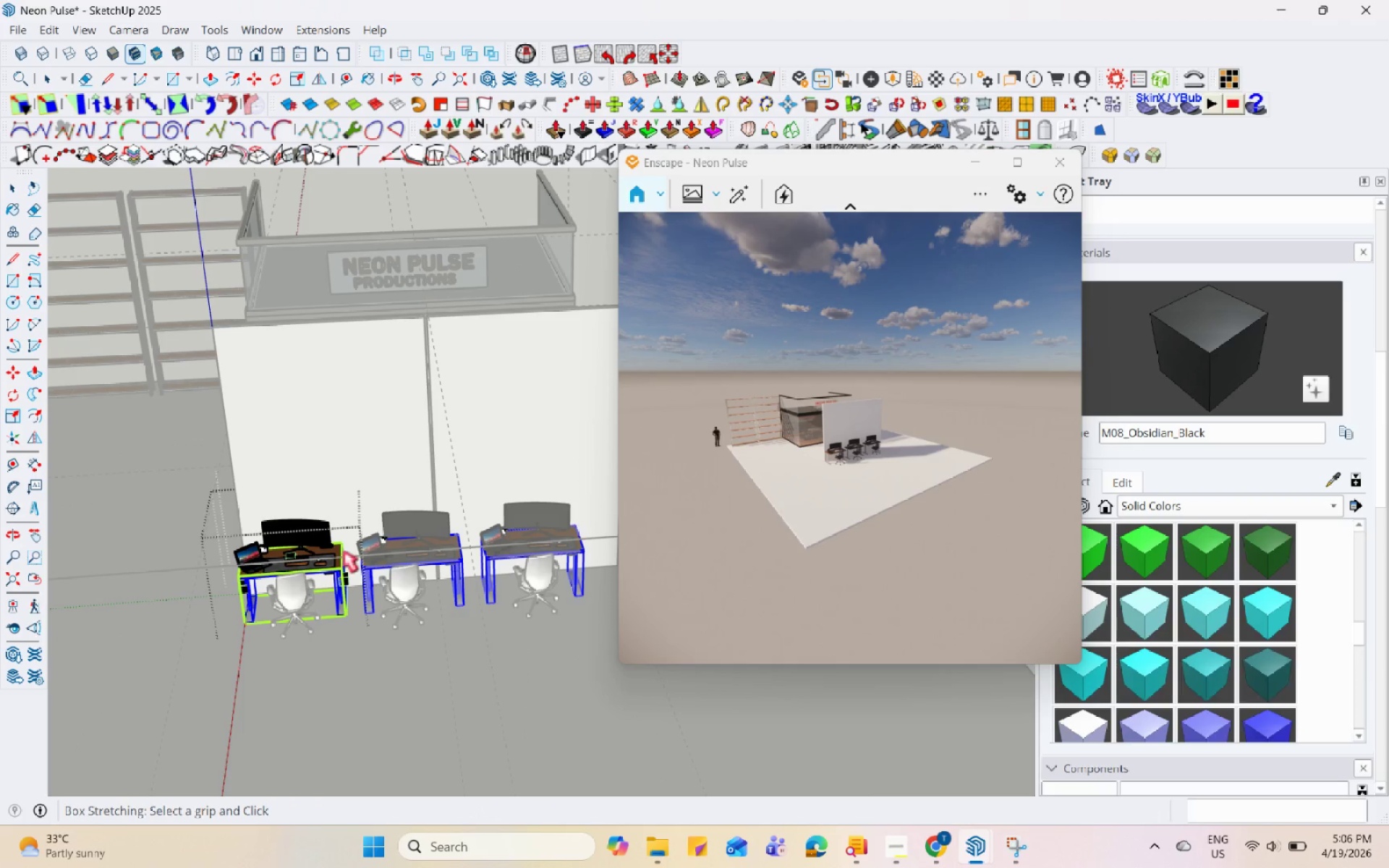 
left_click([340, 581])
 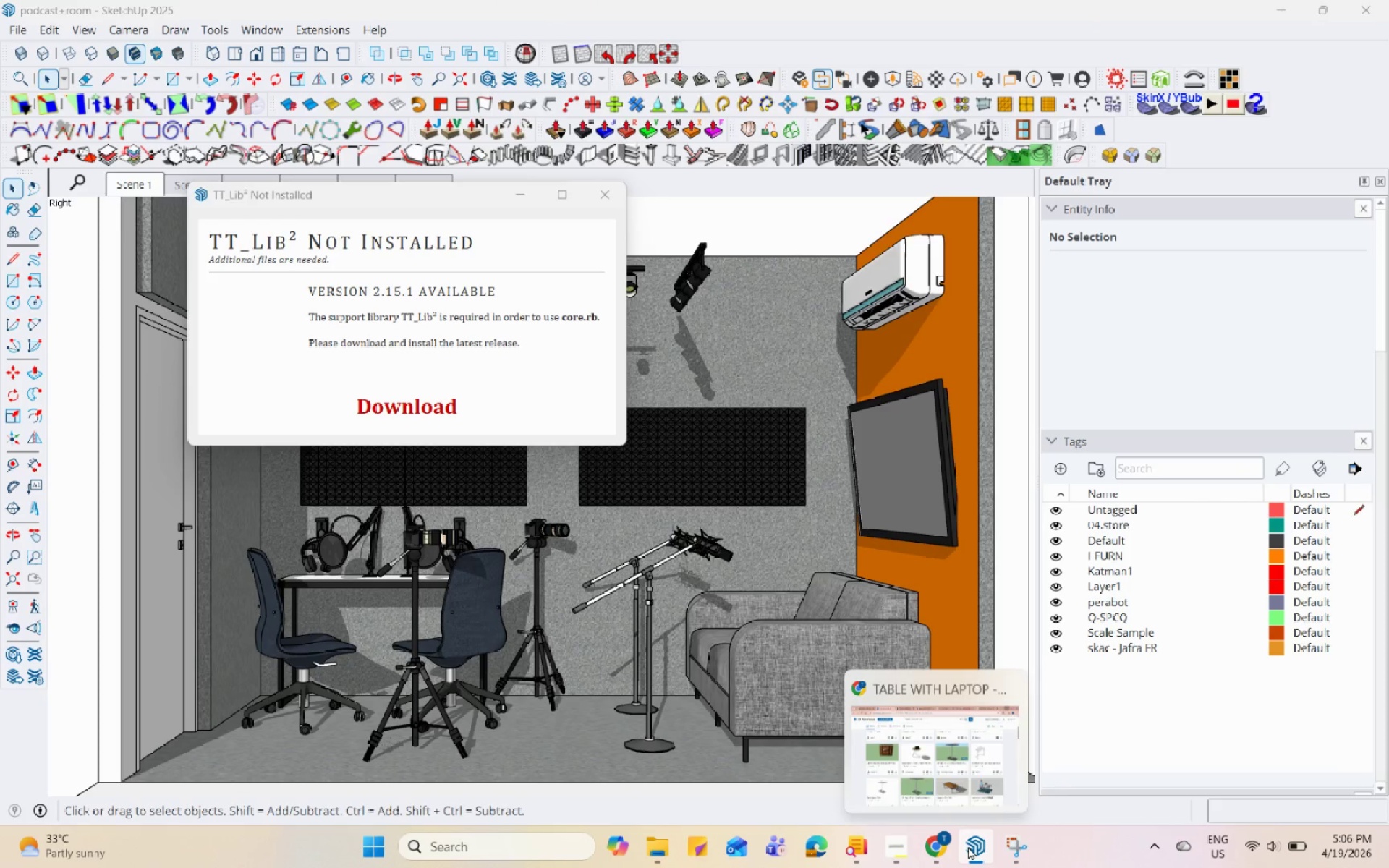 
scroll: coordinate [346, 592], scroll_direction: up, amount: 10.0
 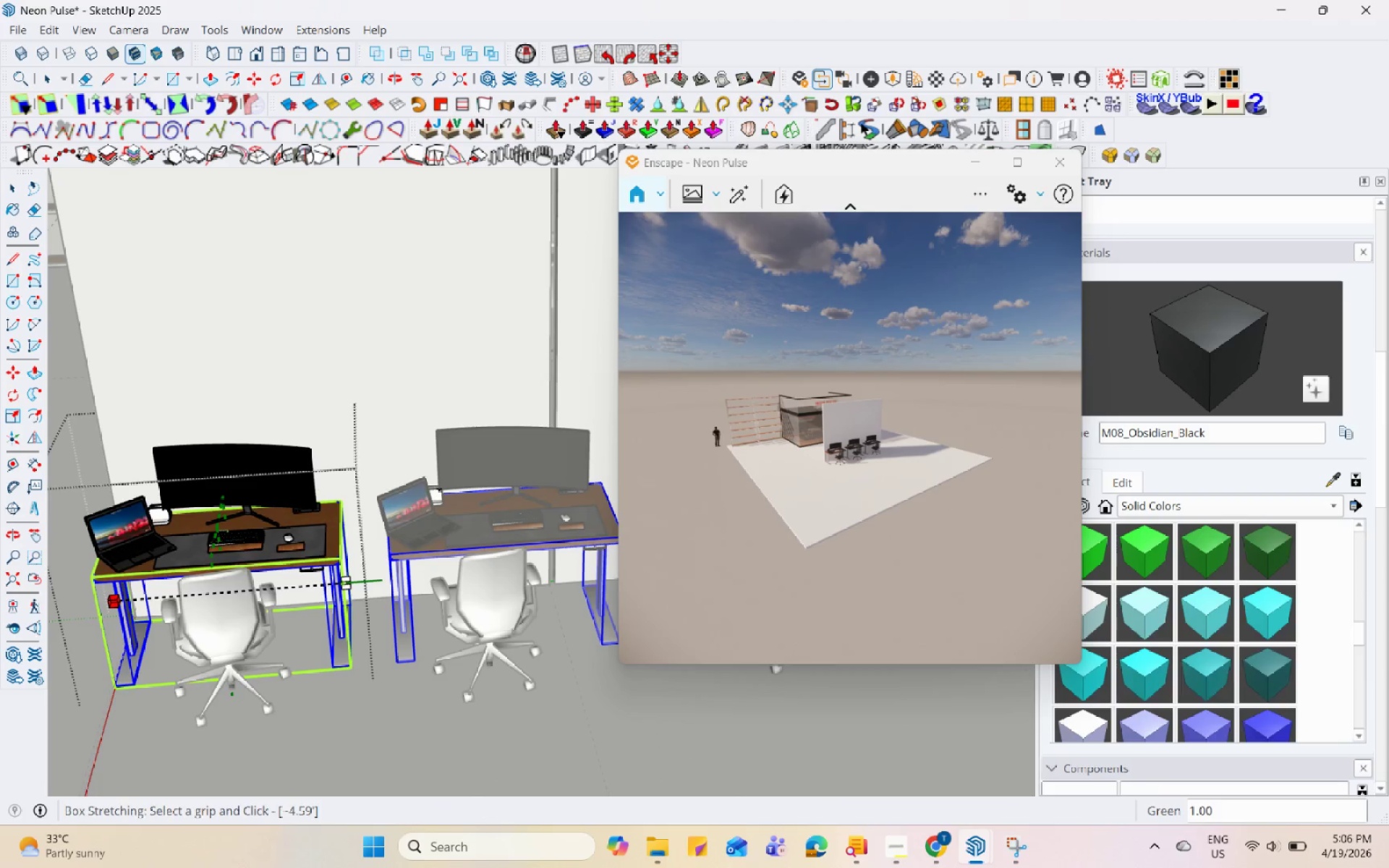 
left_click([970, 847])
 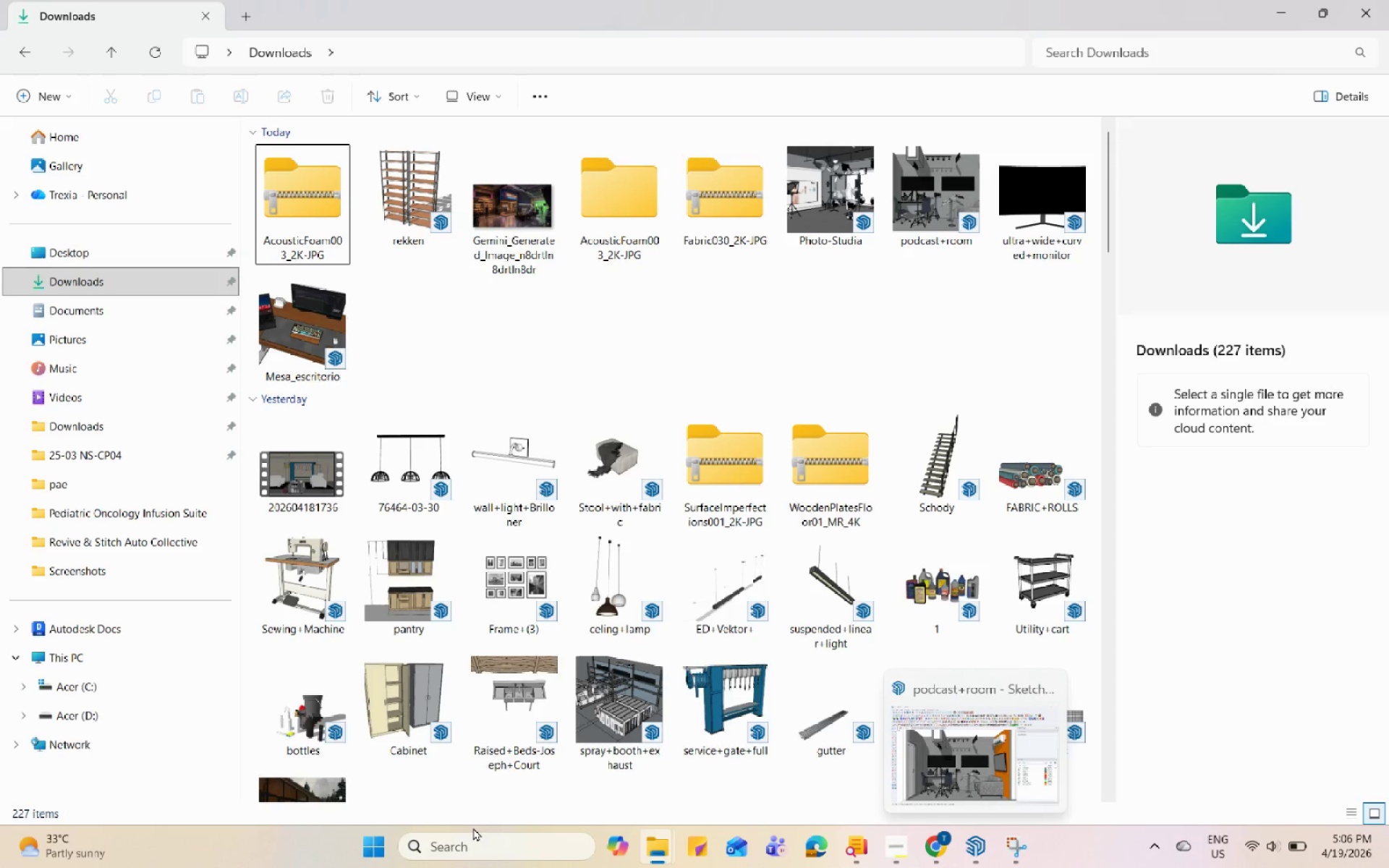 
left_click([526, 327])
 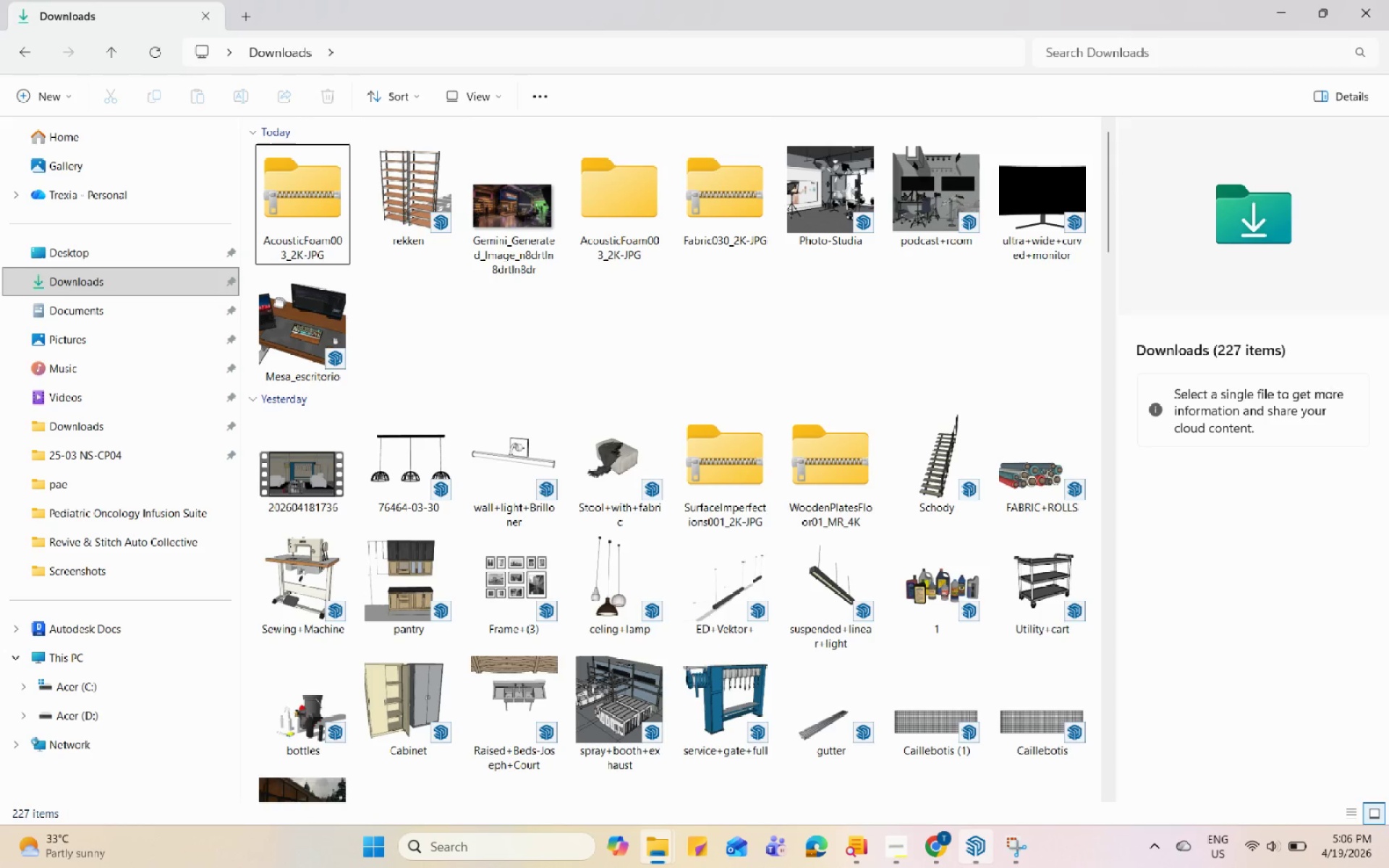 
left_click([974, 864])
 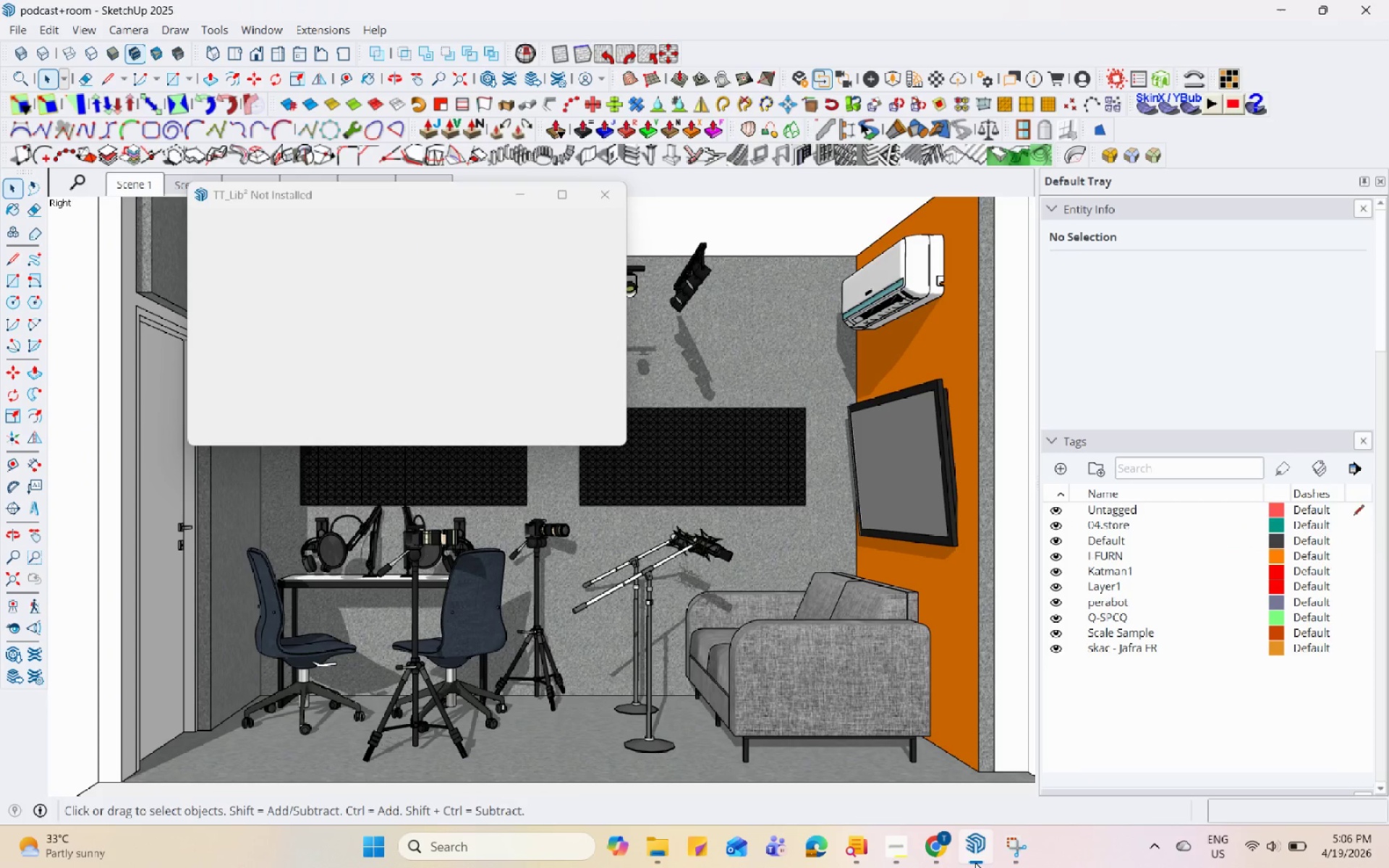 
right_click([975, 861])
 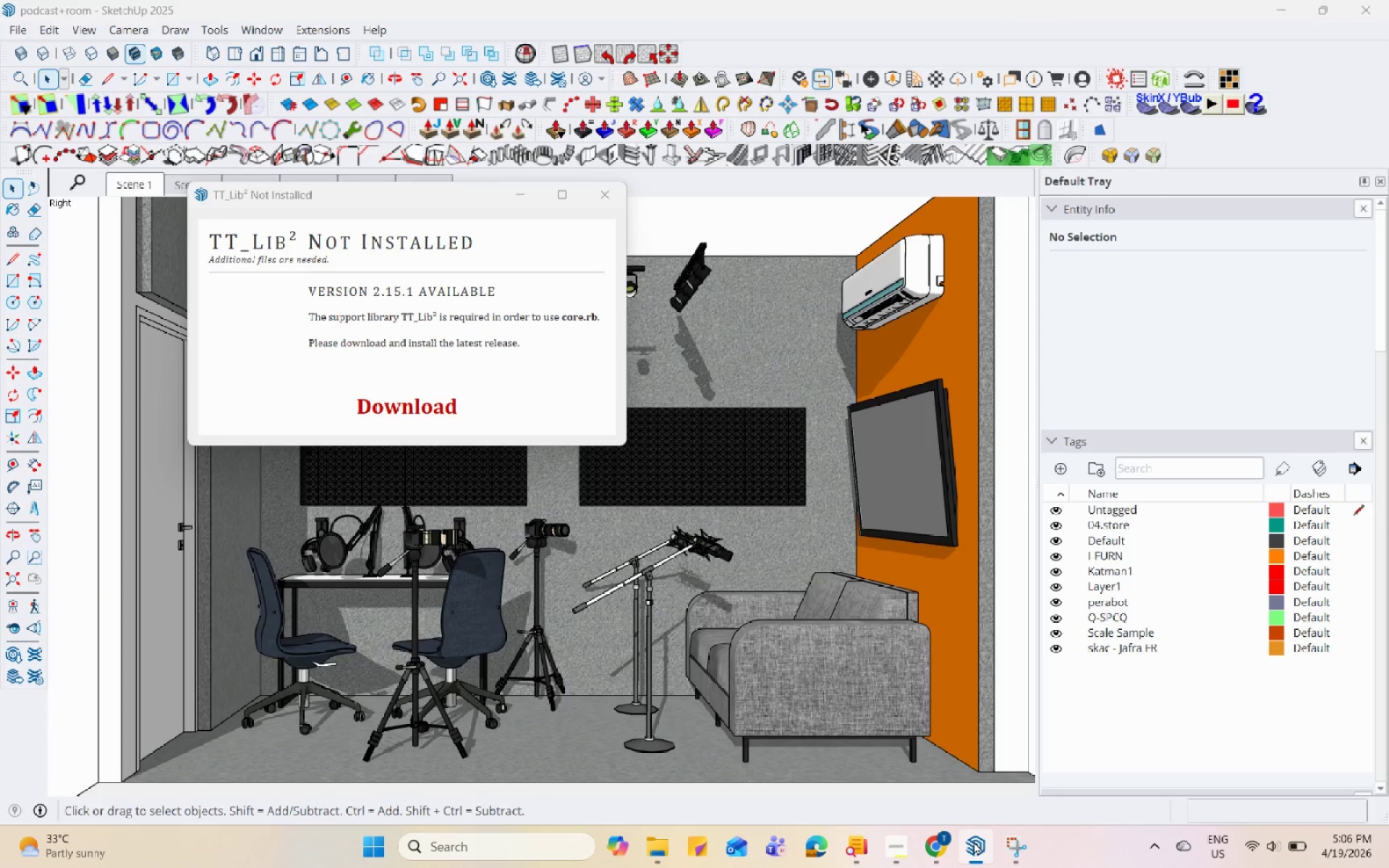 
left_click([606, 199])
 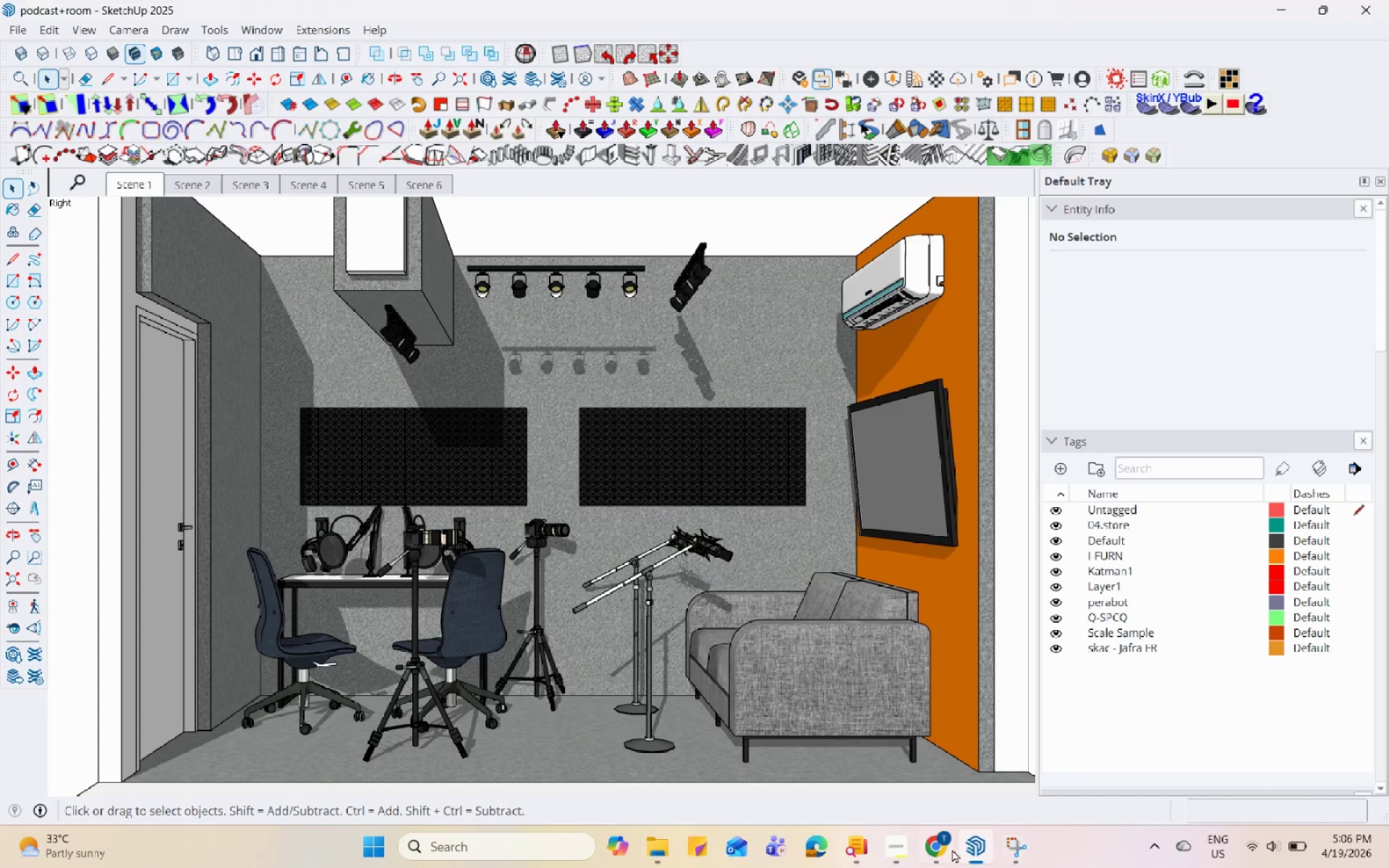 
right_click([967, 850])
 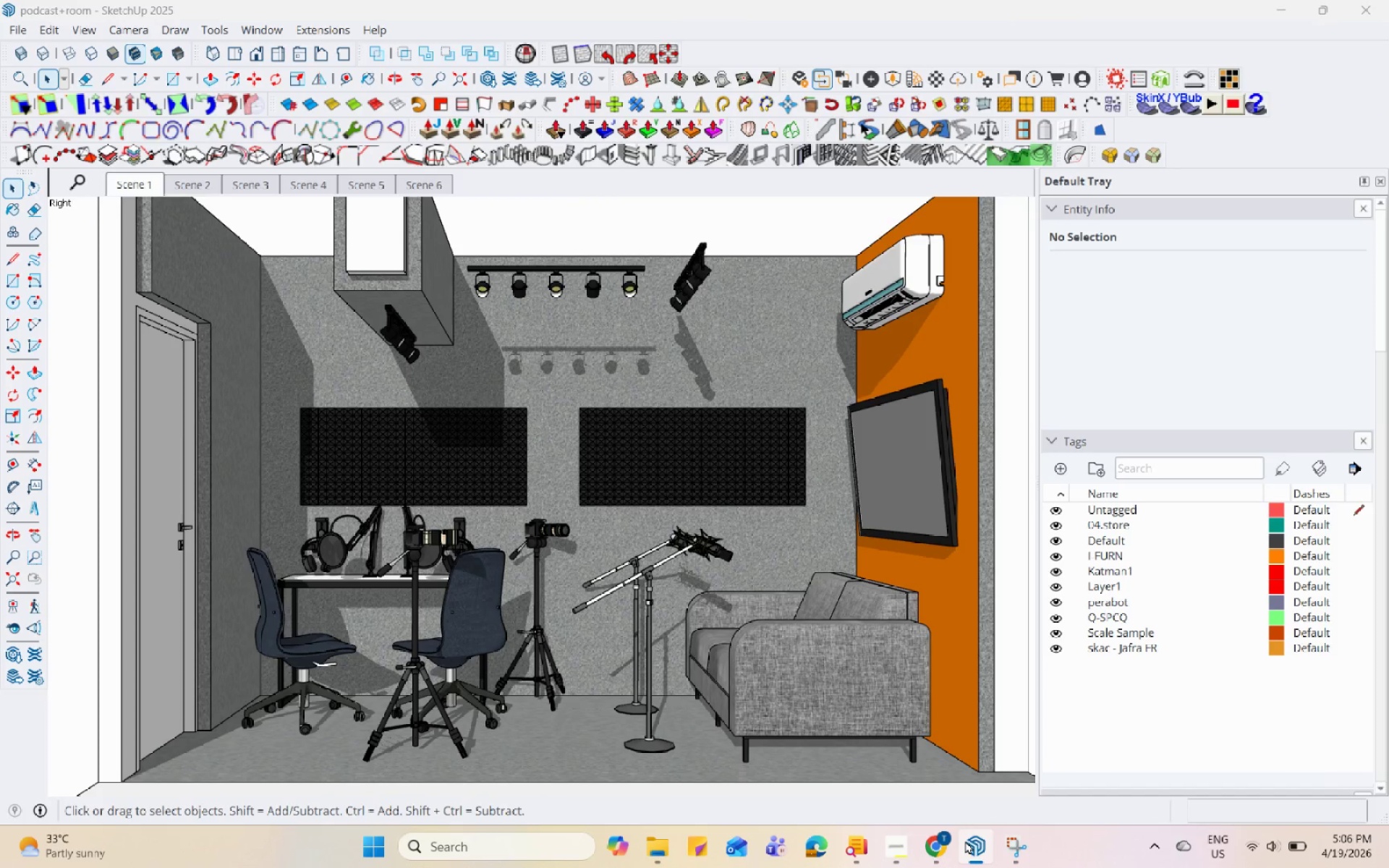 
mouse_move([969, 816])
 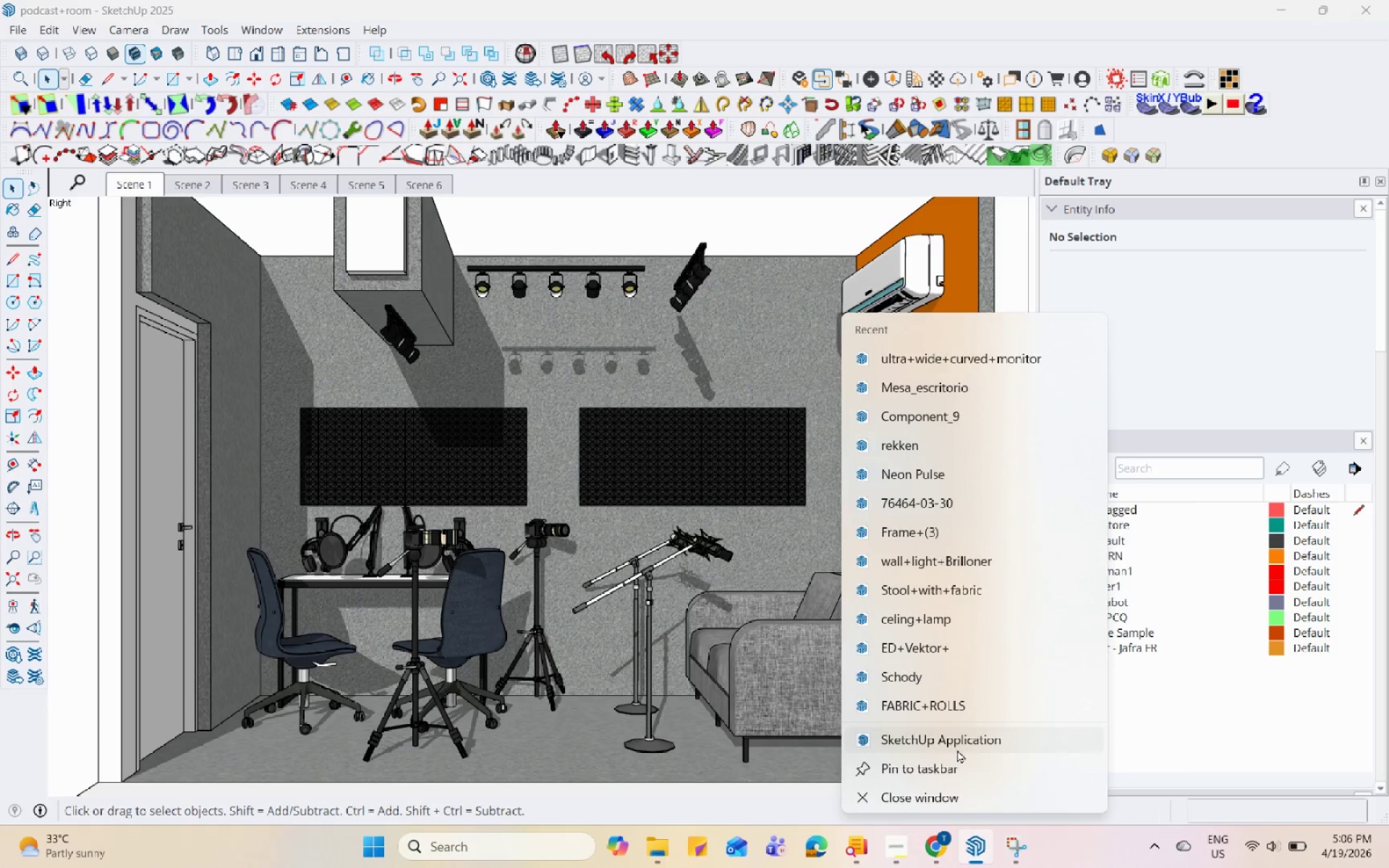 
left_click([957, 749])
 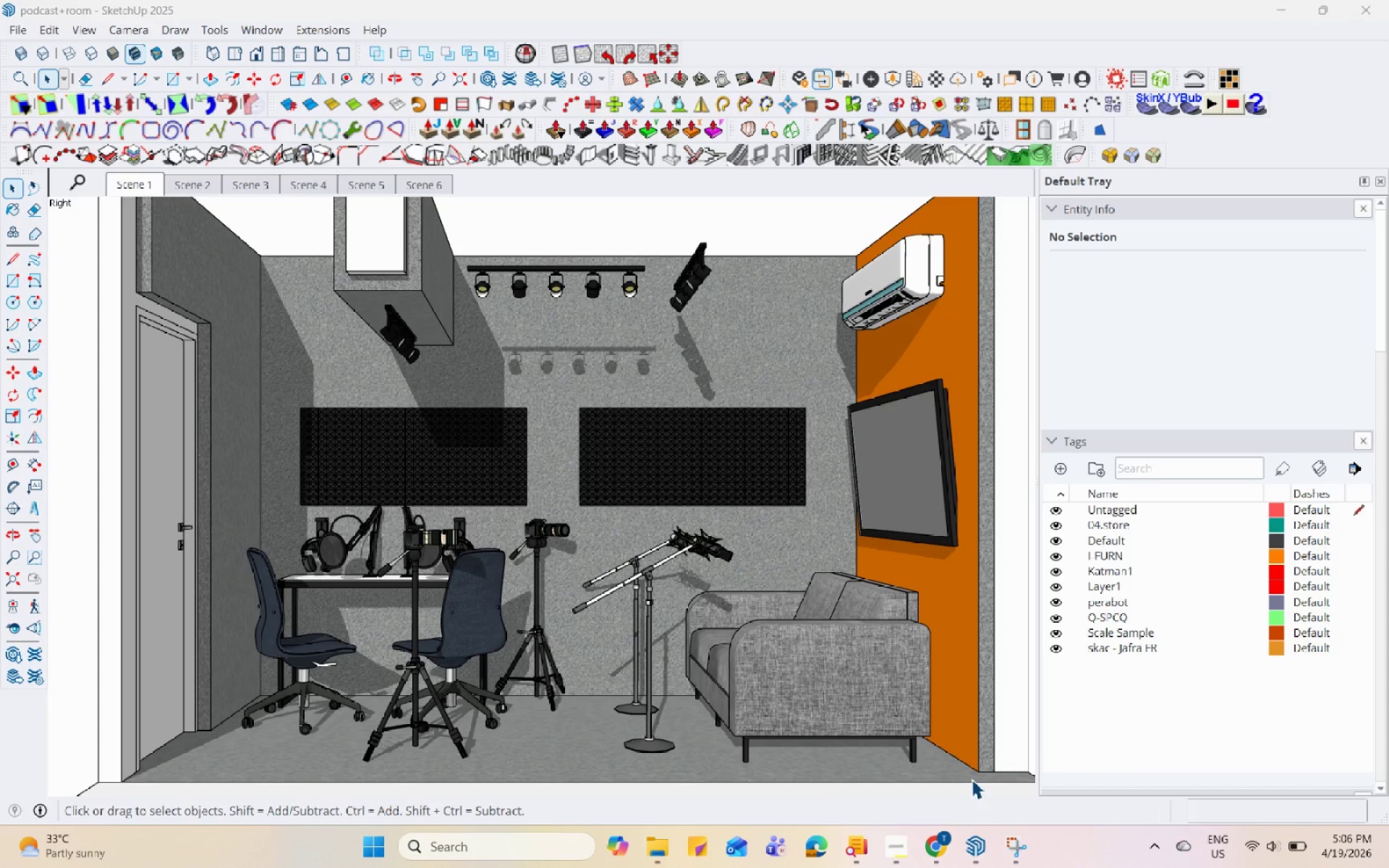 
wait(11.33)
 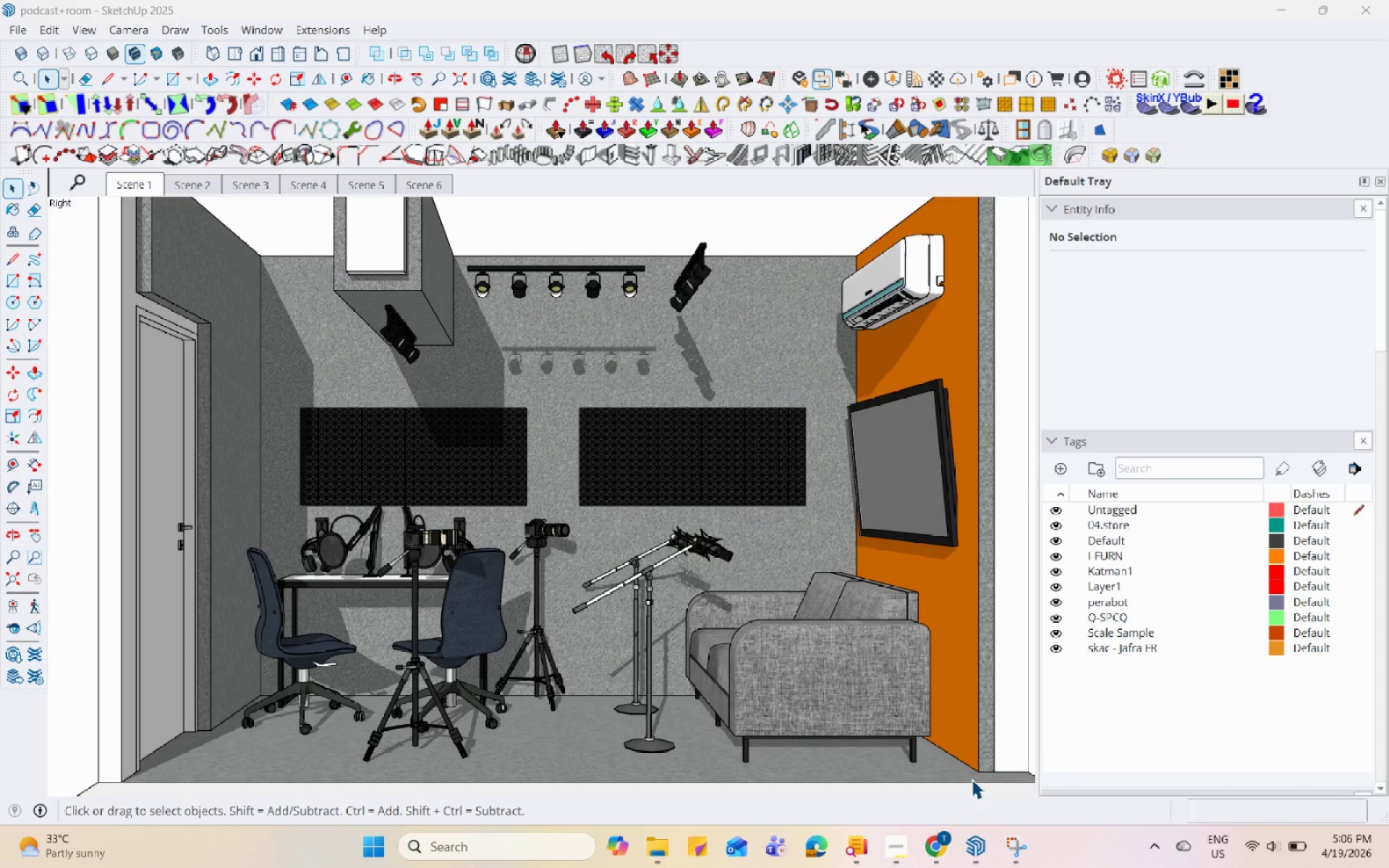 
left_click([602, 576])
 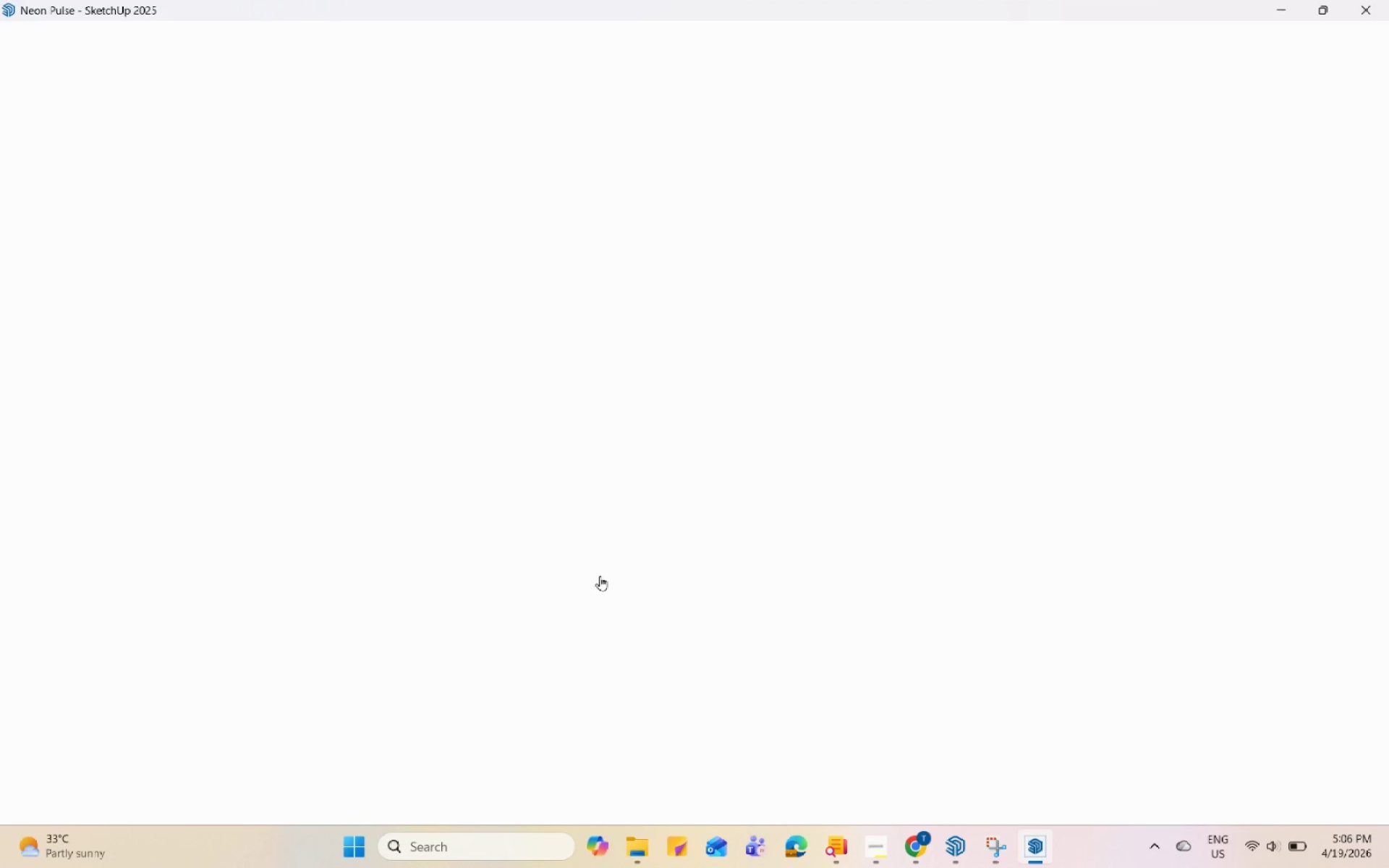 
wait(13.59)
 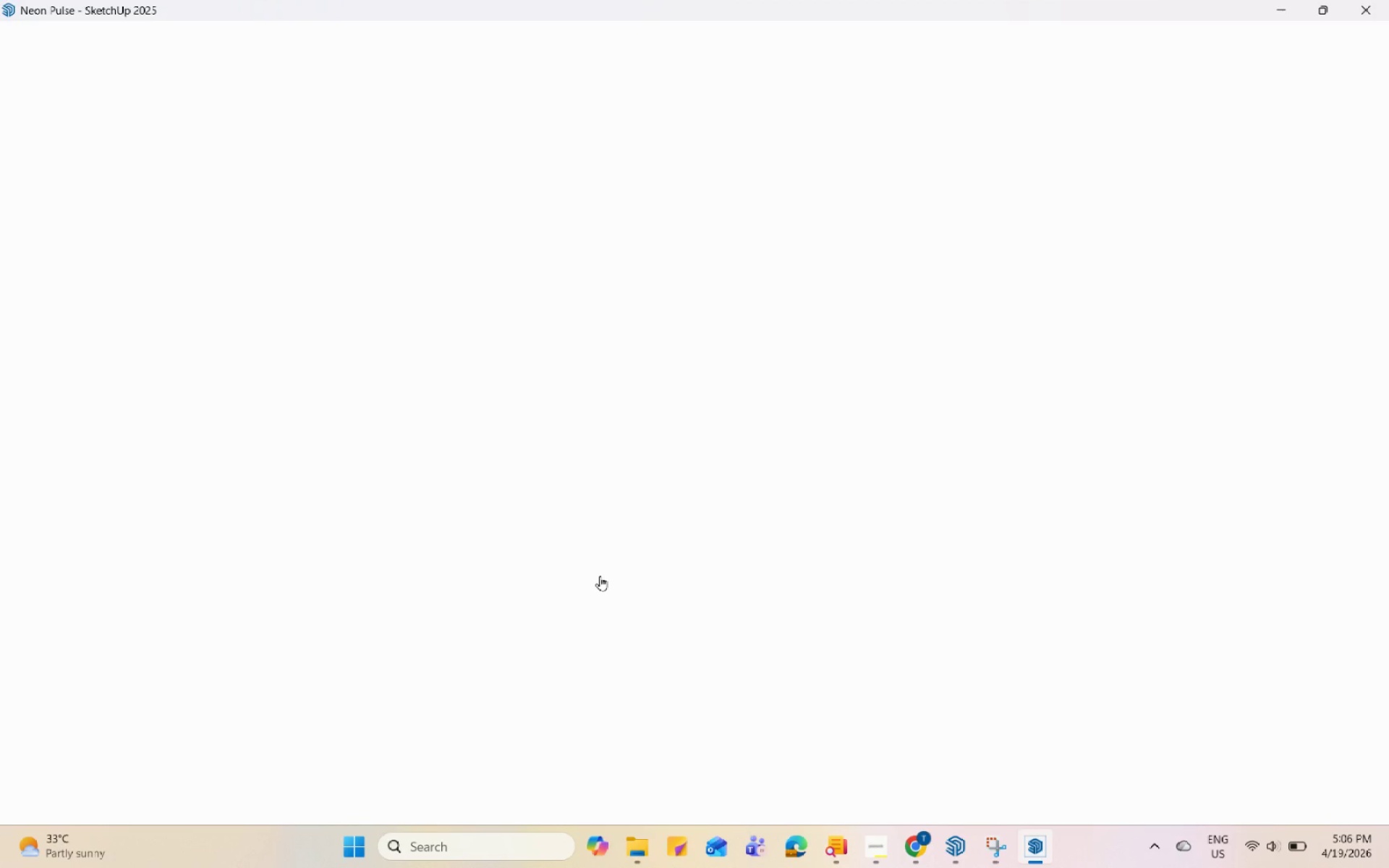 
left_click([845, 444])
 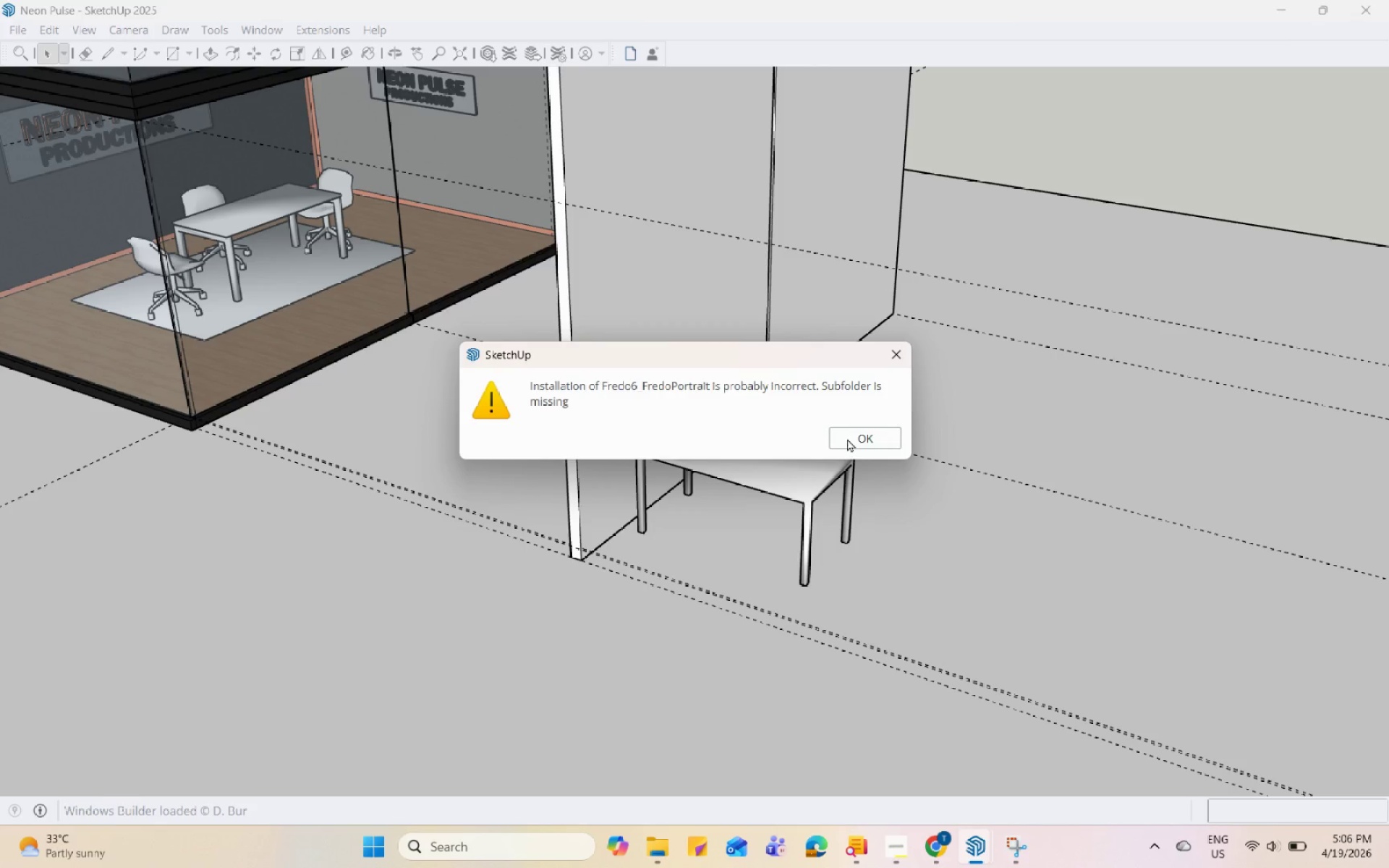 
double_click([849, 427])
 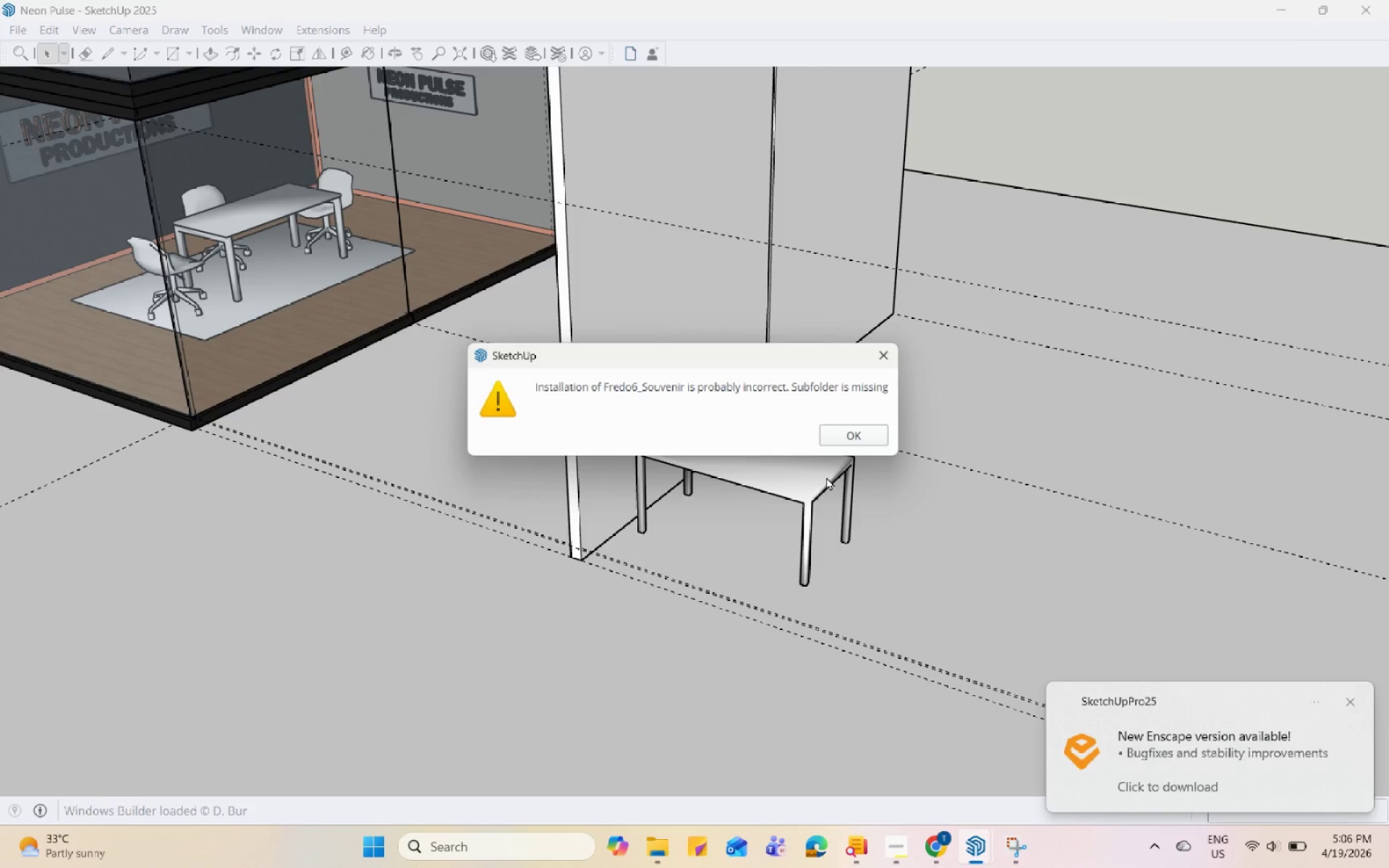 
left_click([876, 440])
 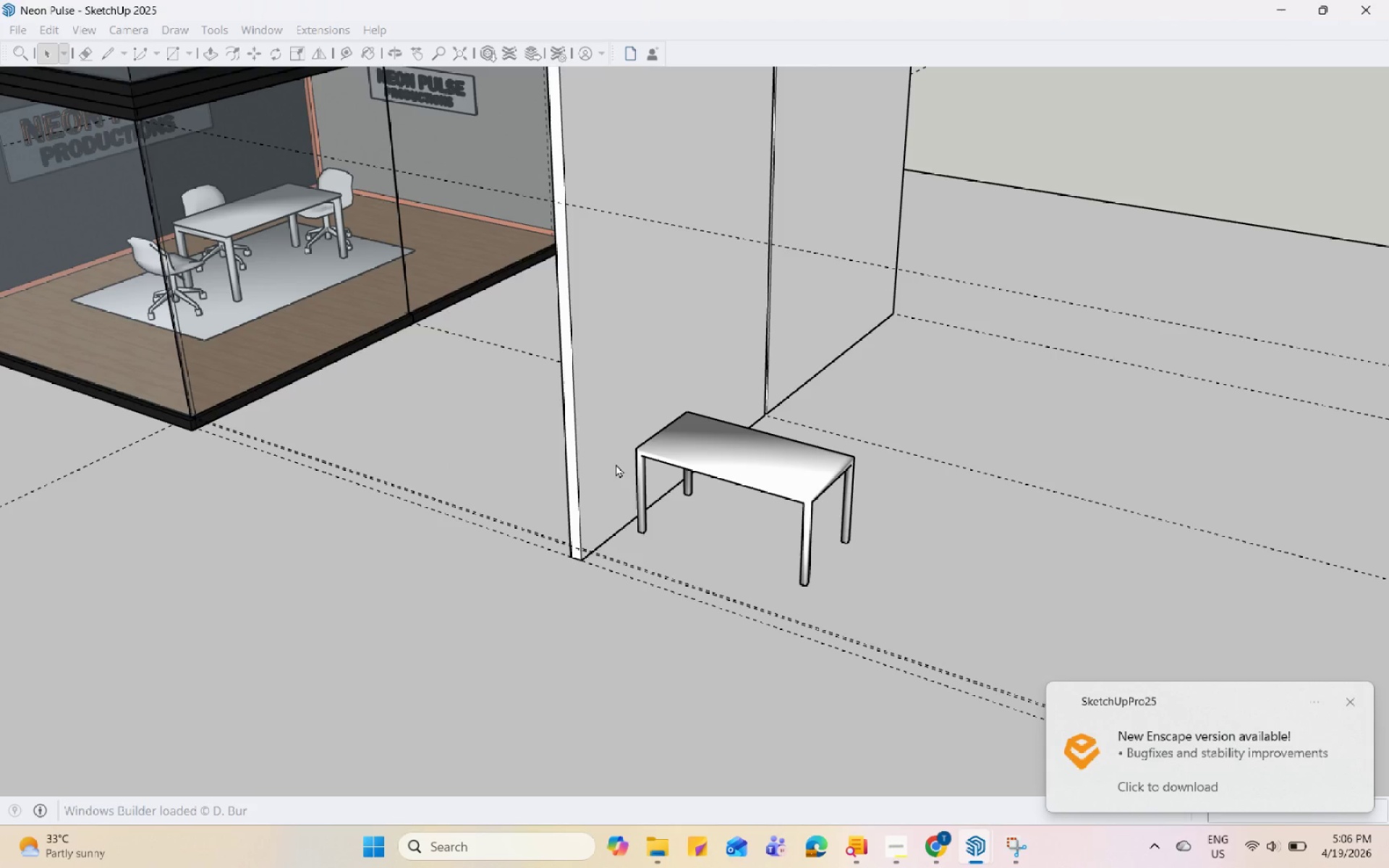 
scroll: coordinate [451, 589], scroll_direction: down, amount: 10.0
 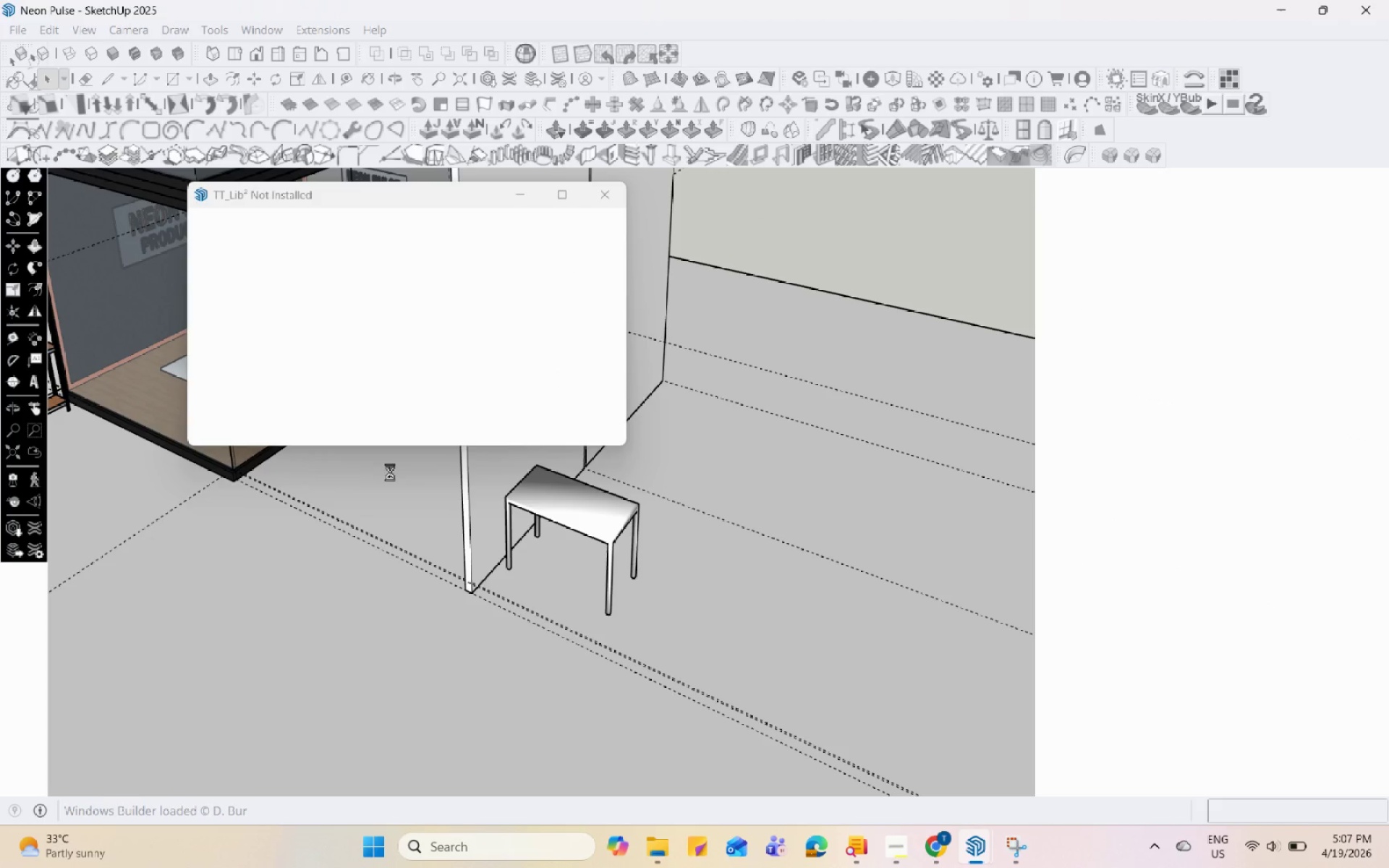 
wait(23.26)
 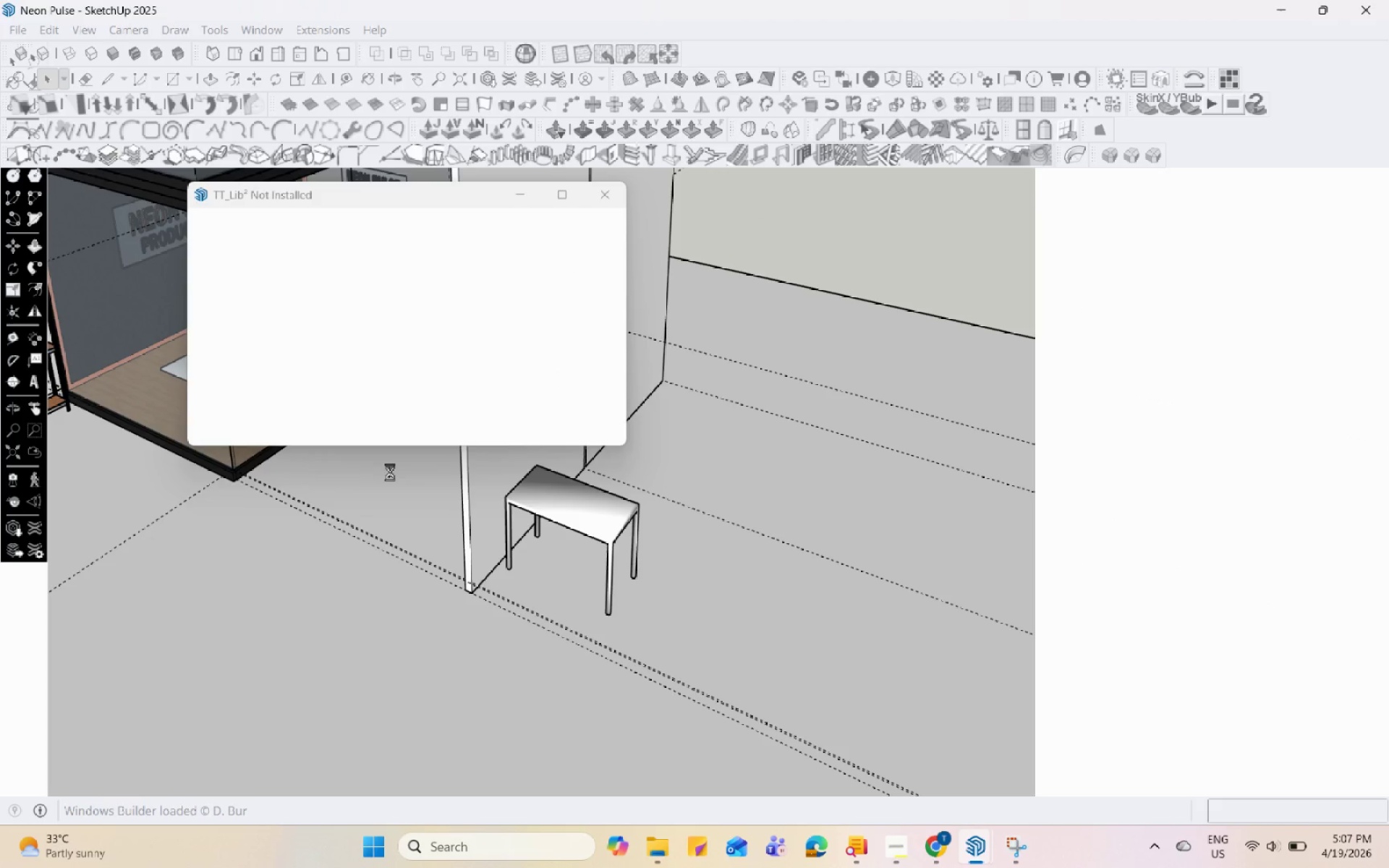 
left_click([601, 205])
 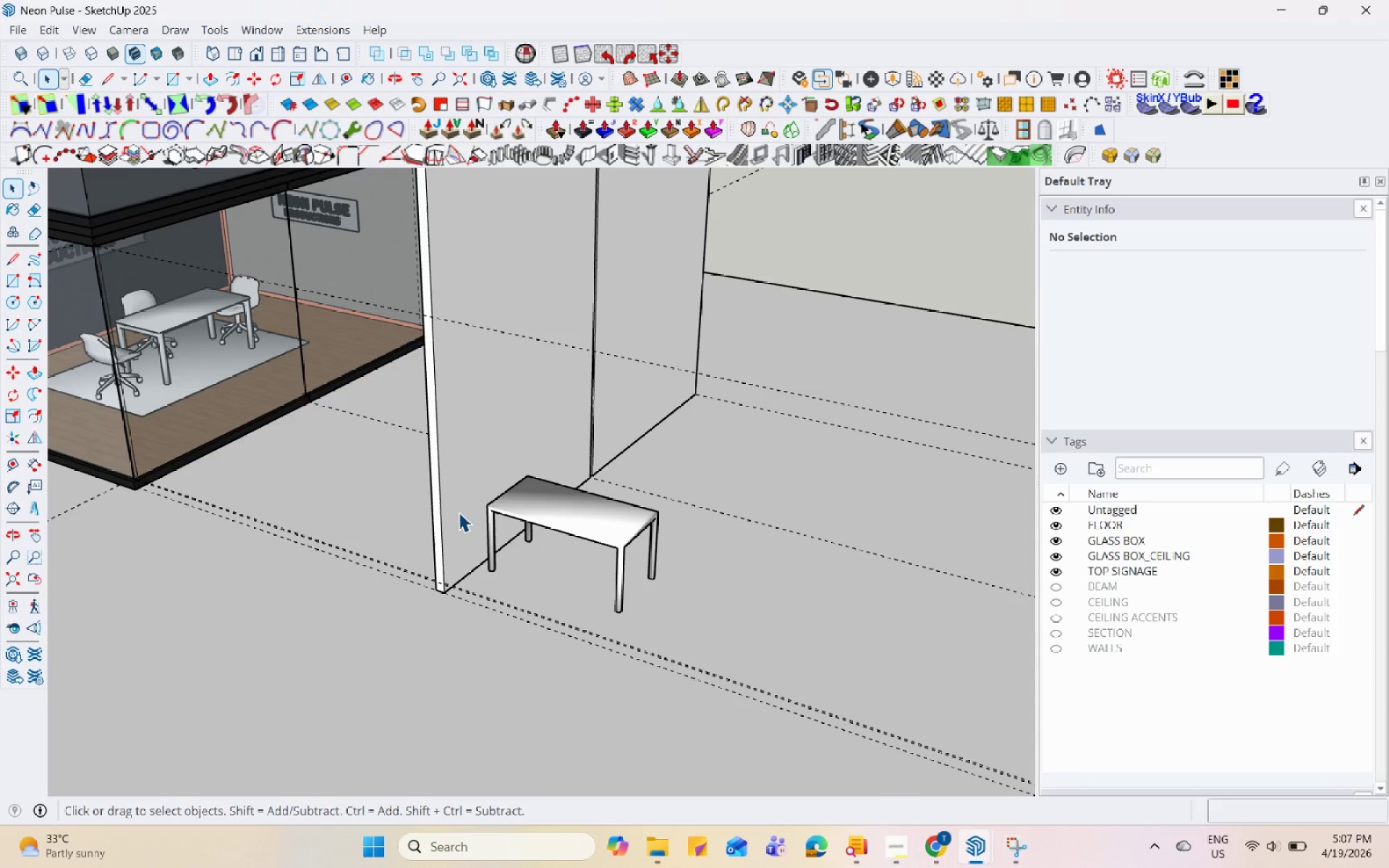 
scroll: coordinate [459, 512], scroll_direction: down, amount: 5.0
 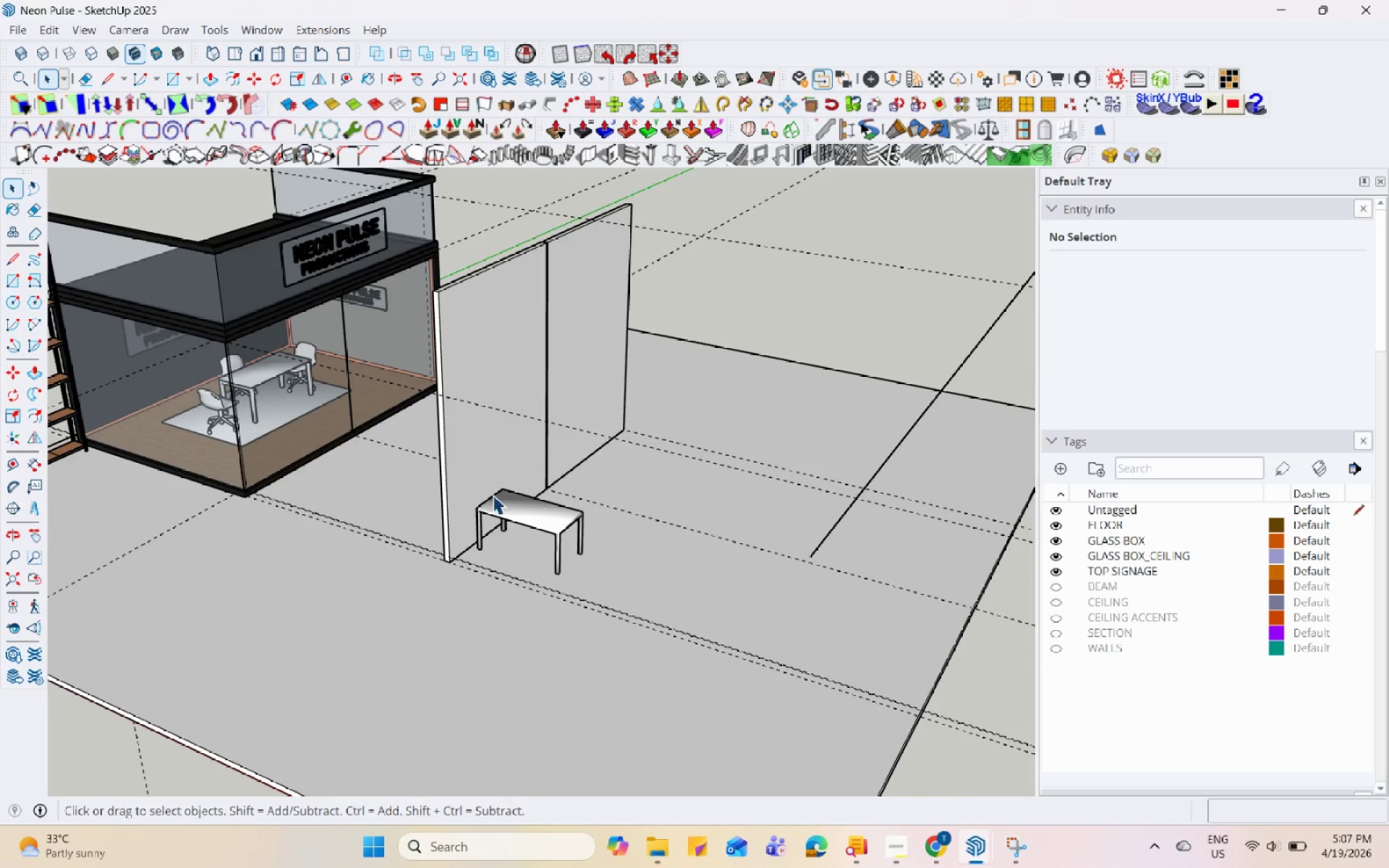 
left_click([445, 512])
 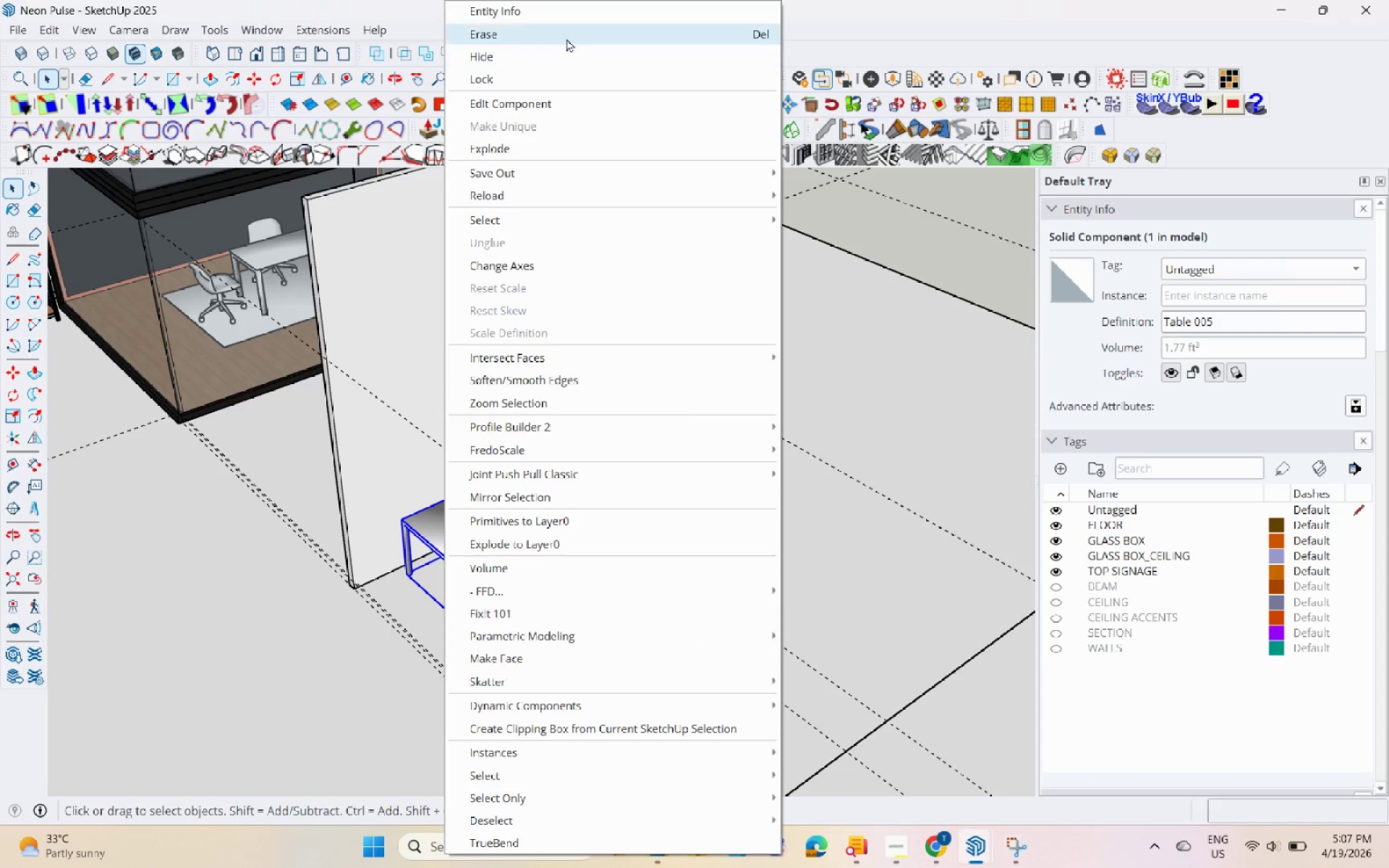 
scroll: coordinate [445, 512], scroll_direction: up, amount: 4.0
 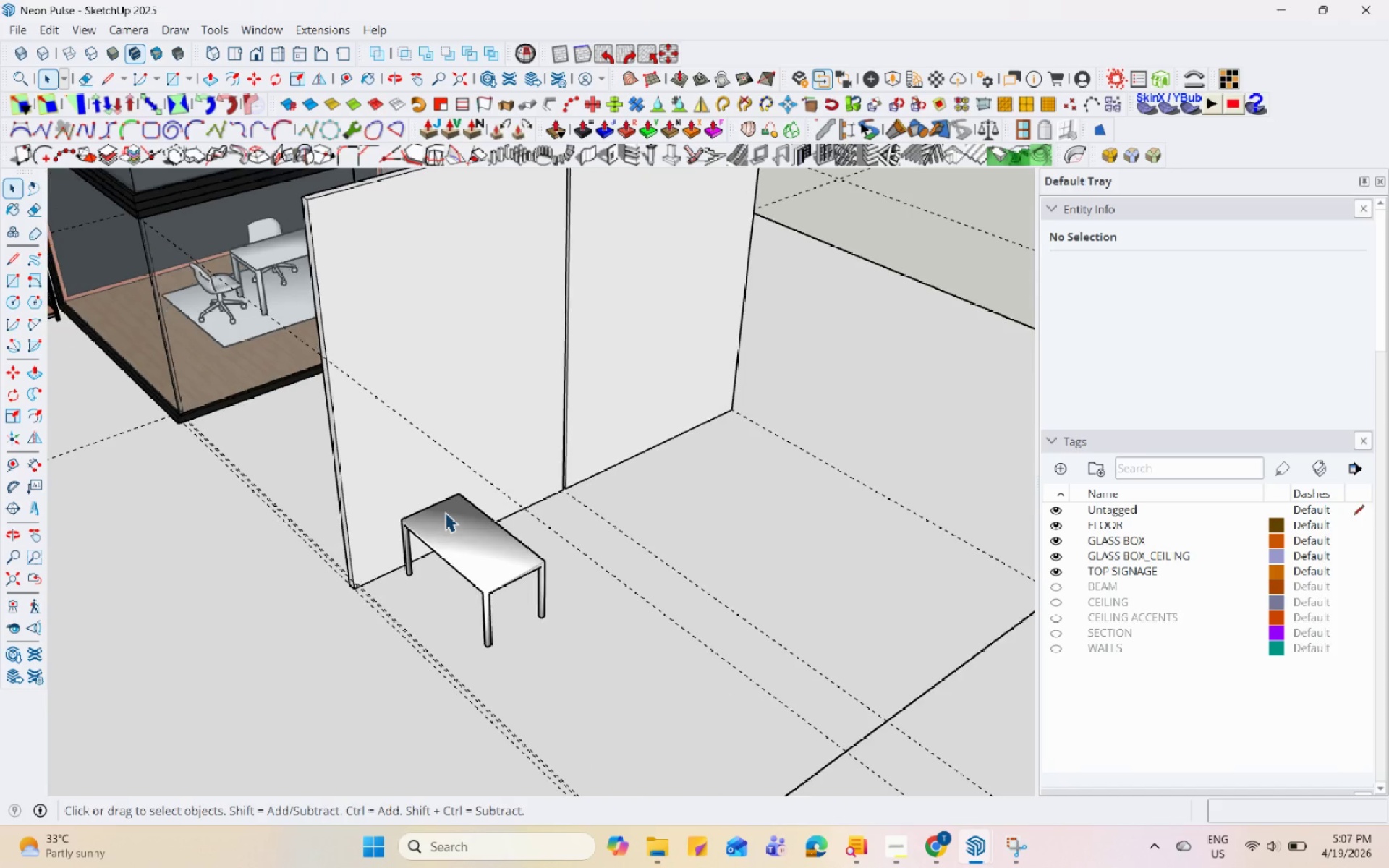 
key(Control+S)
 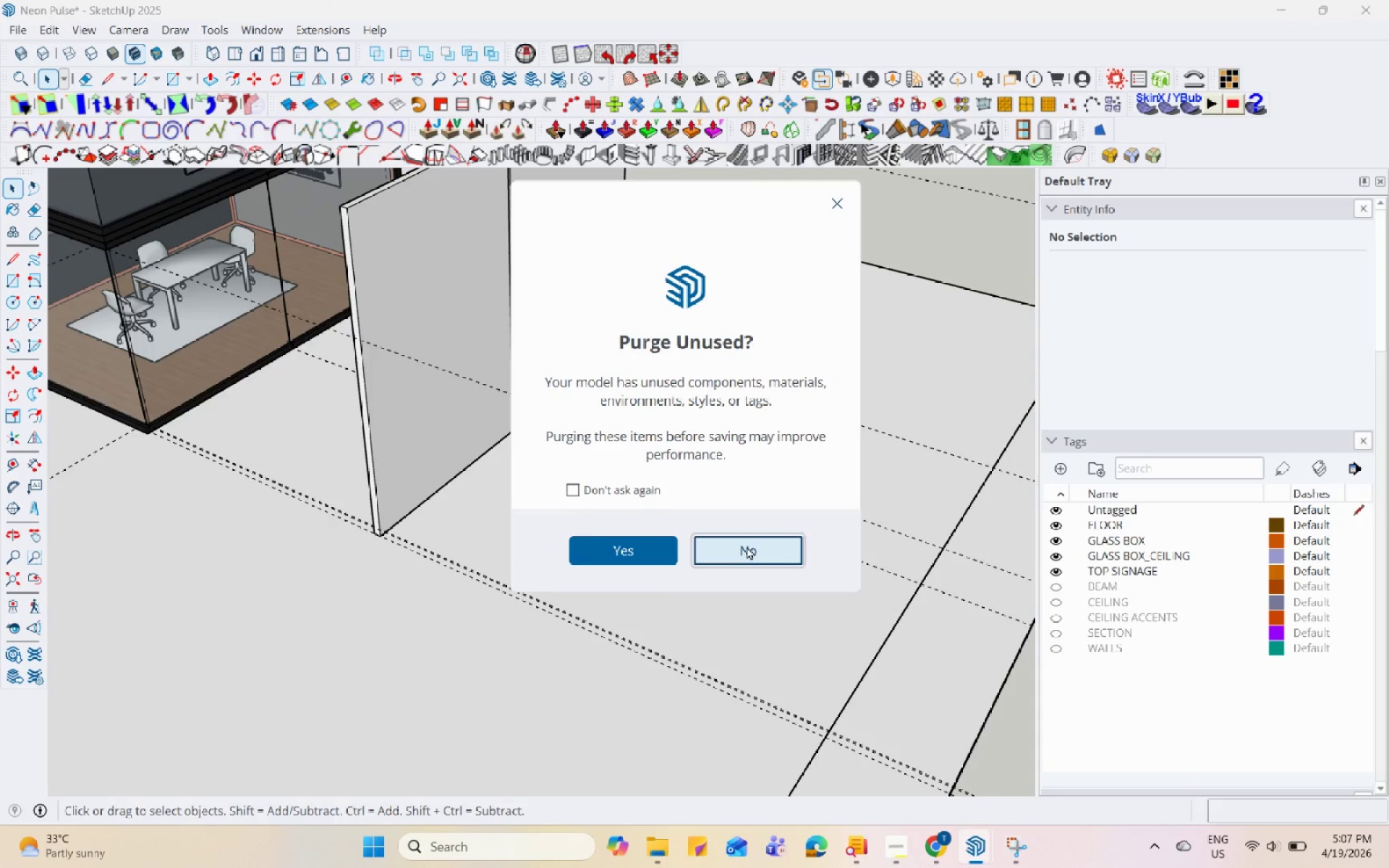 
scroll: coordinate [778, 468], scroll_direction: down, amount: 2.0
 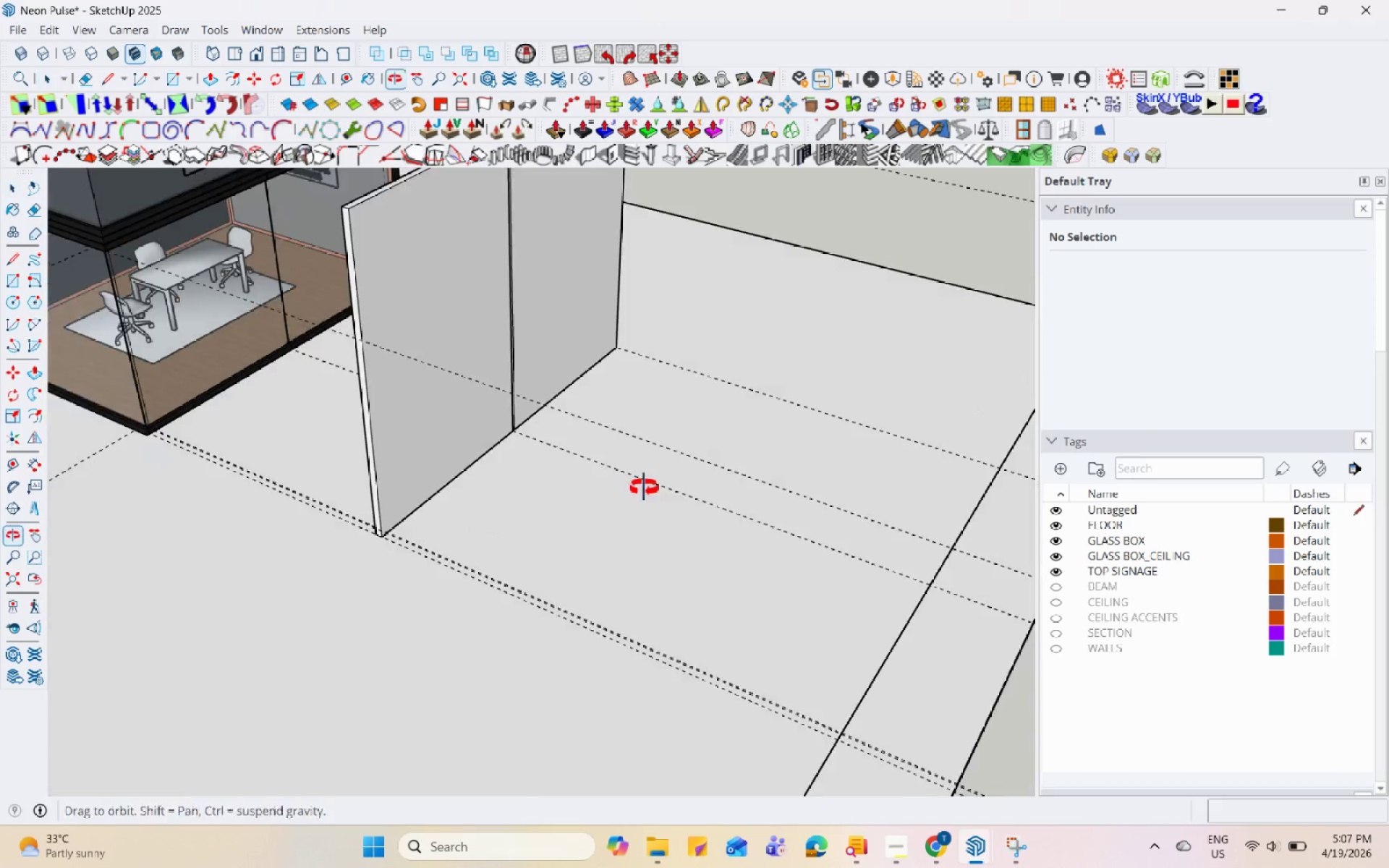 
left_click([747, 545])
 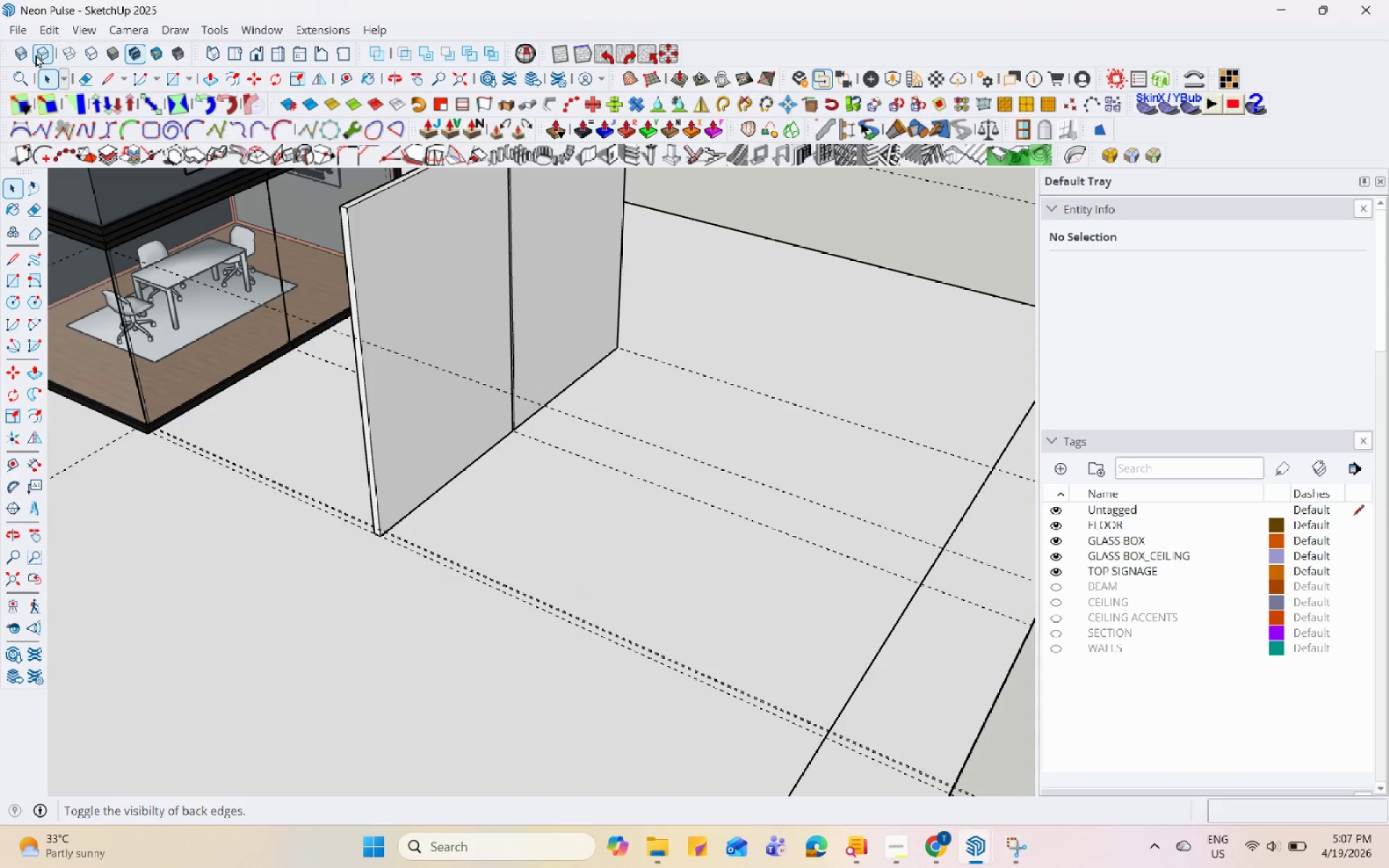 
left_click([27, 27])
 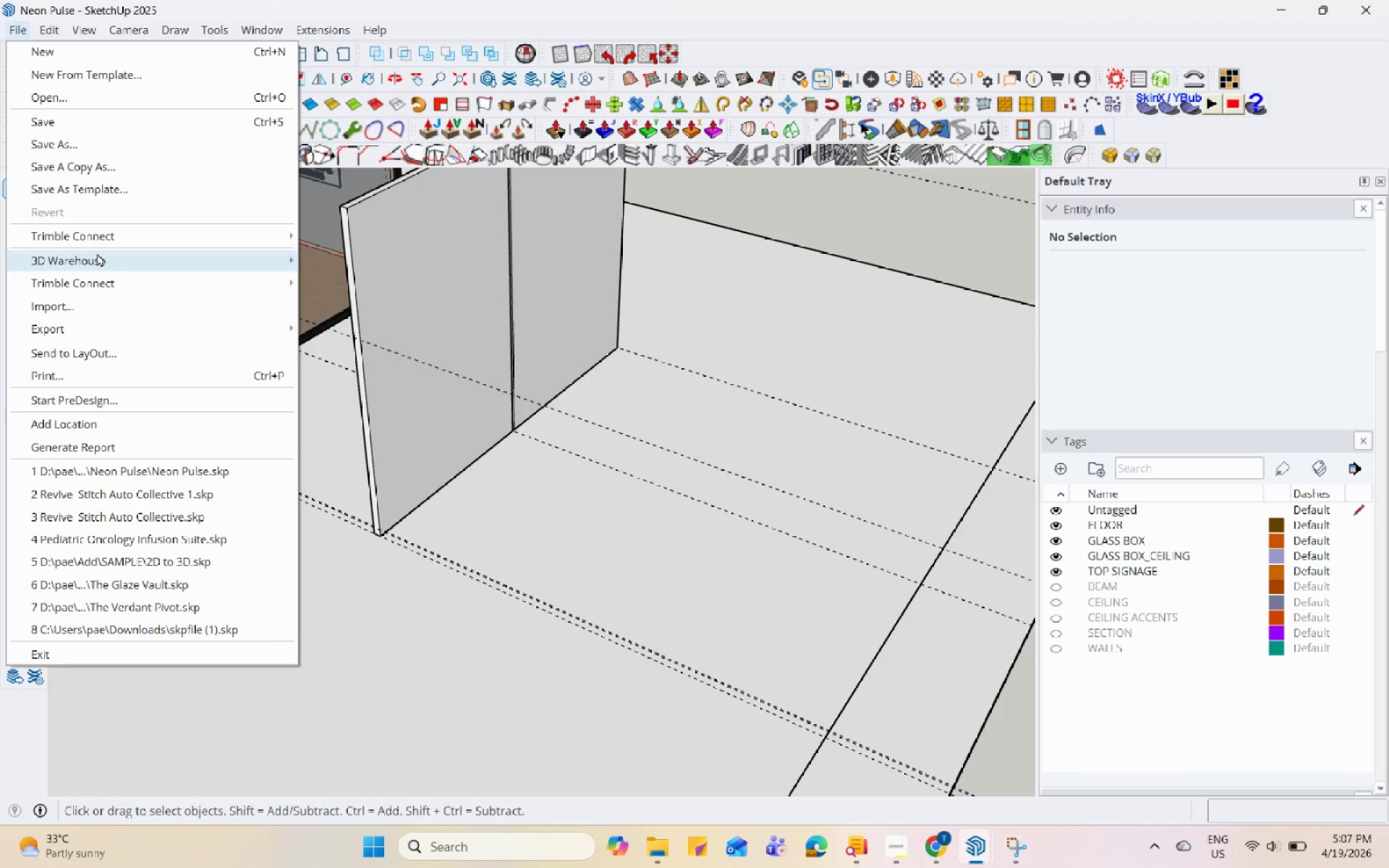 
left_click([106, 302])
 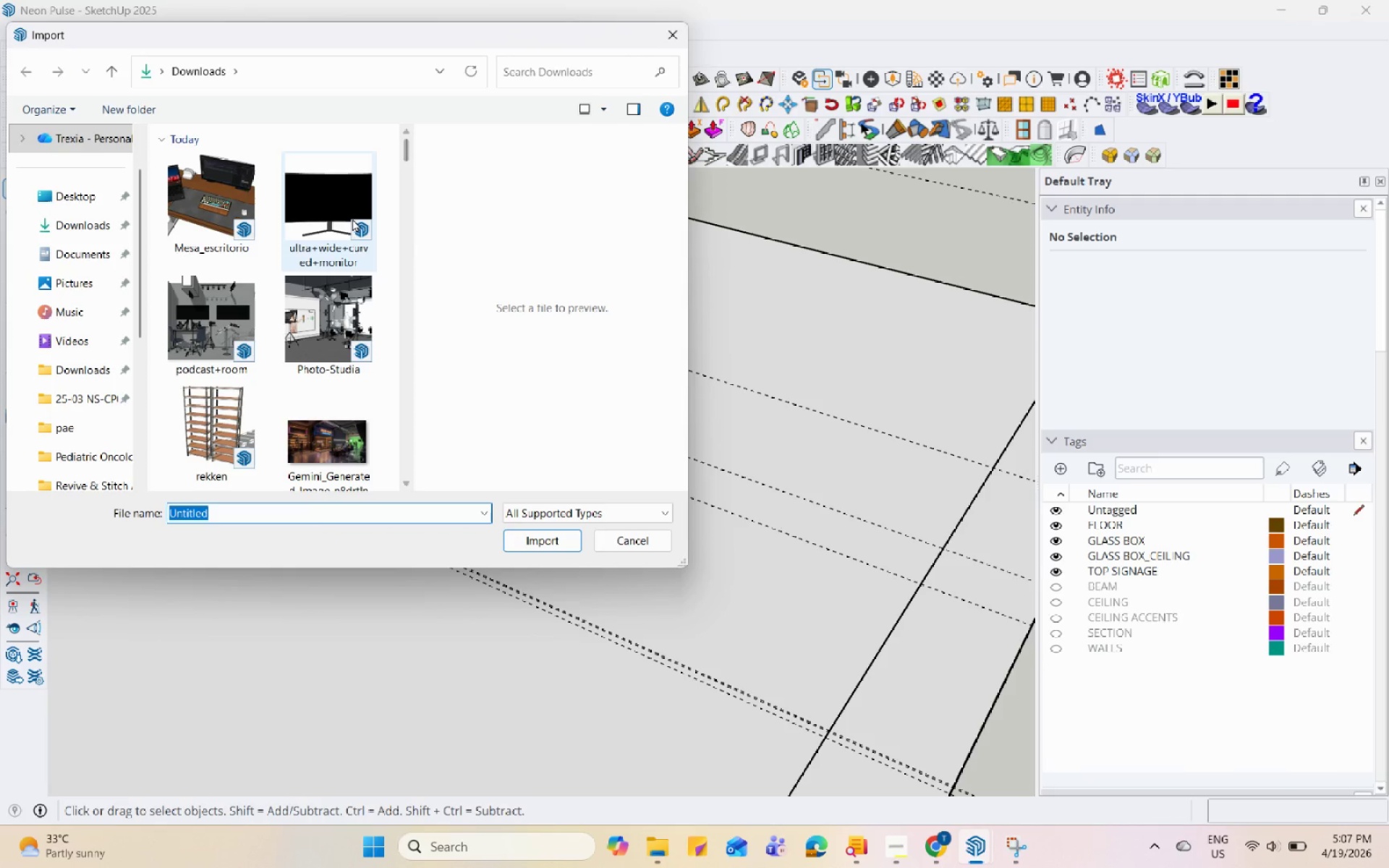 
left_click([236, 208])
 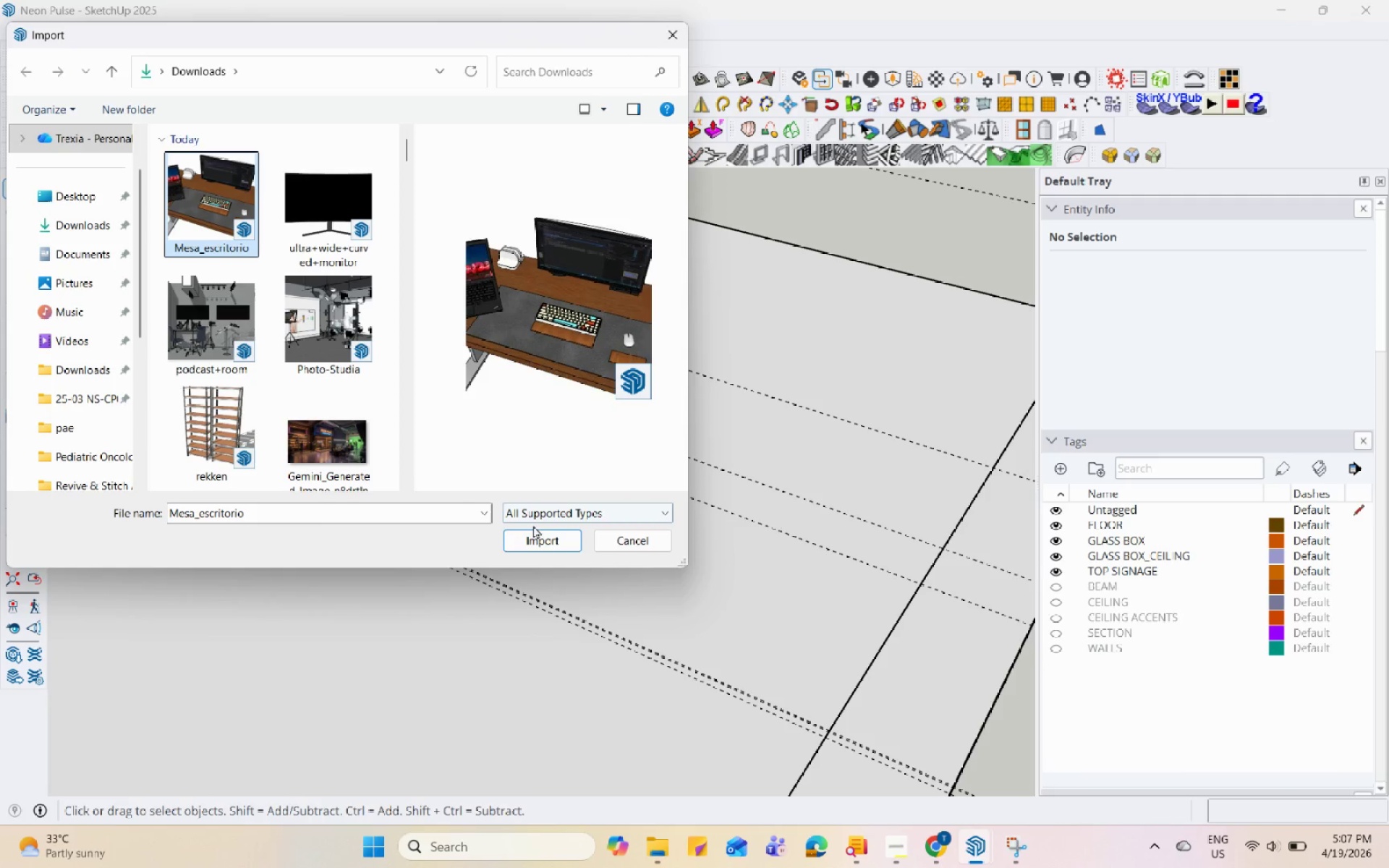 
left_click_drag(start_coordinate=[545, 541], to_coordinate=[548, 545])
 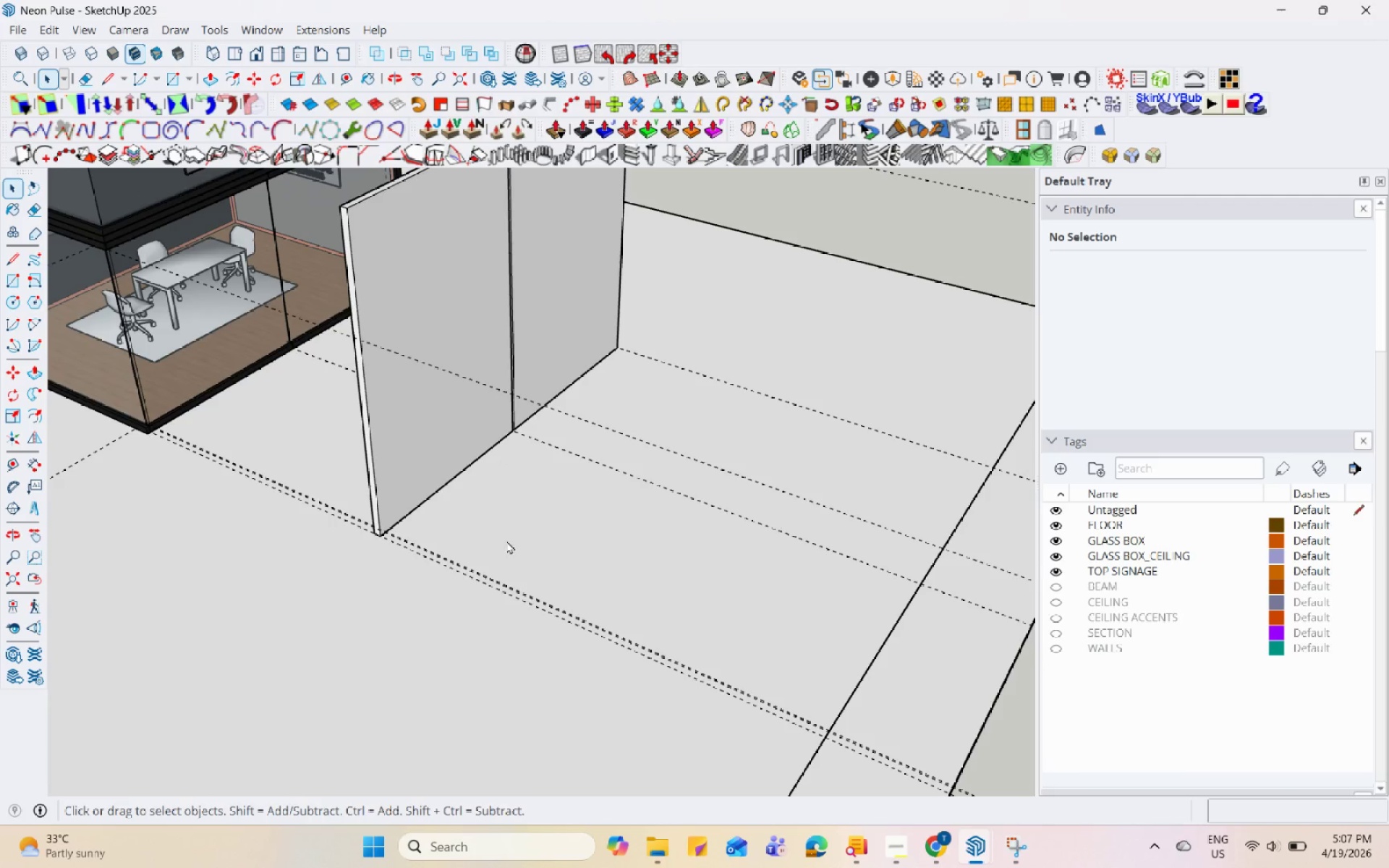 
scroll: coordinate [469, 513], scroll_direction: up, amount: 9.0
 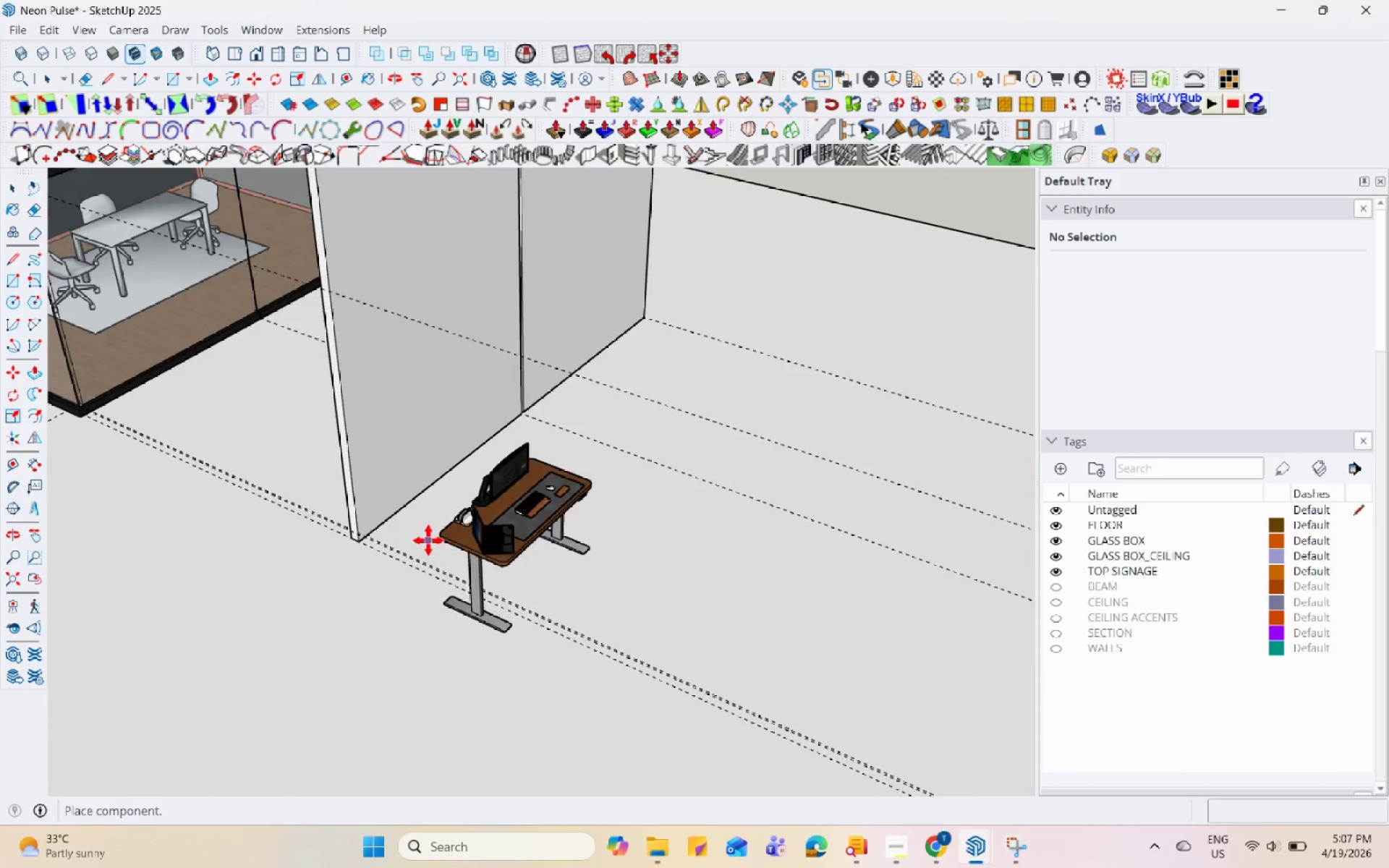 
scroll: coordinate [428, 540], scroll_direction: down, amount: 3.0
 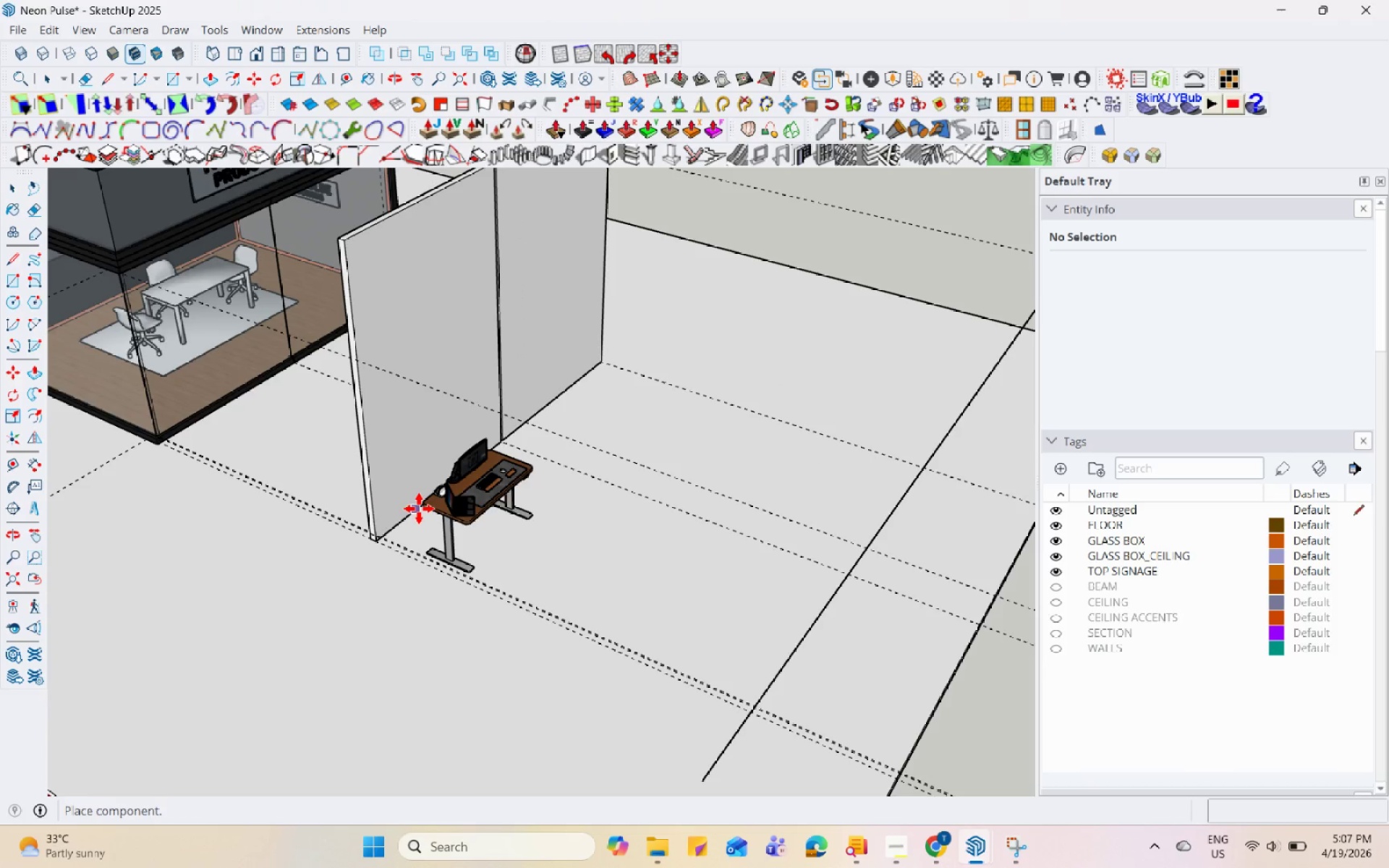 
left_click([425, 509])
 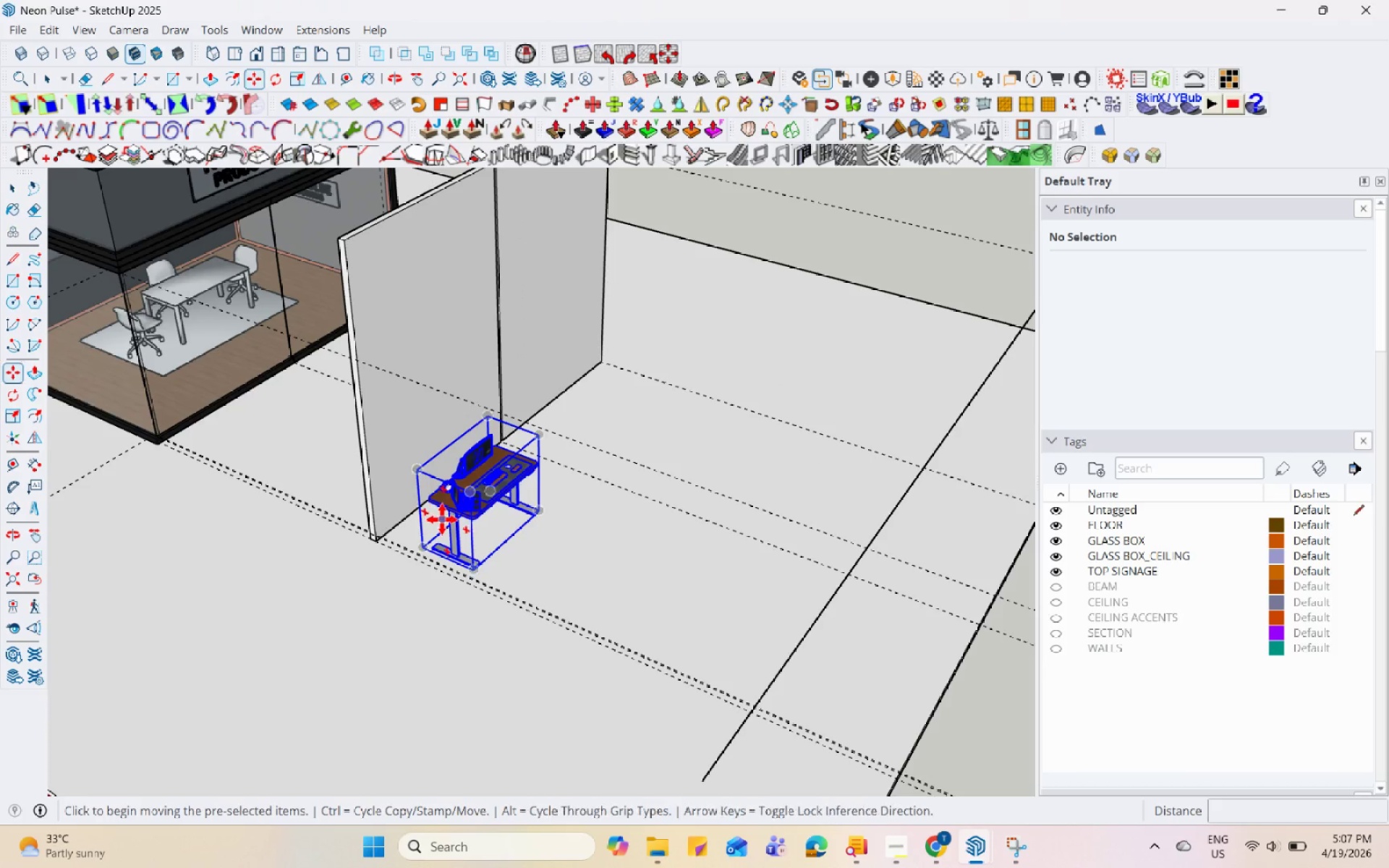 
scroll: coordinate [432, 566], scroll_direction: up, amount: 9.0
 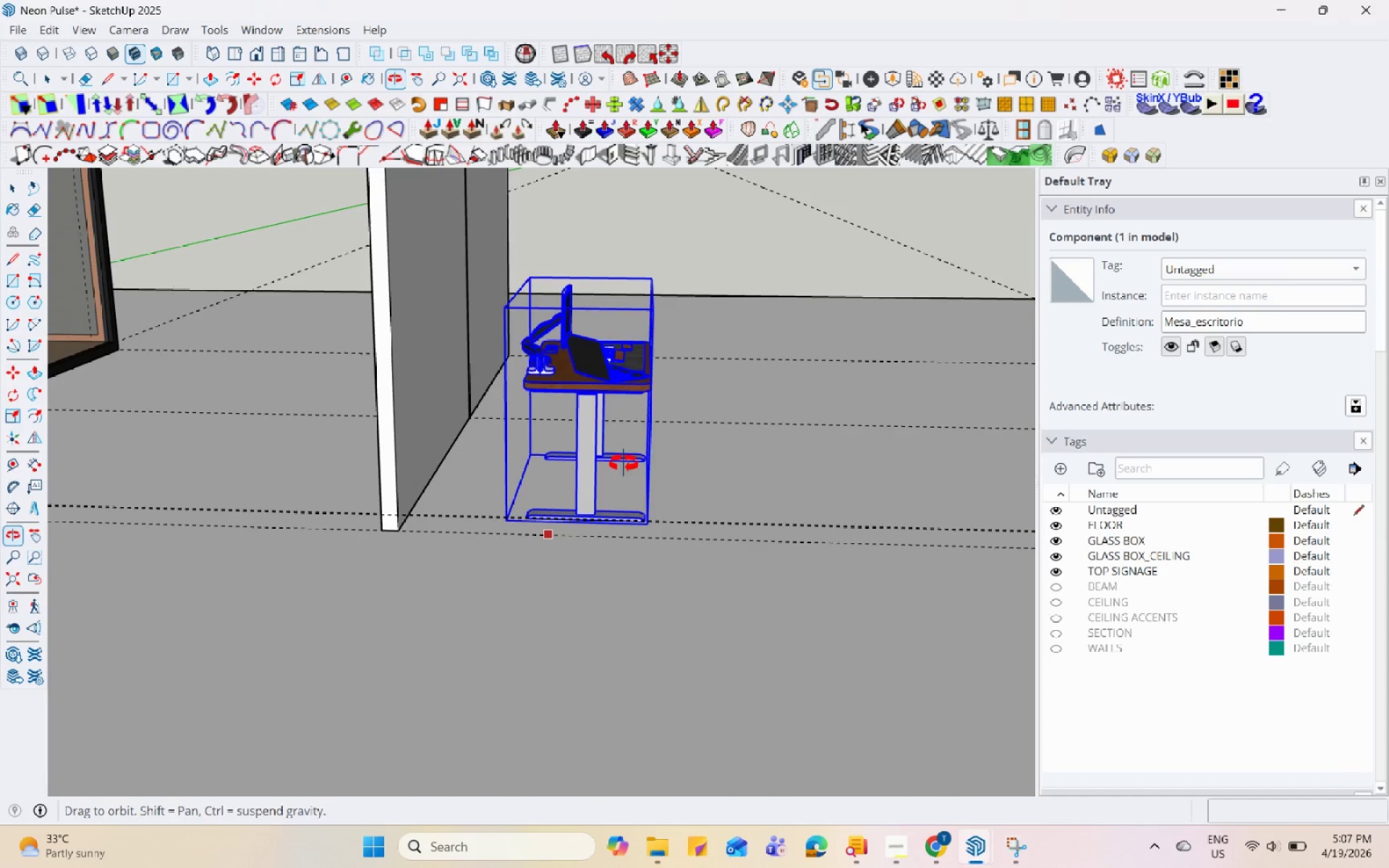 
left_click([496, 504])
 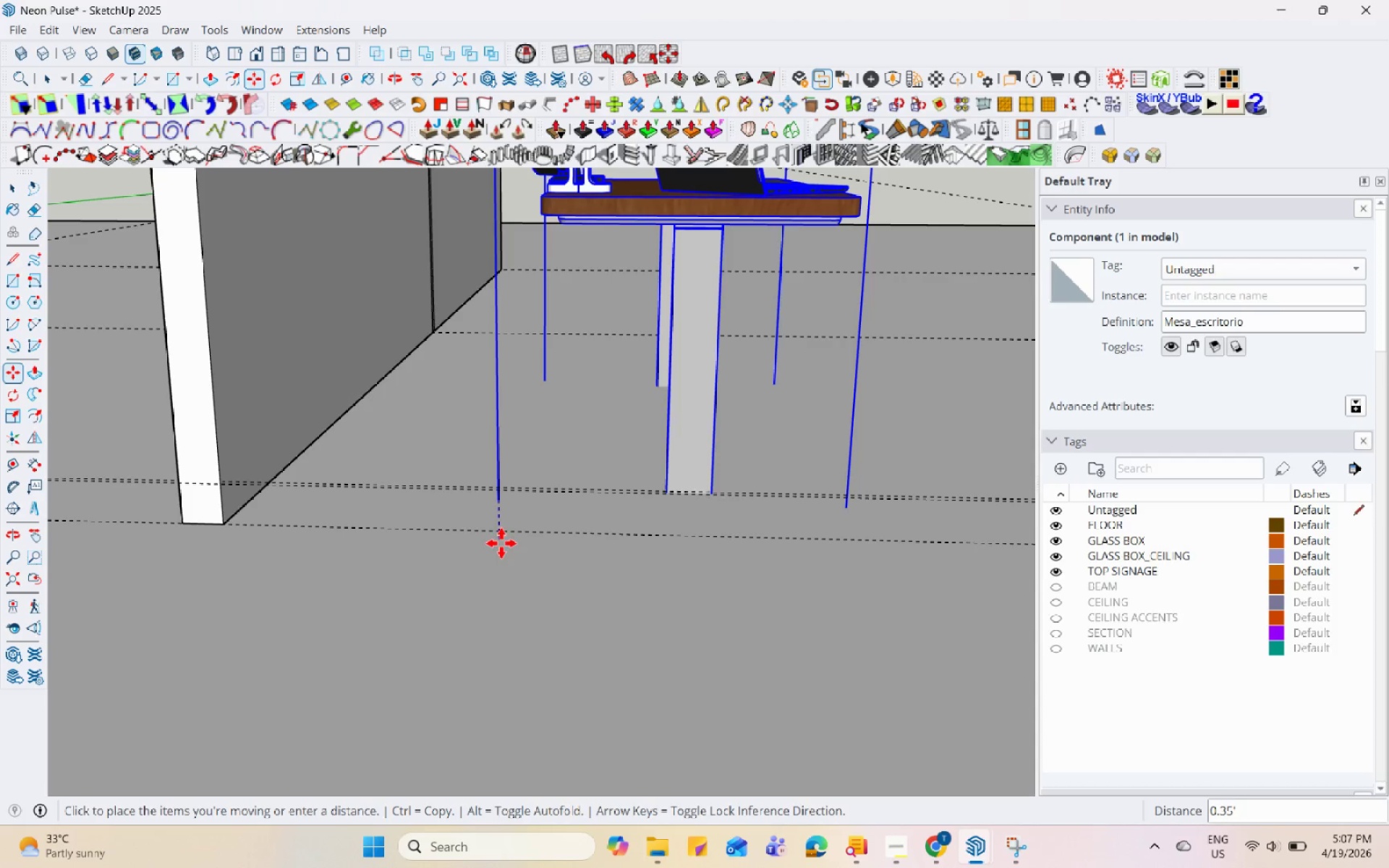 
scroll: coordinate [510, 538], scroll_direction: up, amount: 9.0
 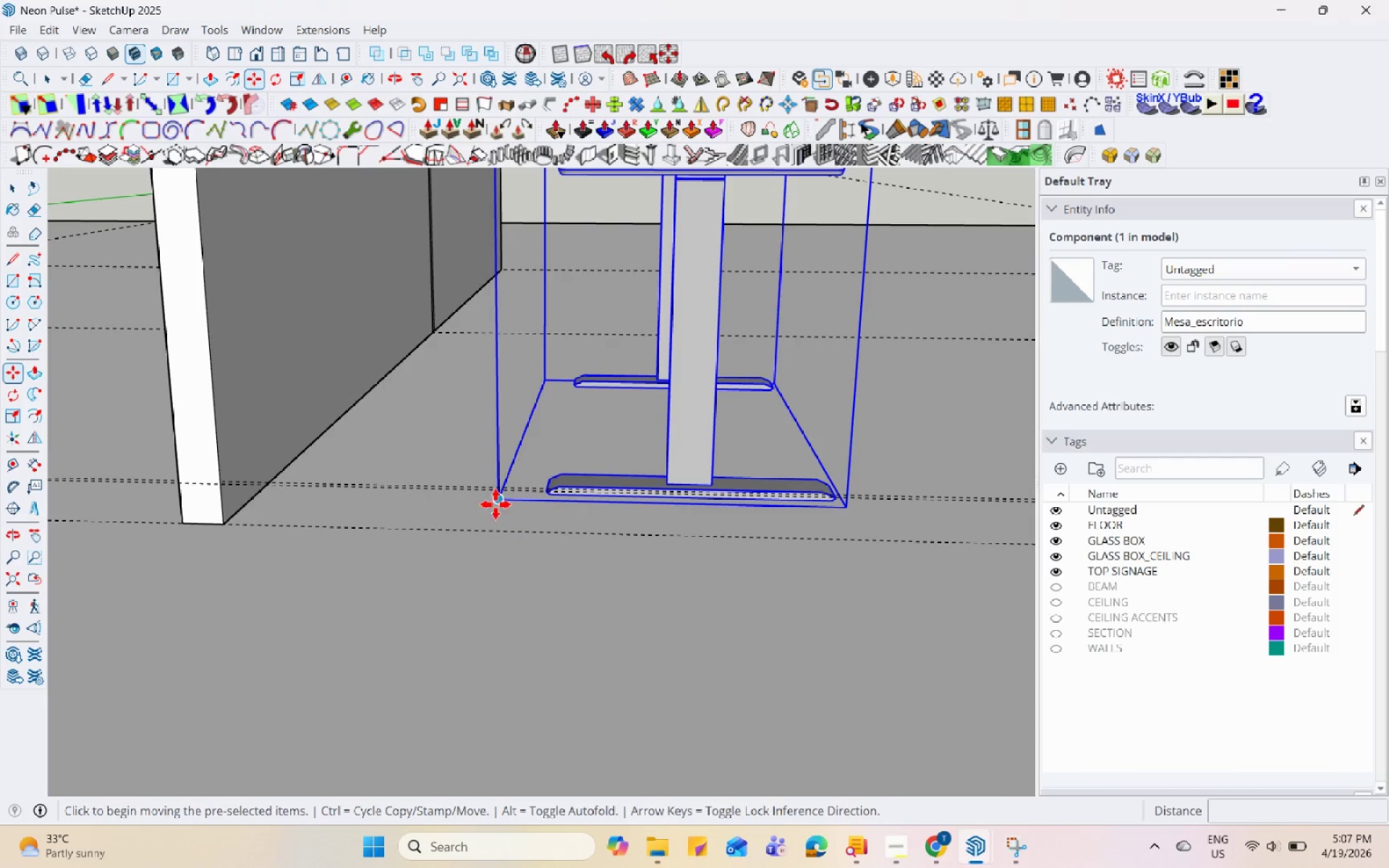 
left_click([501, 530])
 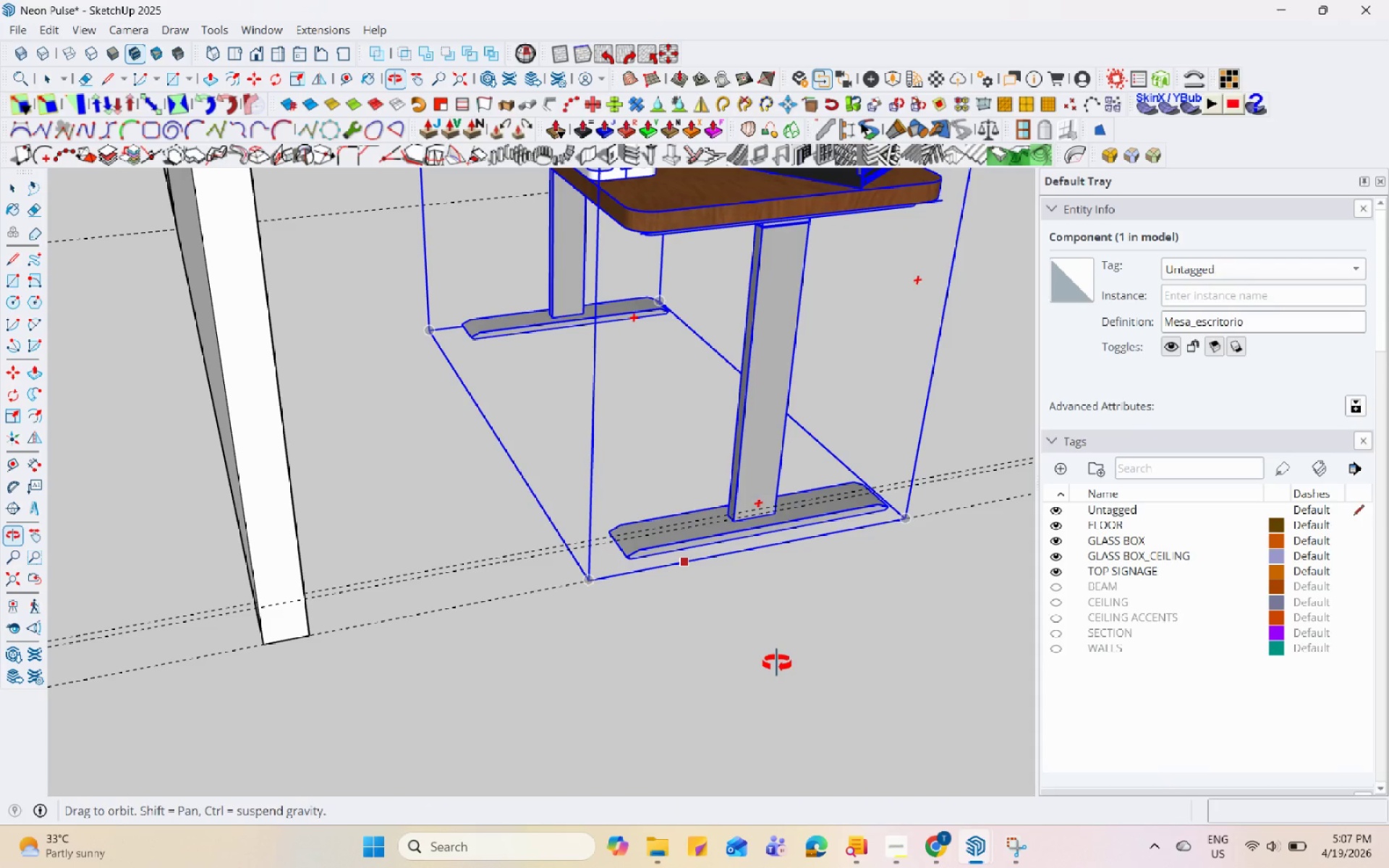 
scroll: coordinate [734, 697], scroll_direction: down, amount: 5.0
 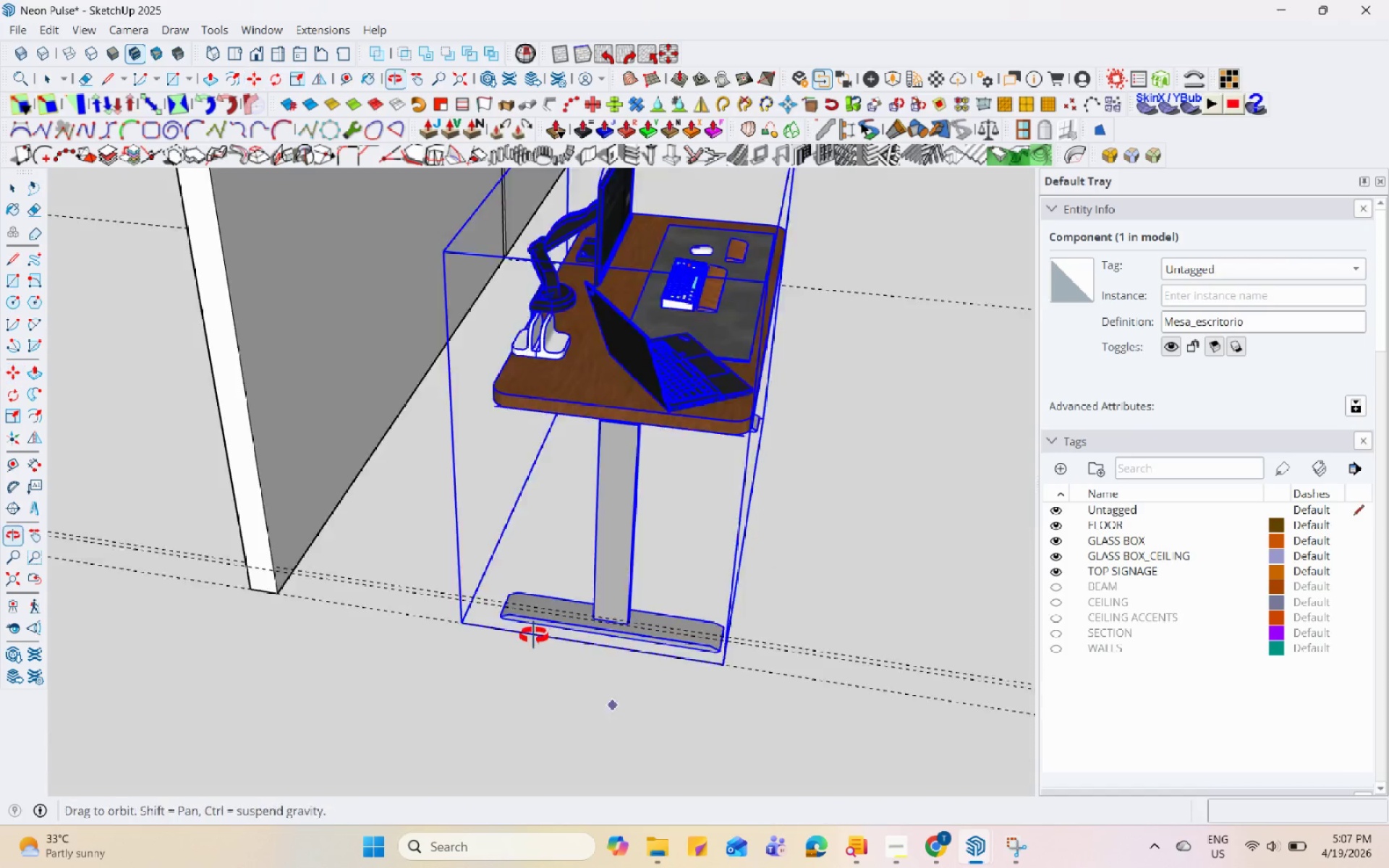 
key(Space)
 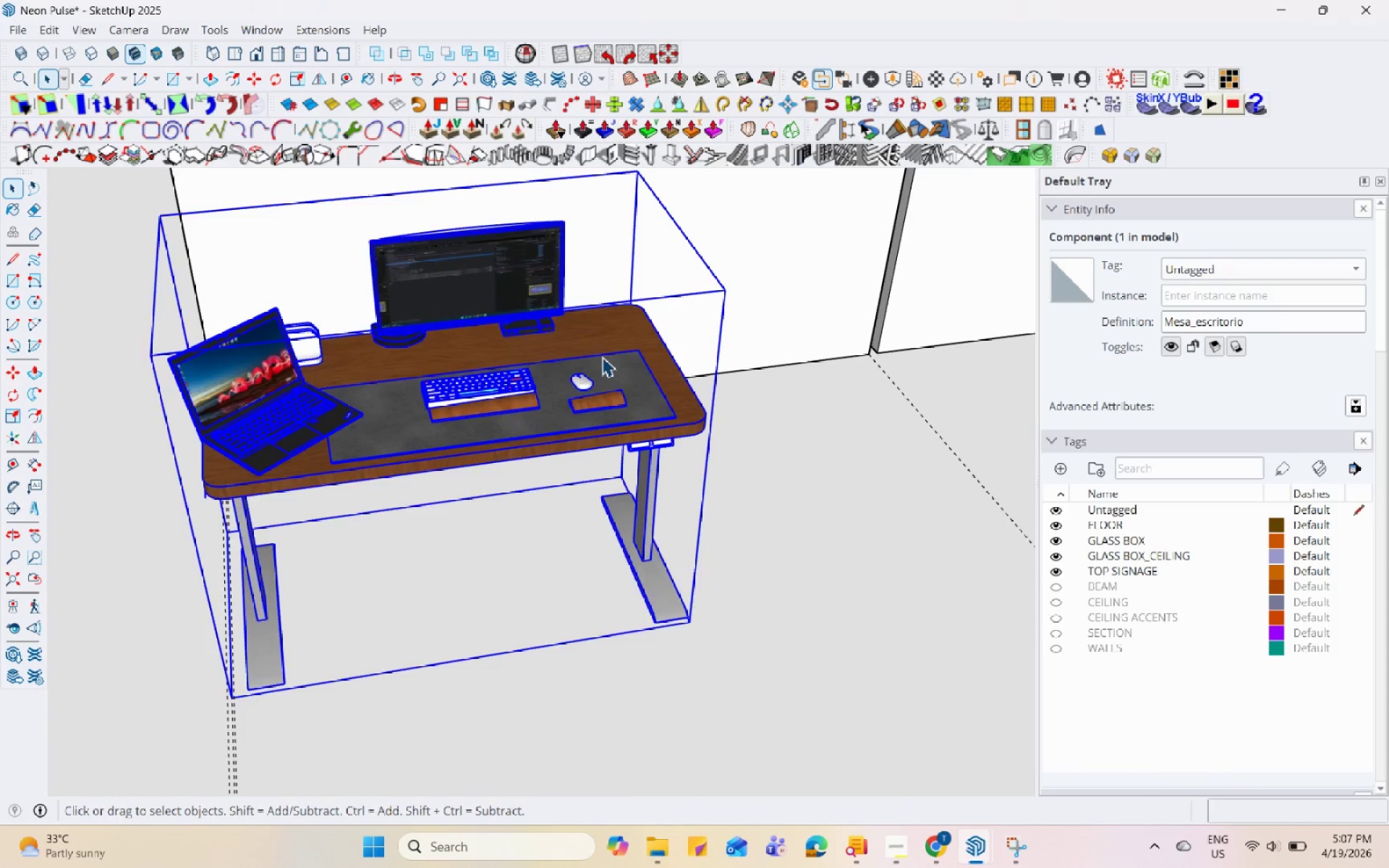 
double_click([602, 357])
 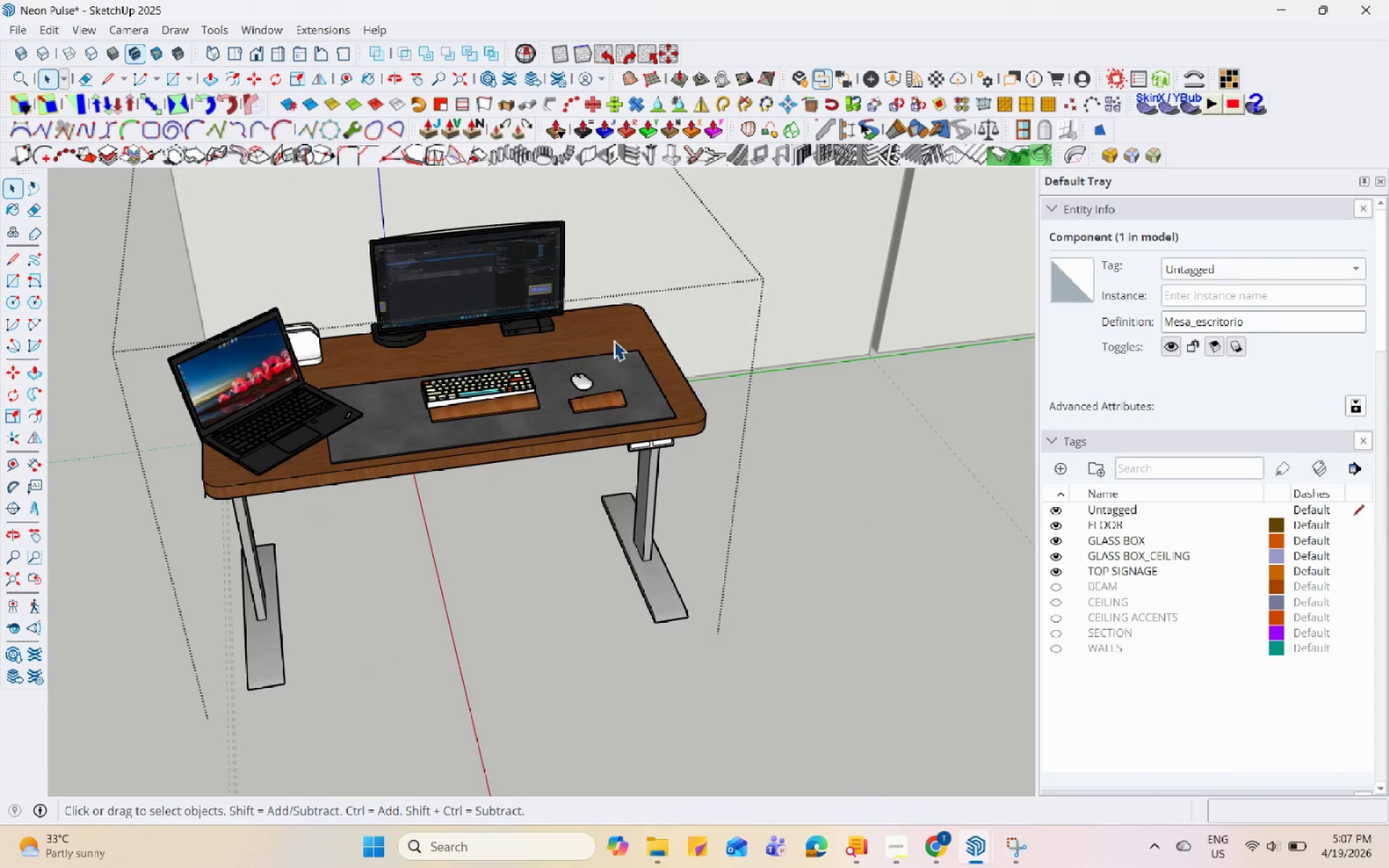 
scroll: coordinate [528, 427], scroll_direction: down, amount: 1.0
 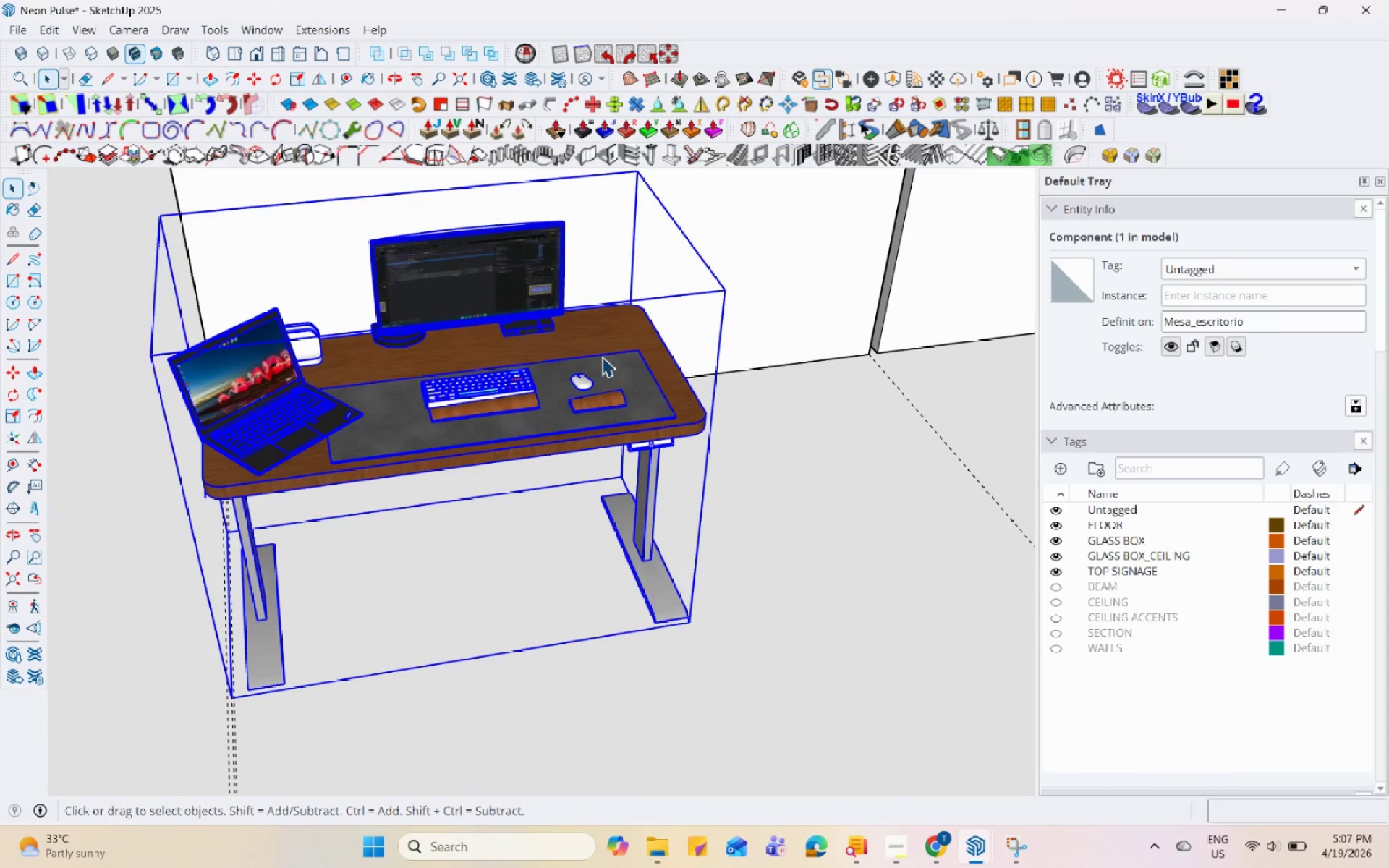 
triple_click([613, 340])
 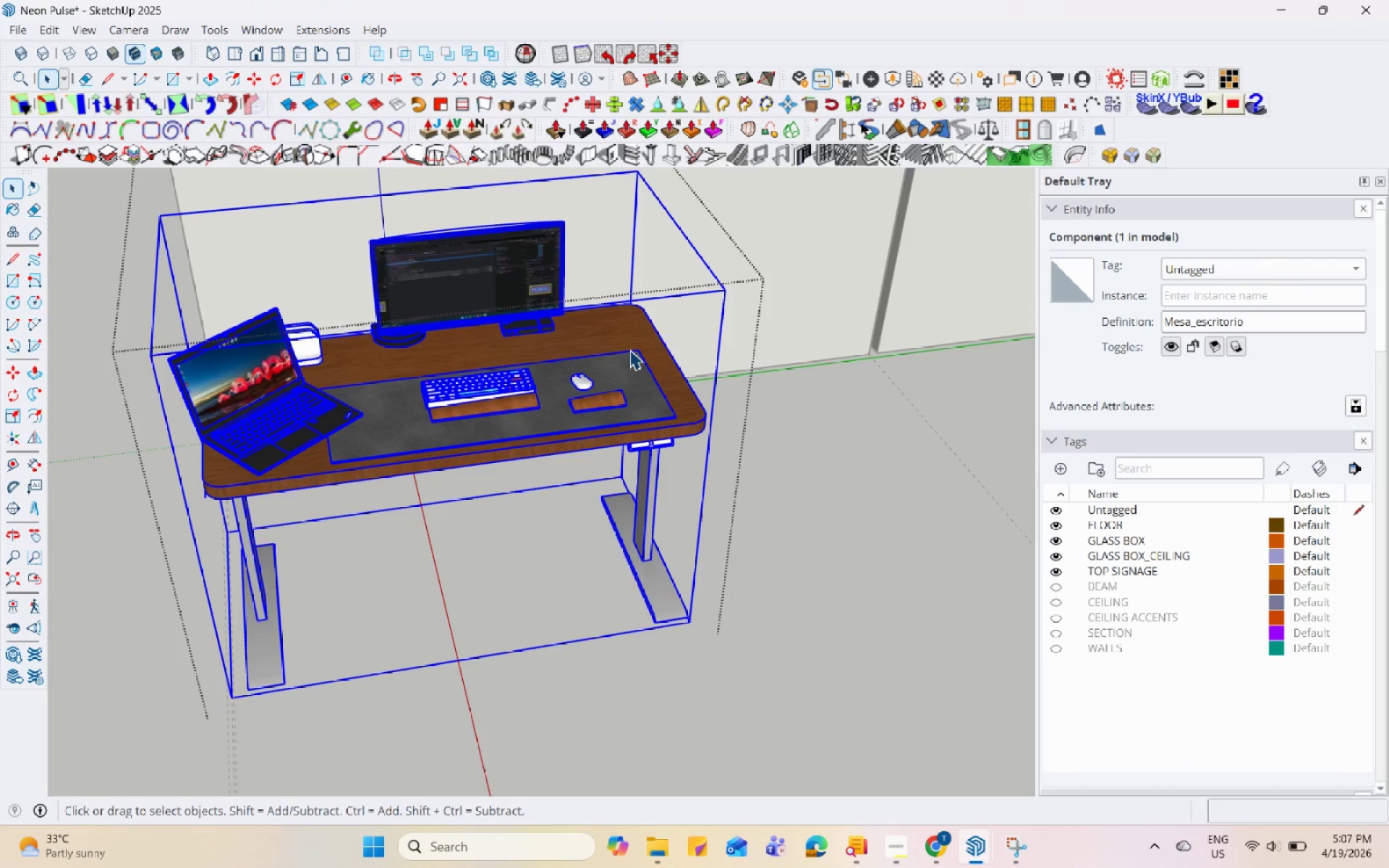 
triple_click([629, 349])
 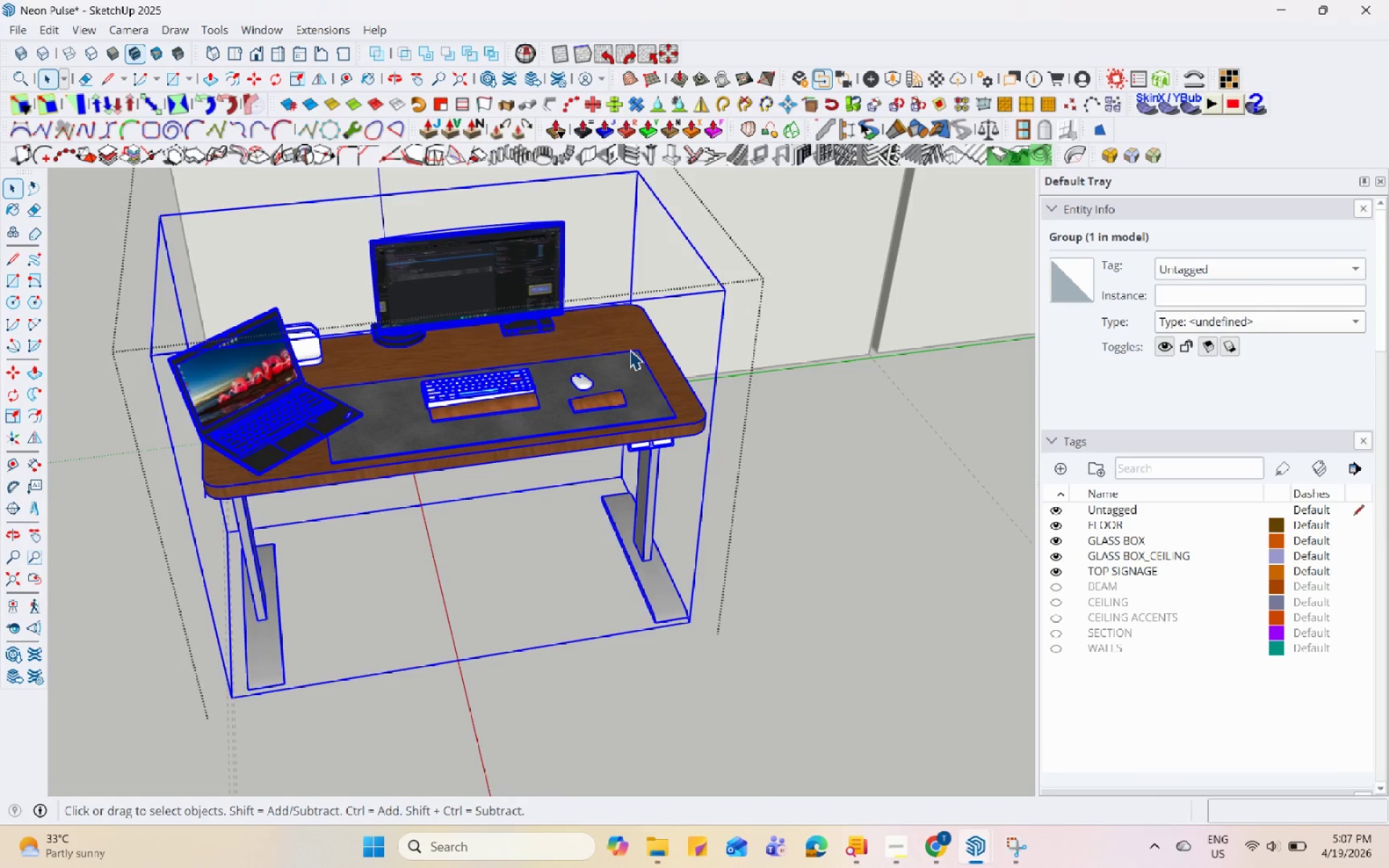 
triple_click([629, 349])
 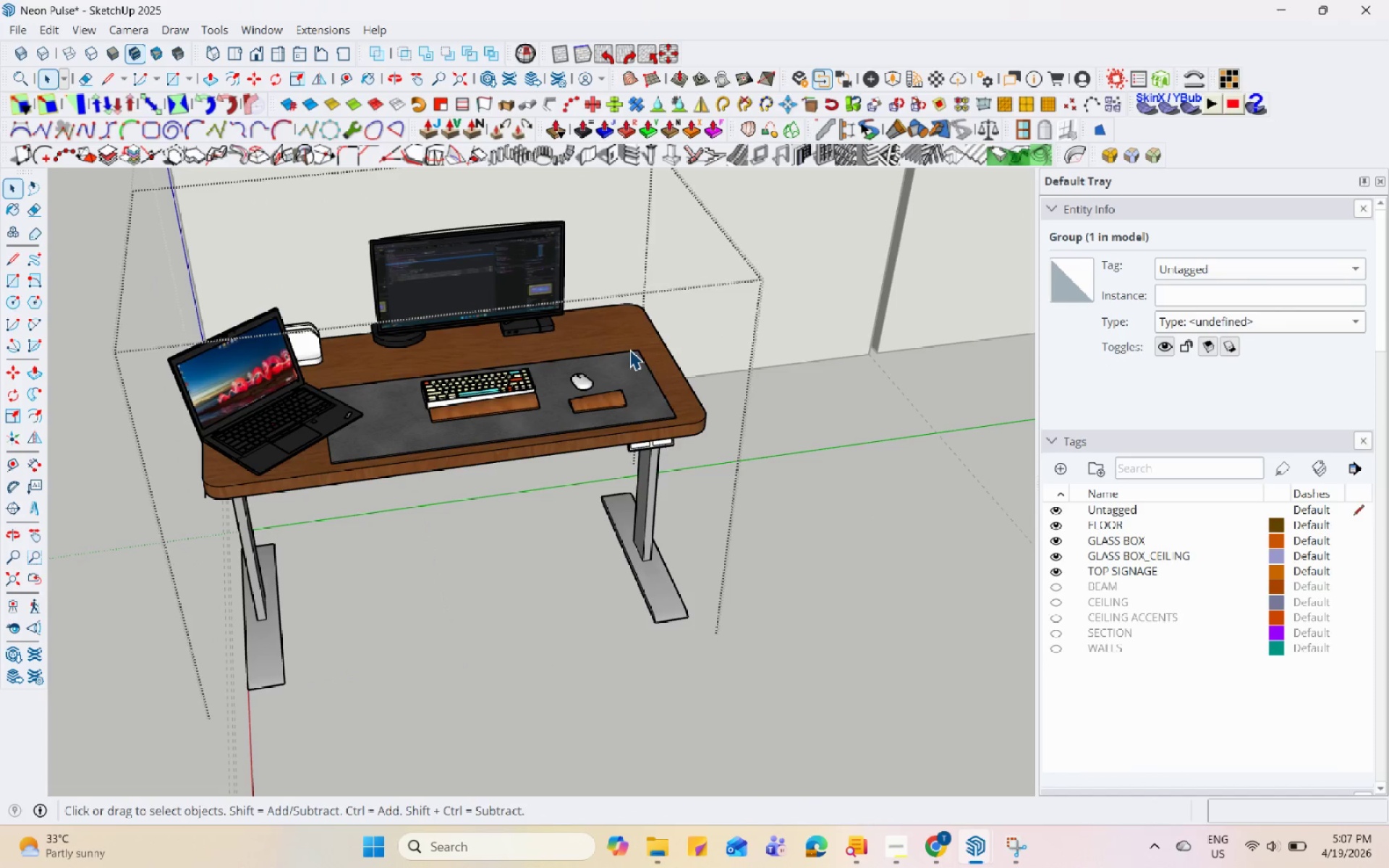 
triple_click([629, 349])
 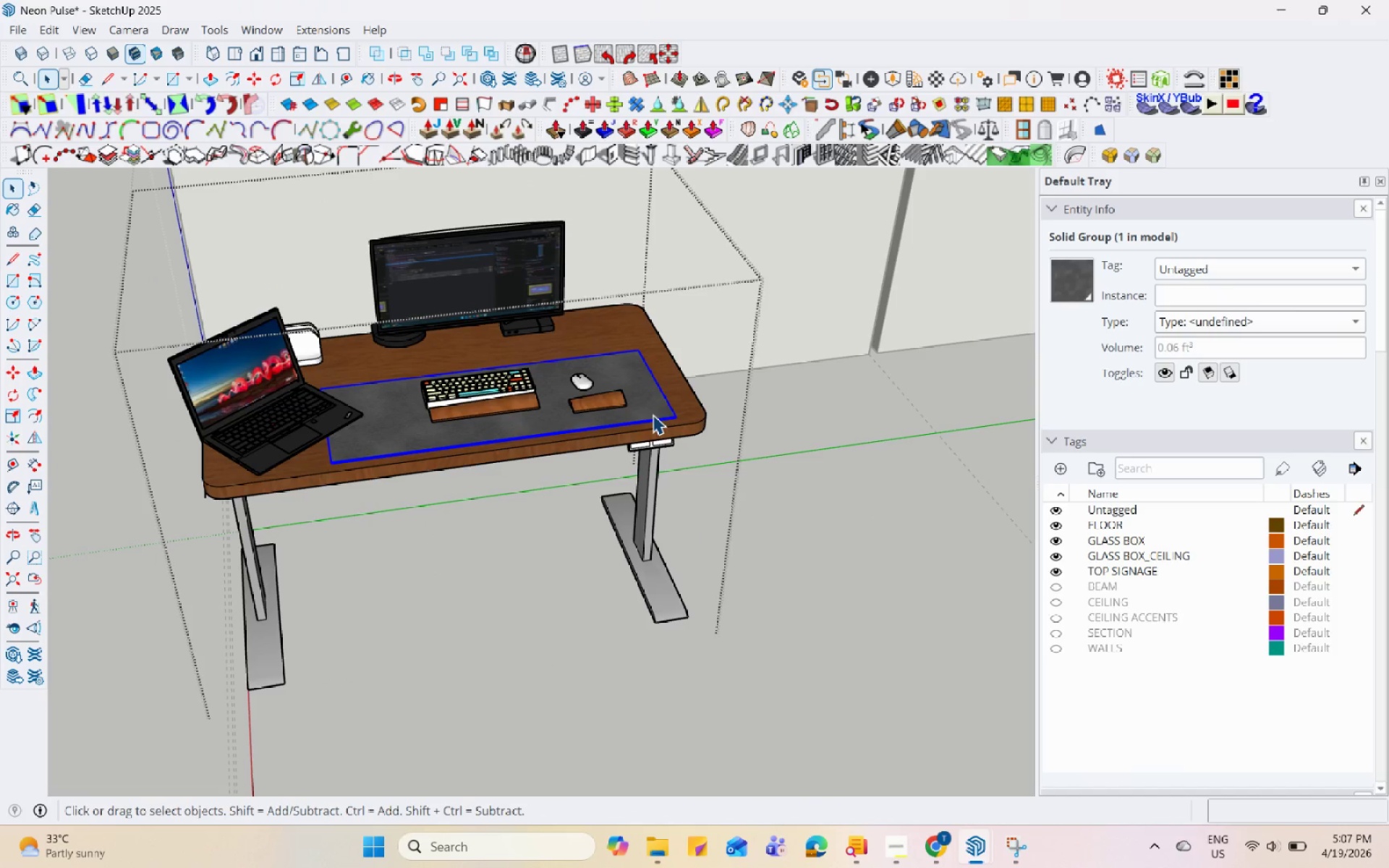 
key(Escape)
 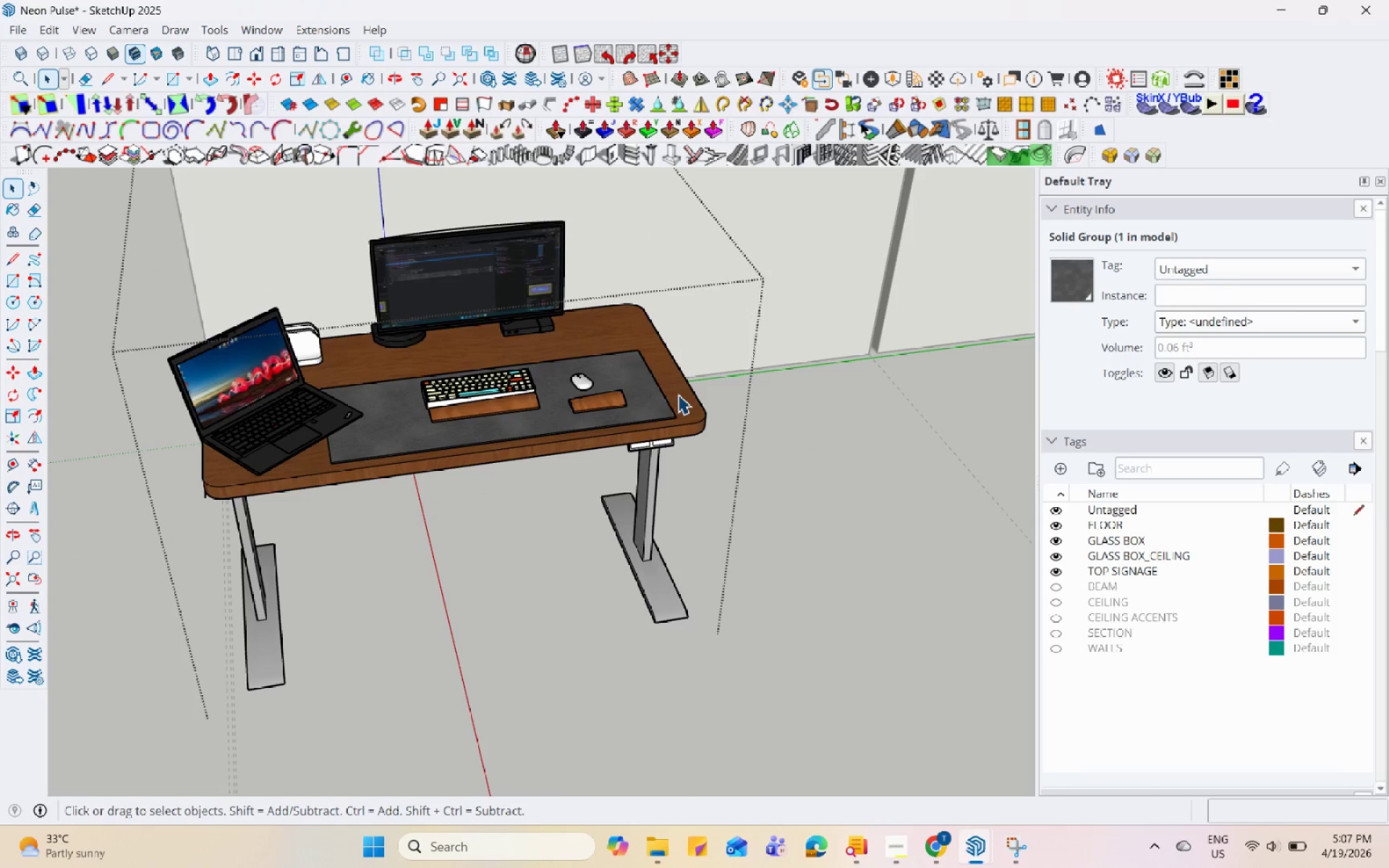 
left_click([678, 394])
 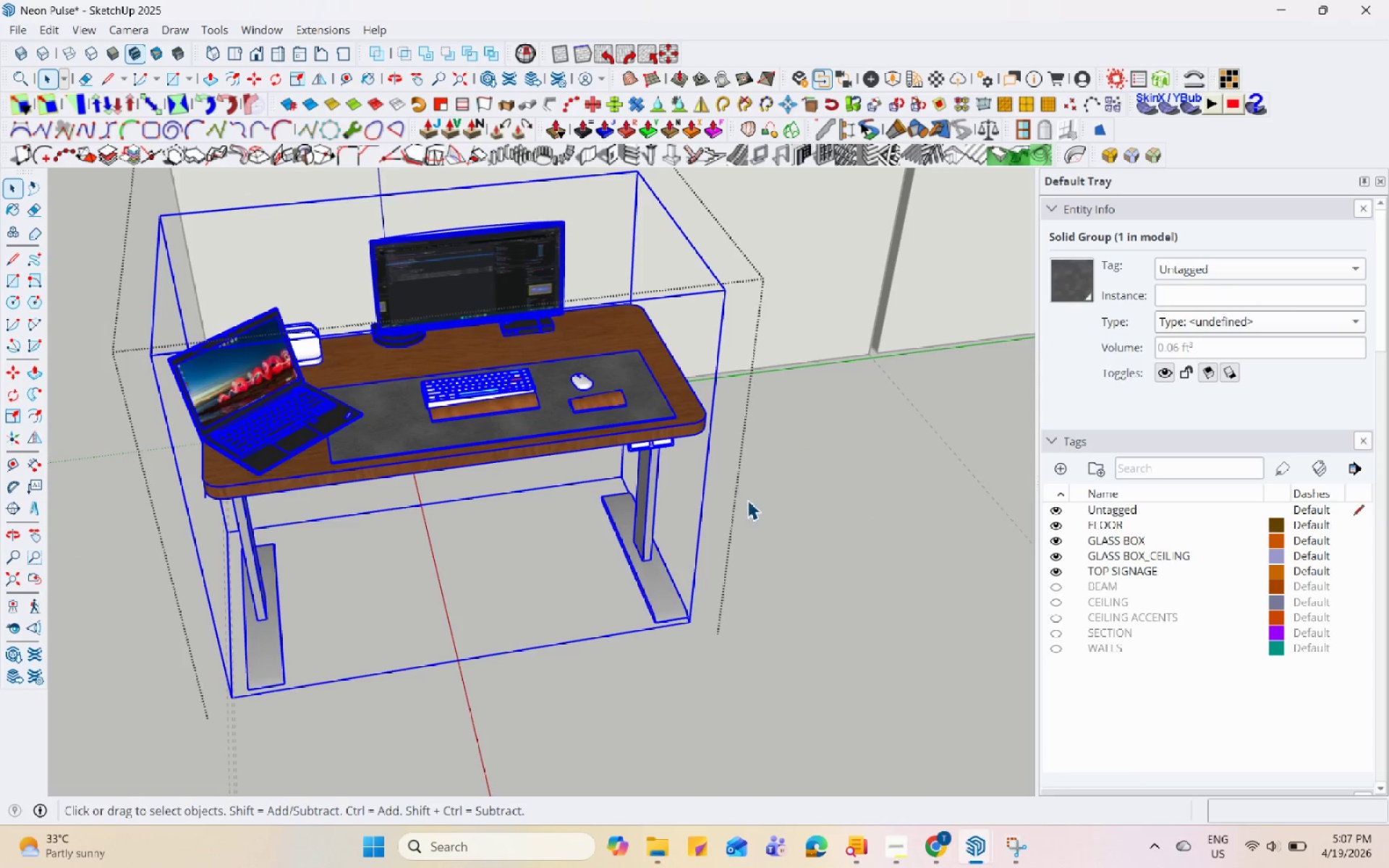 
scroll: coordinate [747, 500], scroll_direction: up, amount: 1.0
 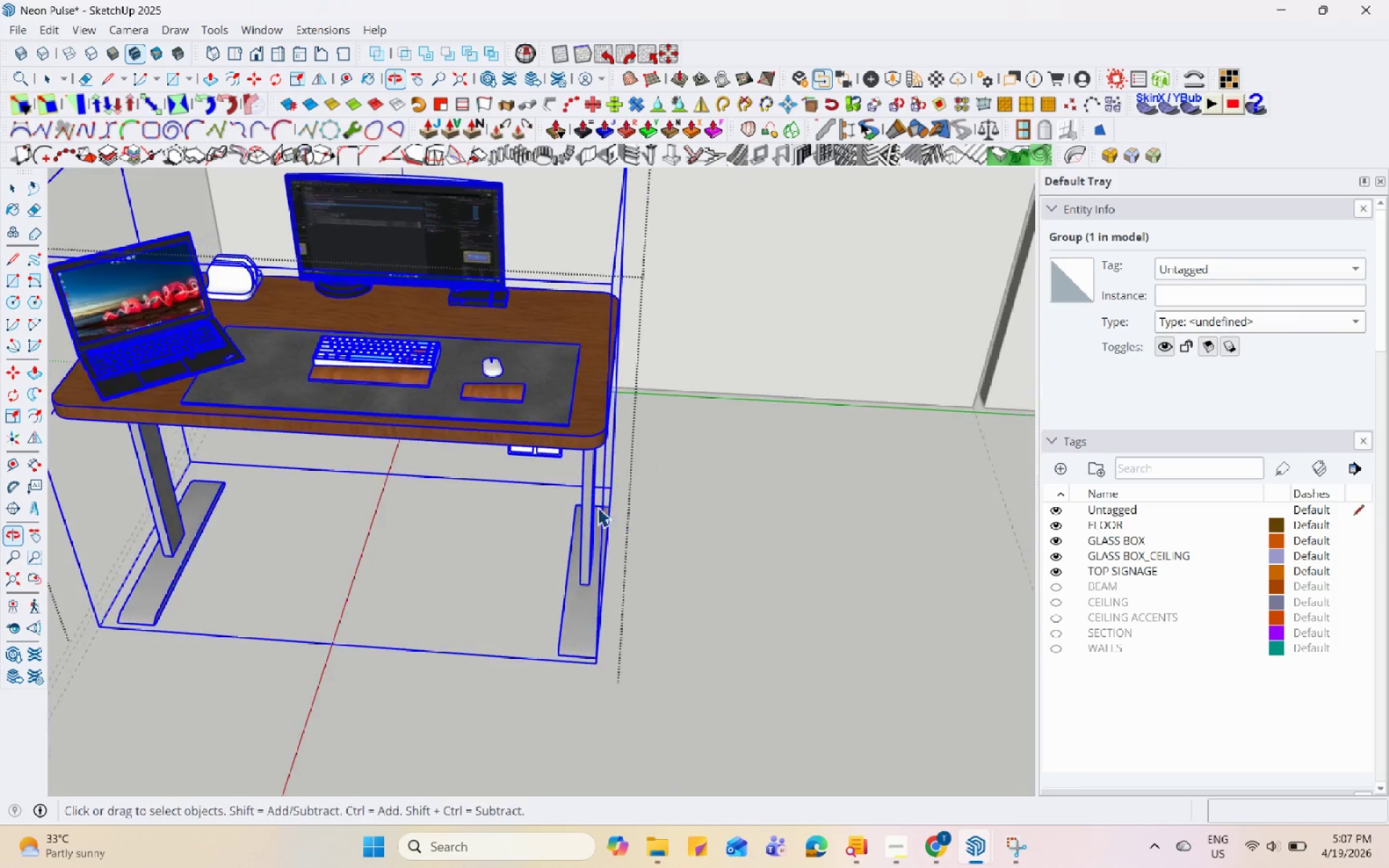 
key(S)
 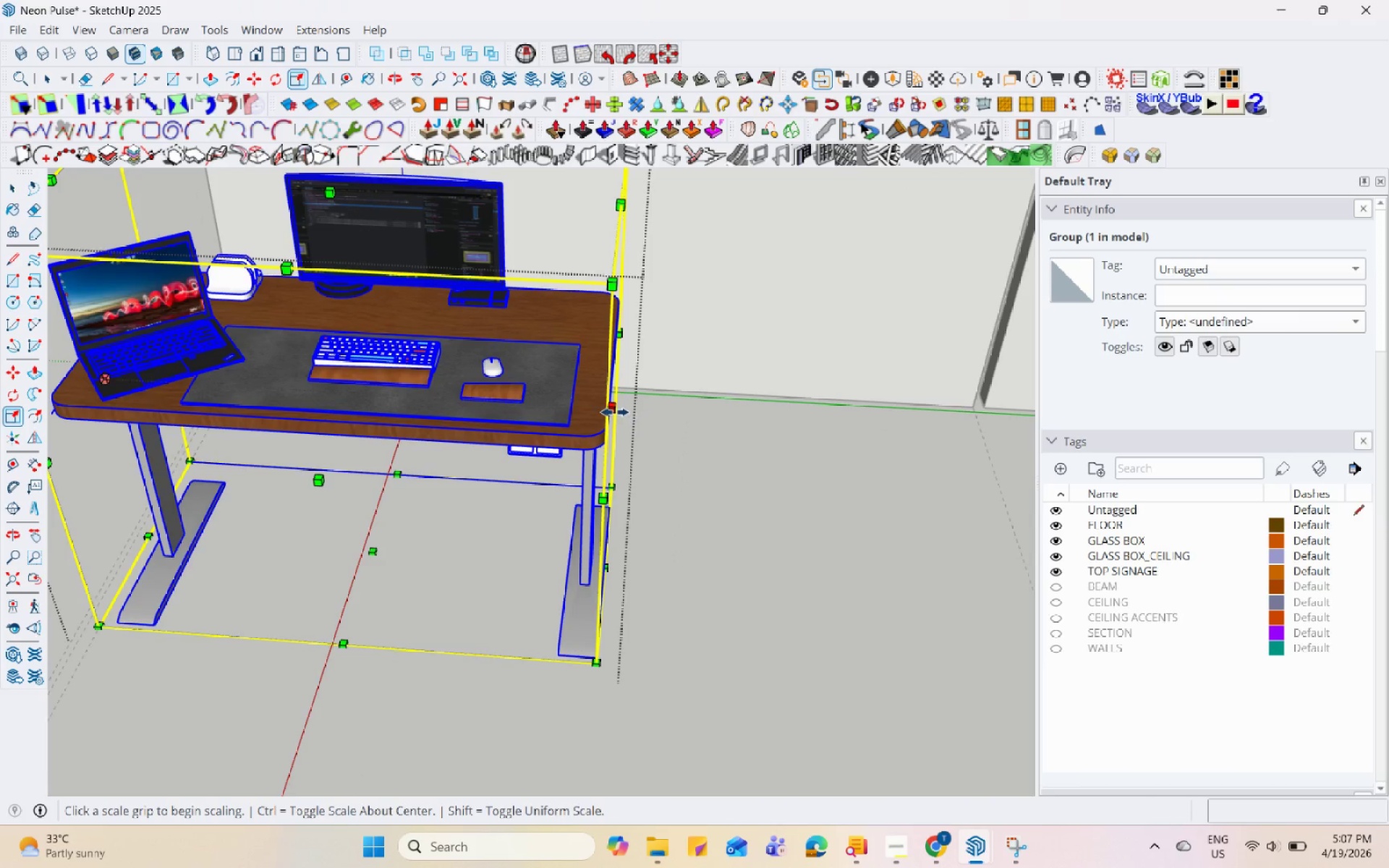 
left_click([615, 412])
 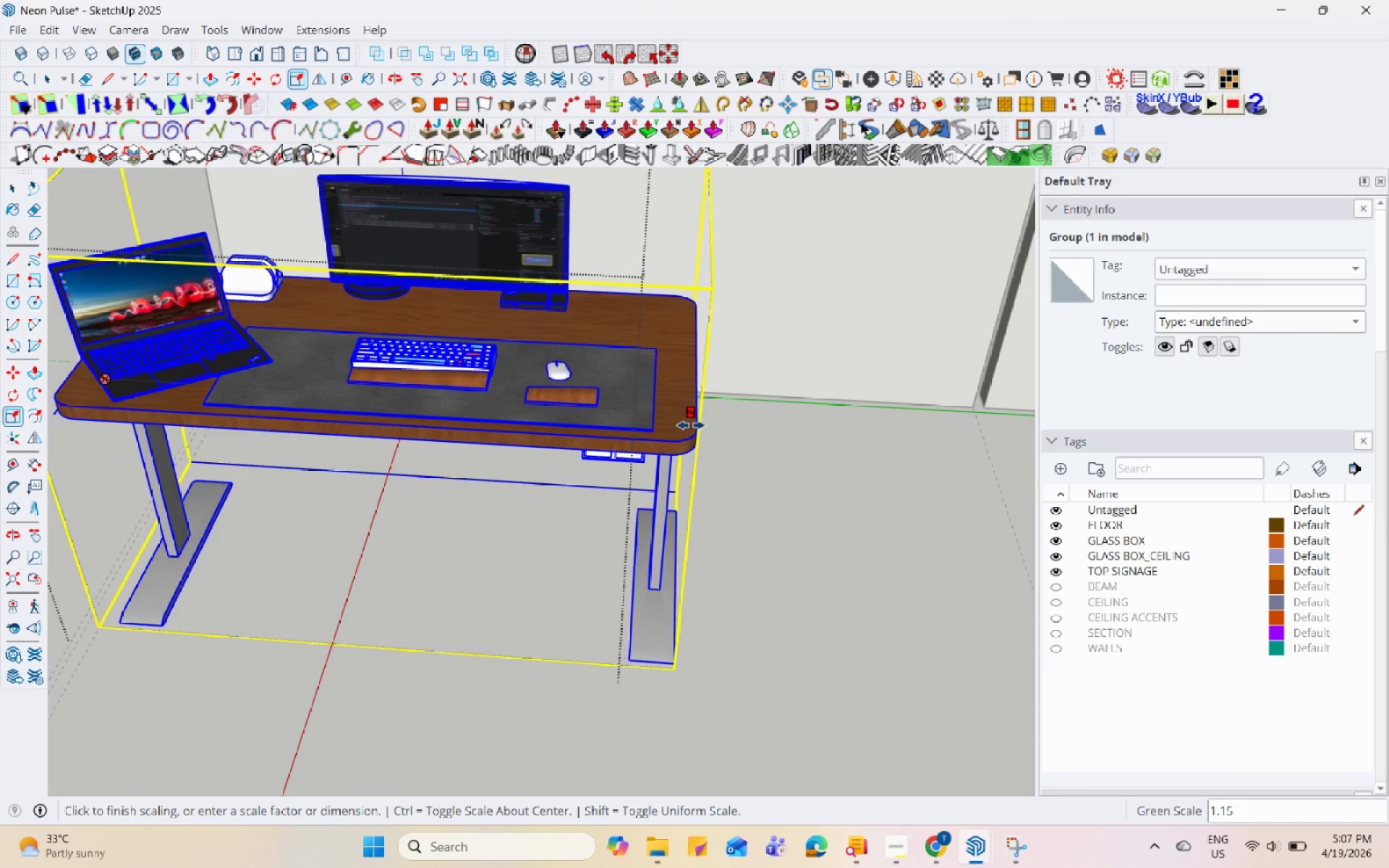 
left_click([692, 425])
 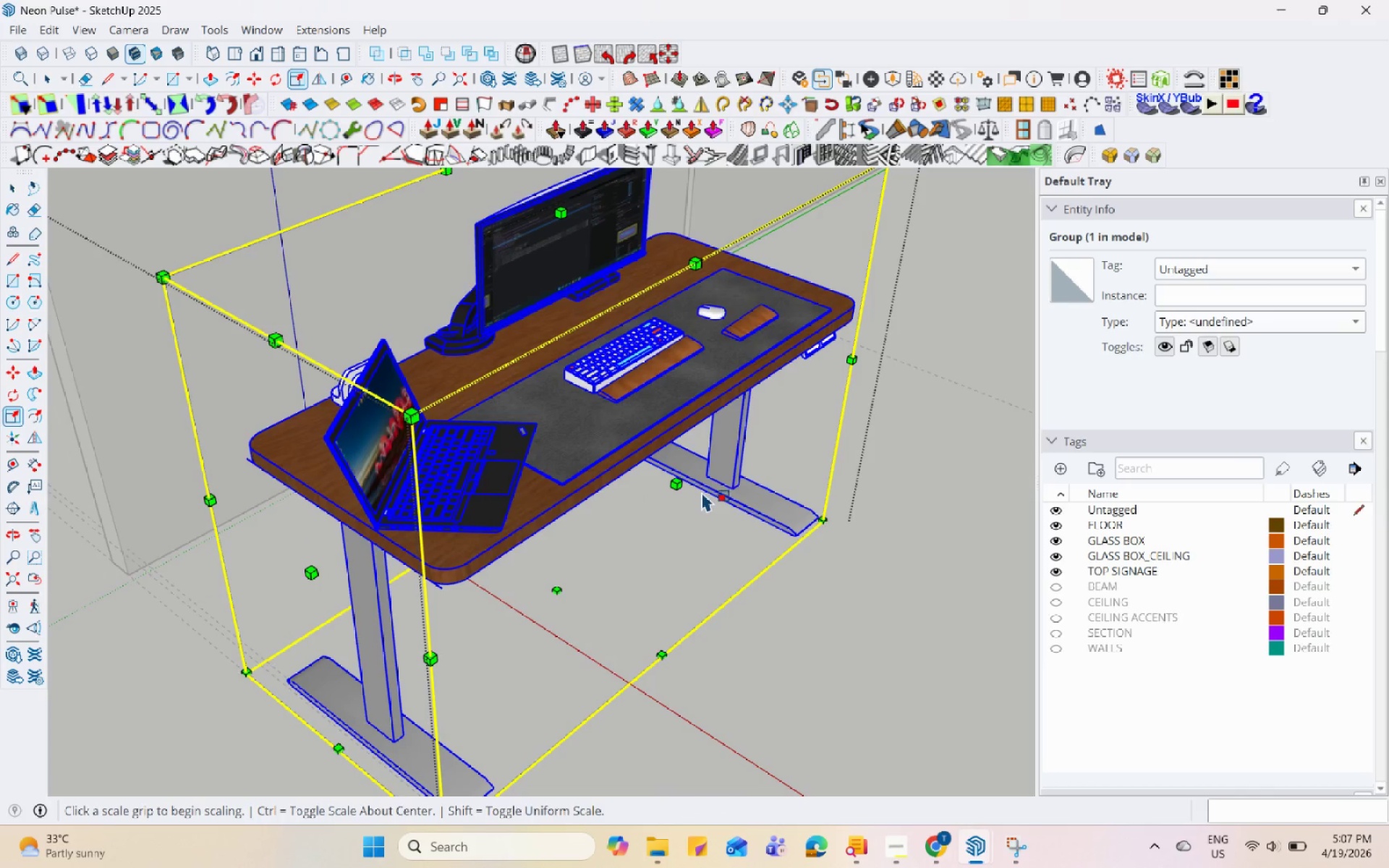 
left_click([683, 483])
 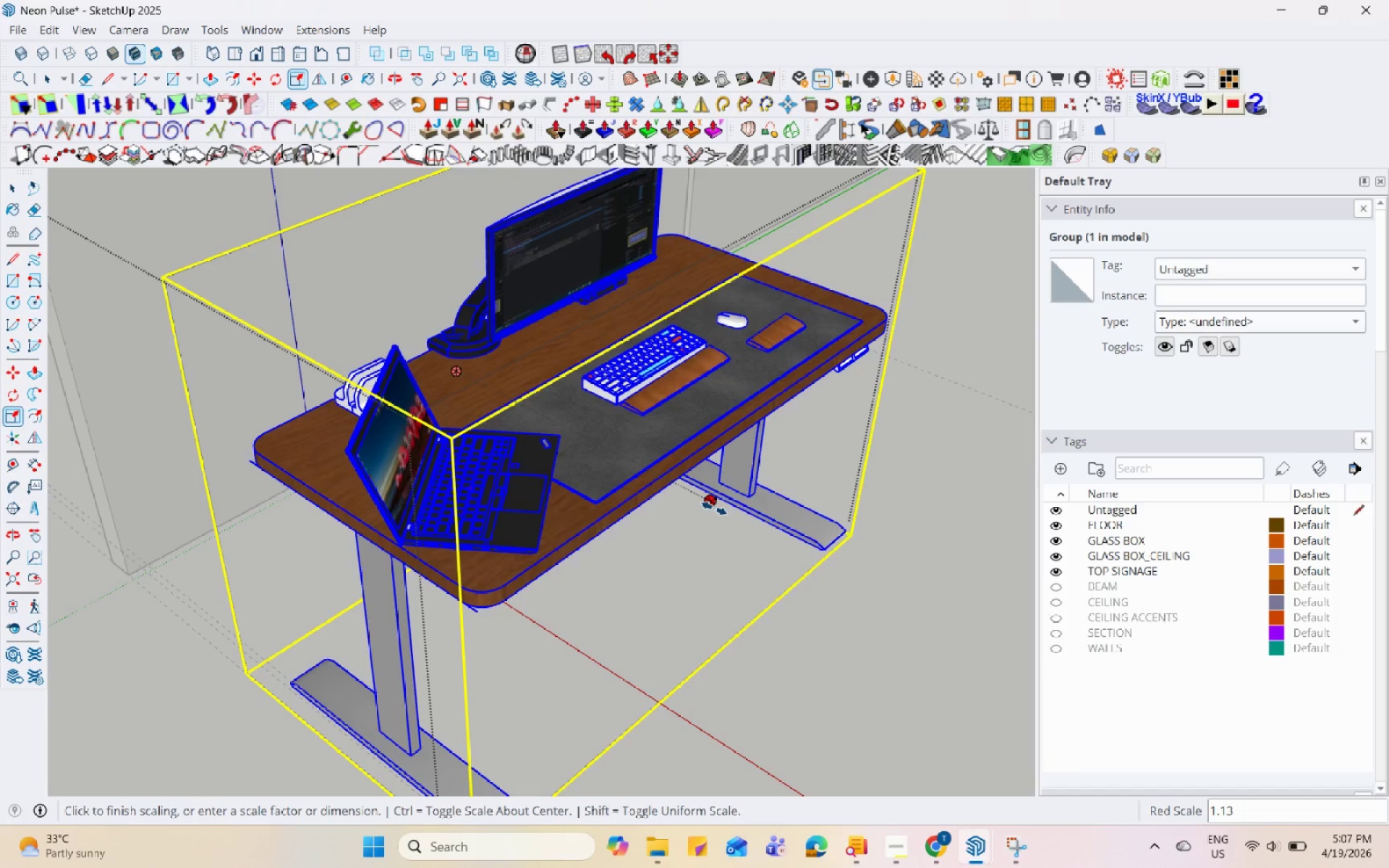 
left_click([716, 509])
 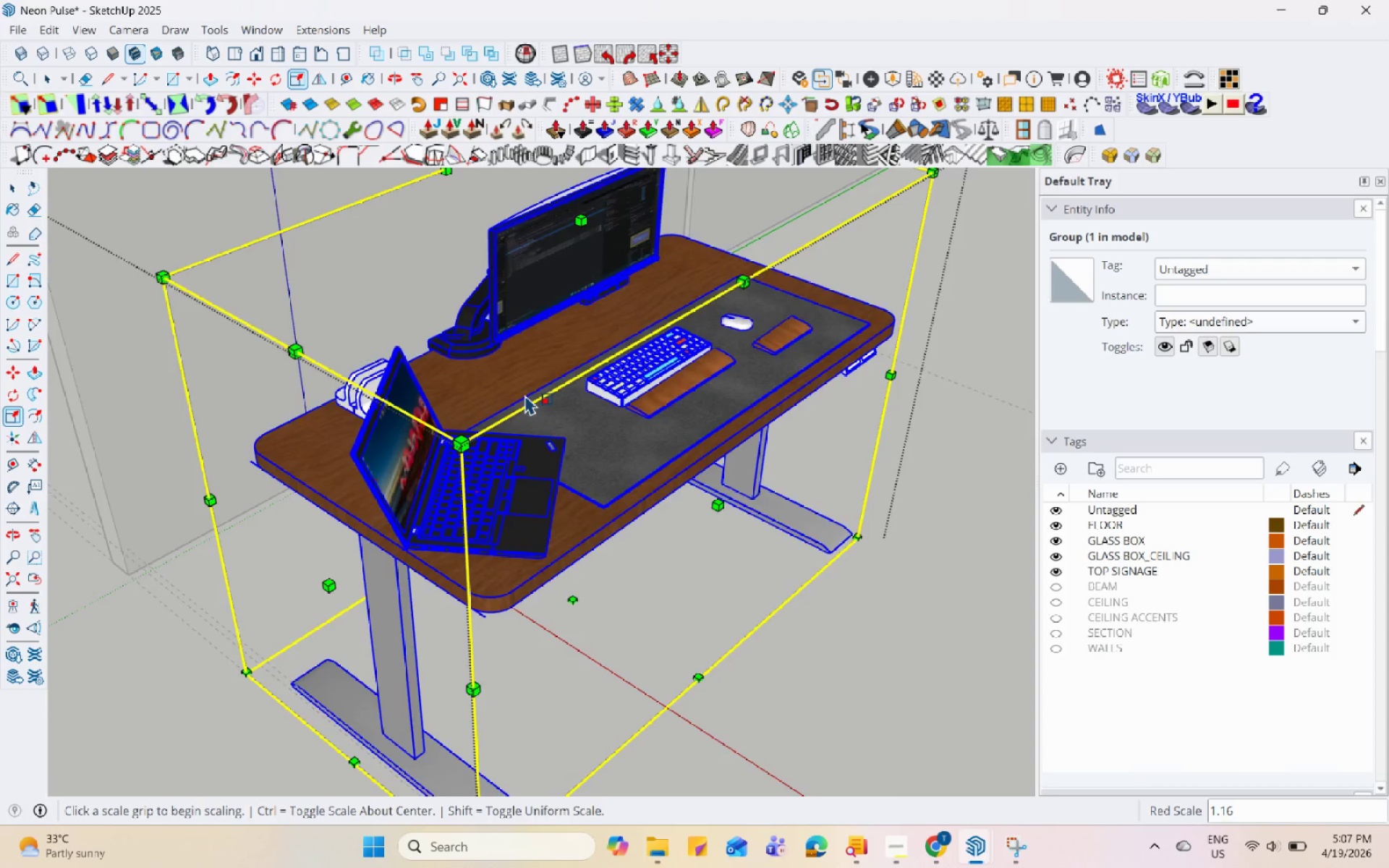 
key(Space)
 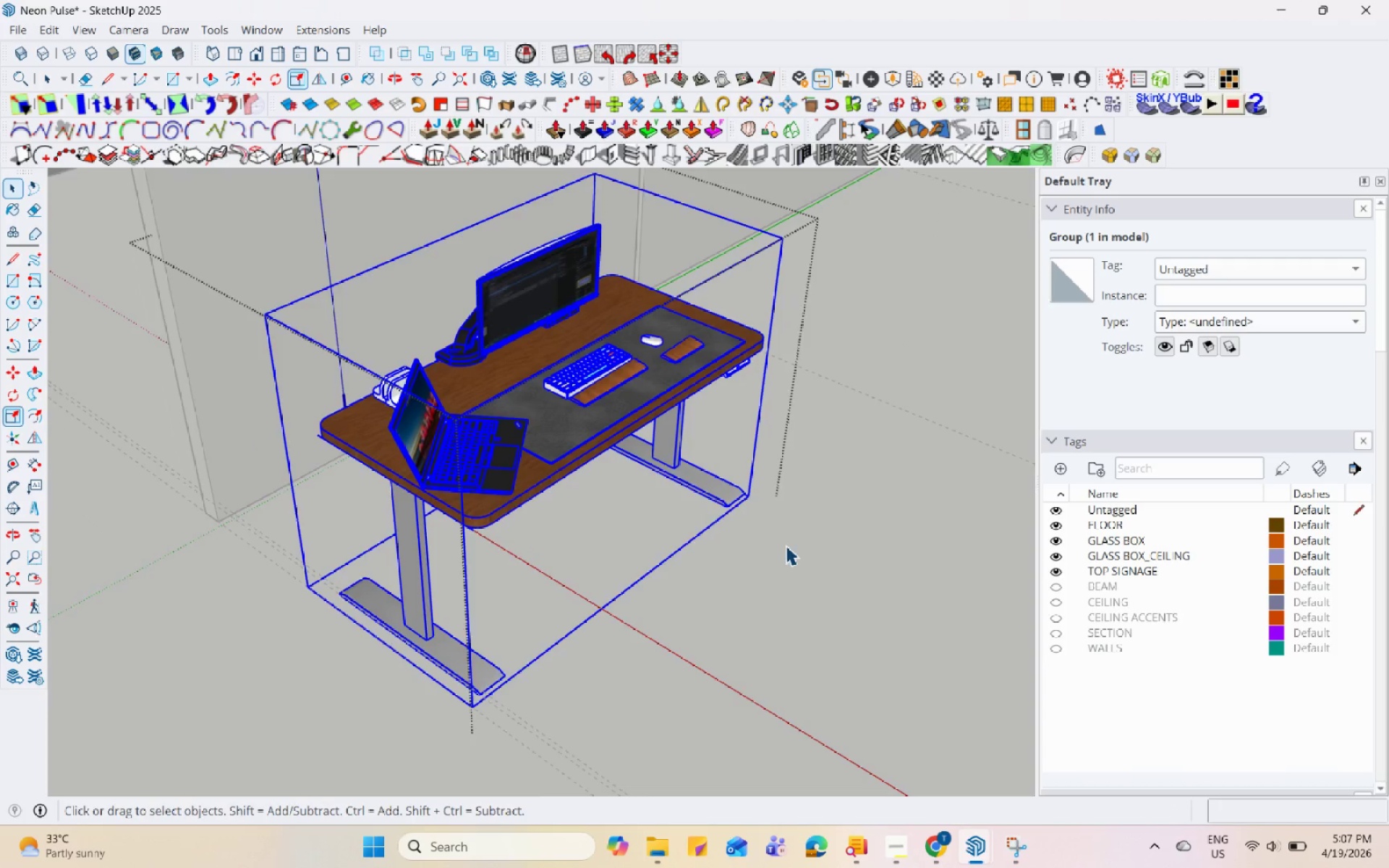 
left_click([786, 545])
 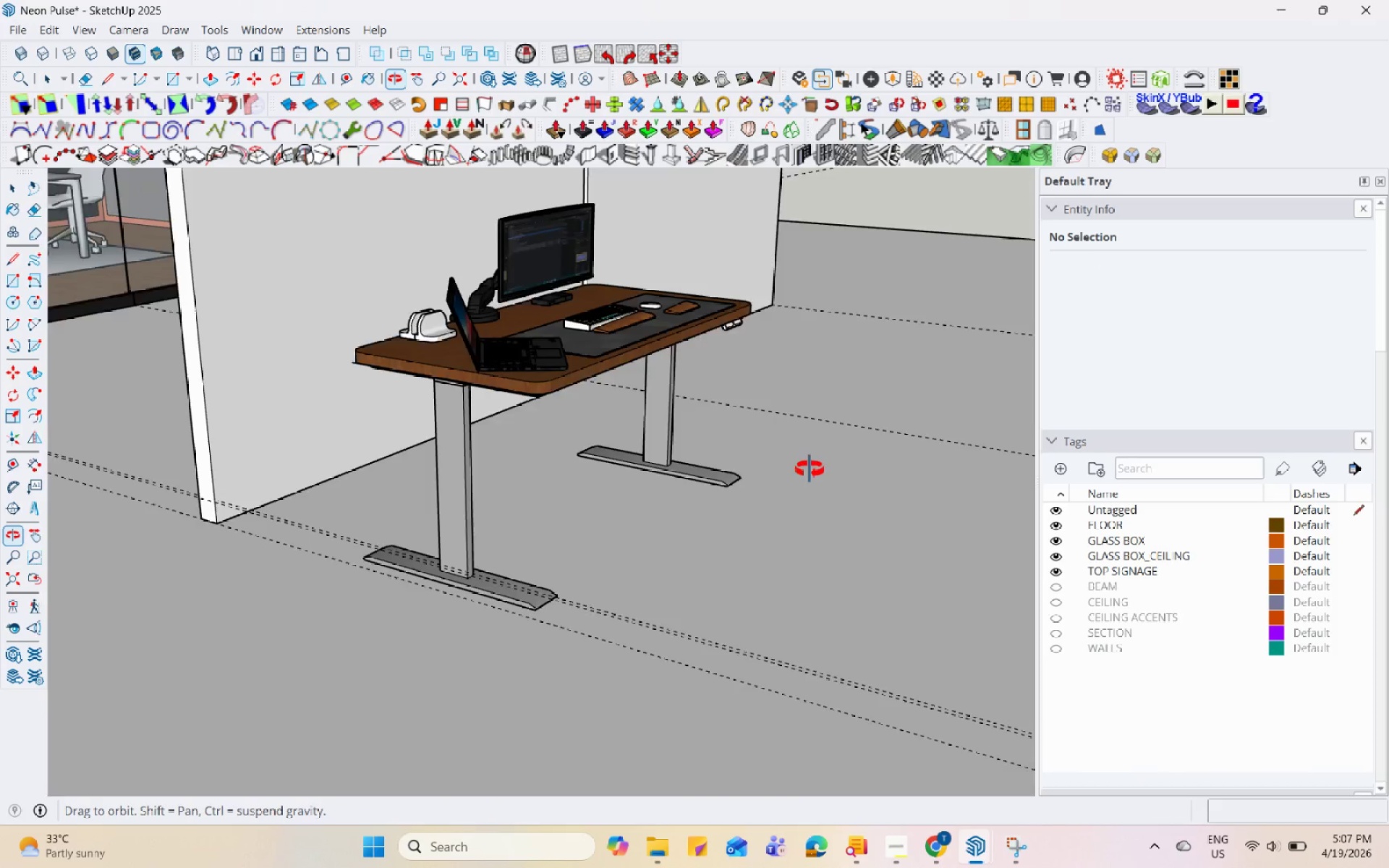 
scroll: coordinate [452, 383], scroll_direction: down, amount: 5.0
 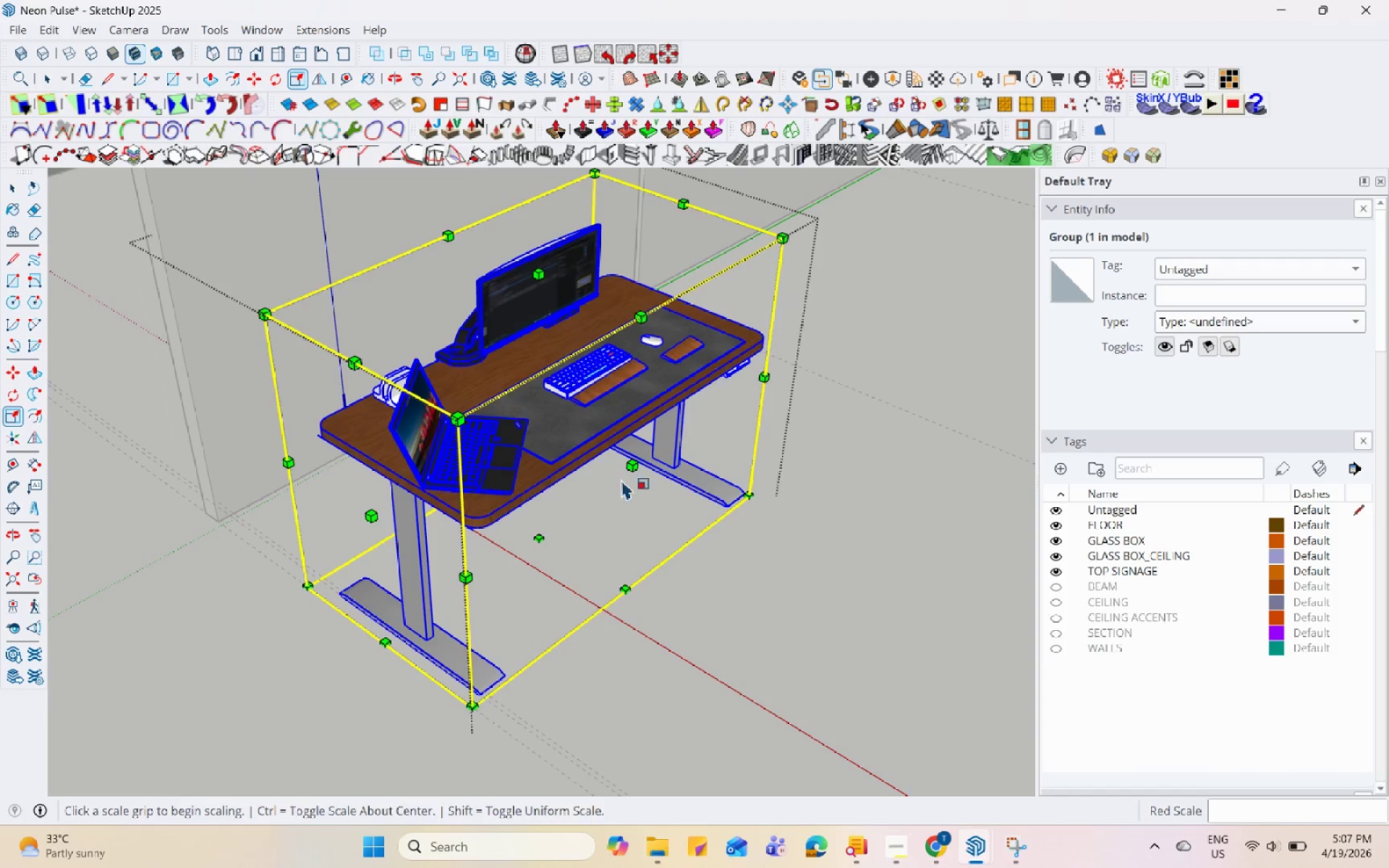 
left_click([536, 380])
 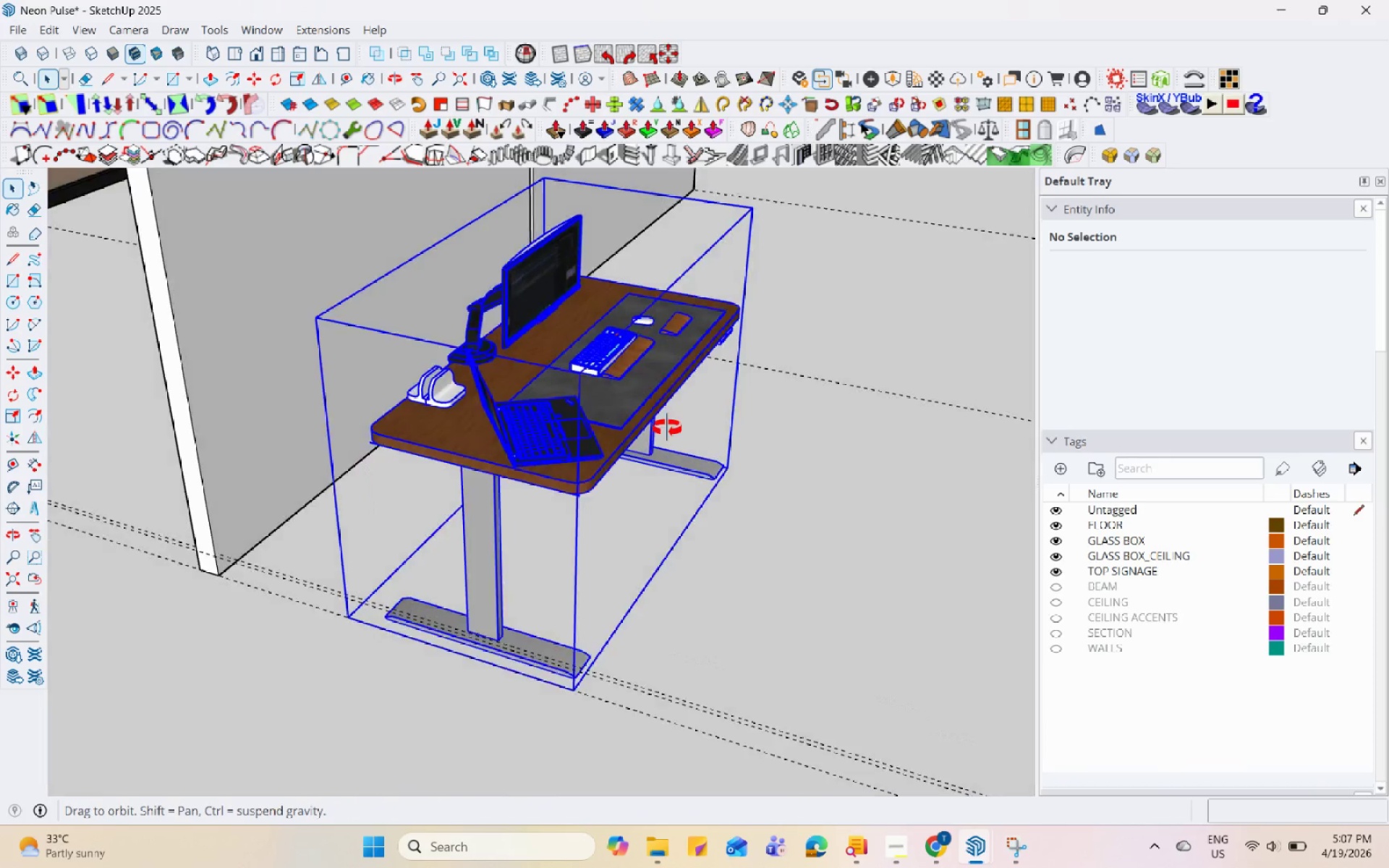 
scroll: coordinate [621, 435], scroll_direction: up, amount: 1.0
 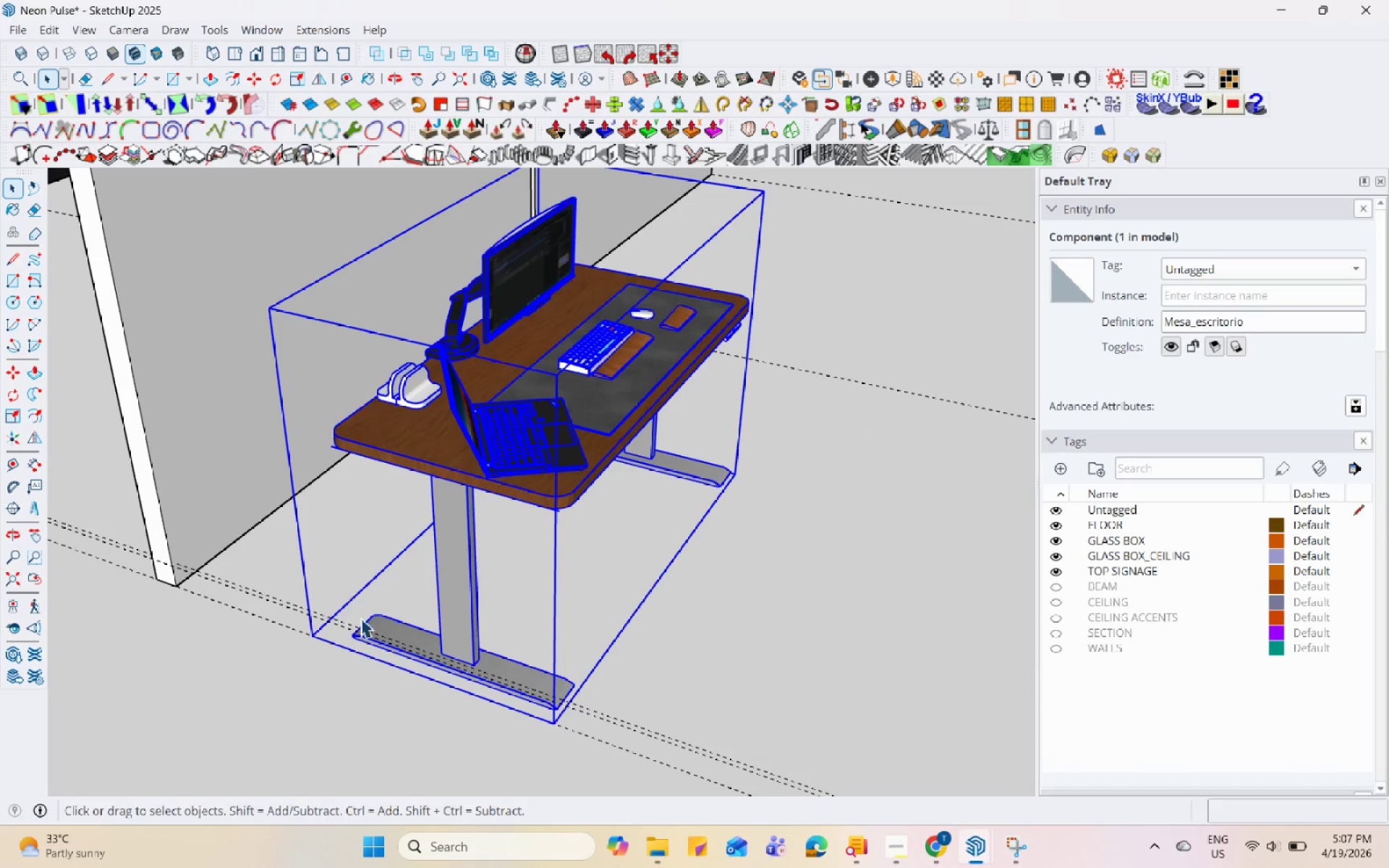 
key(M)
 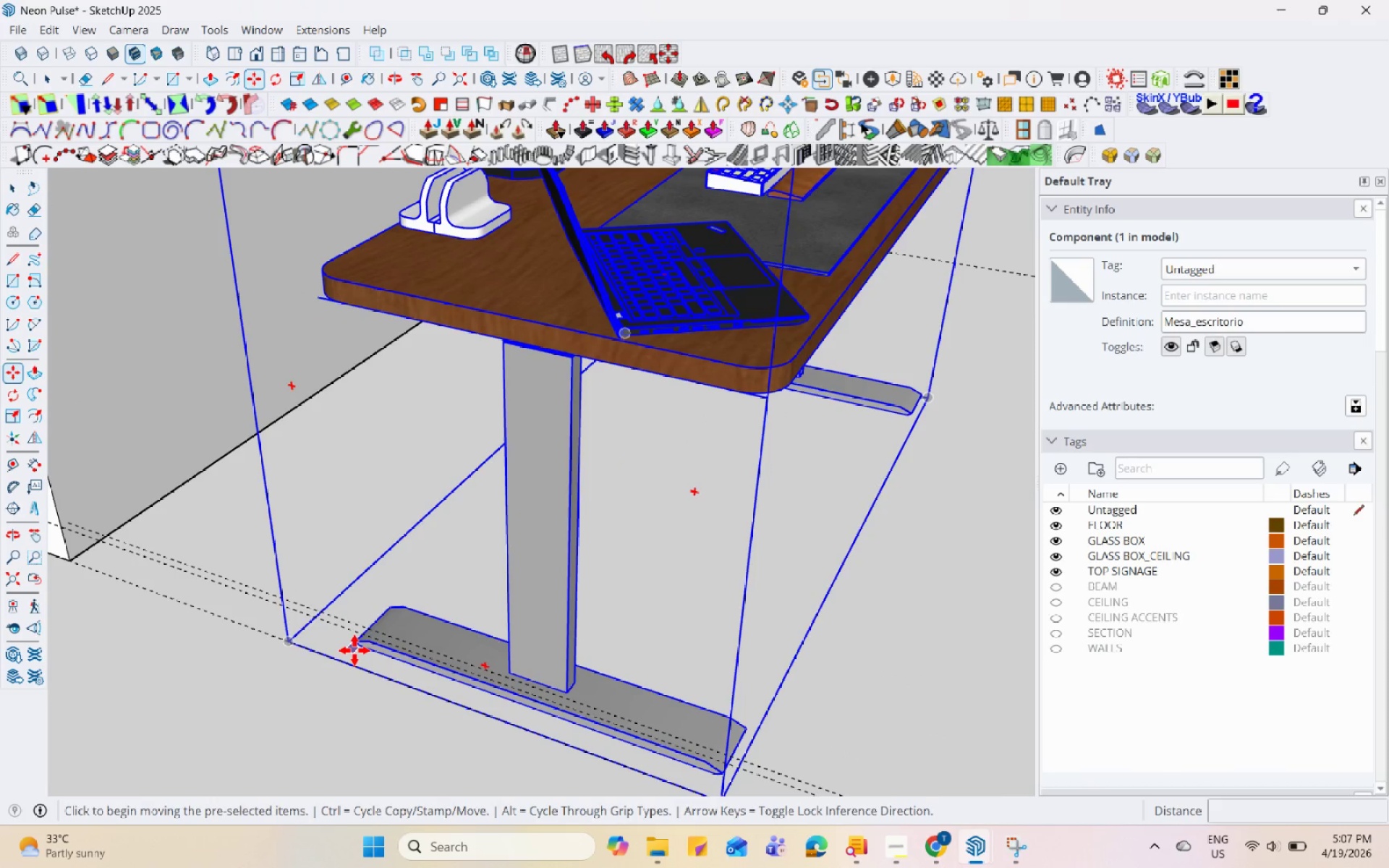 
scroll: coordinate [333, 638], scroll_direction: up, amount: 5.0
 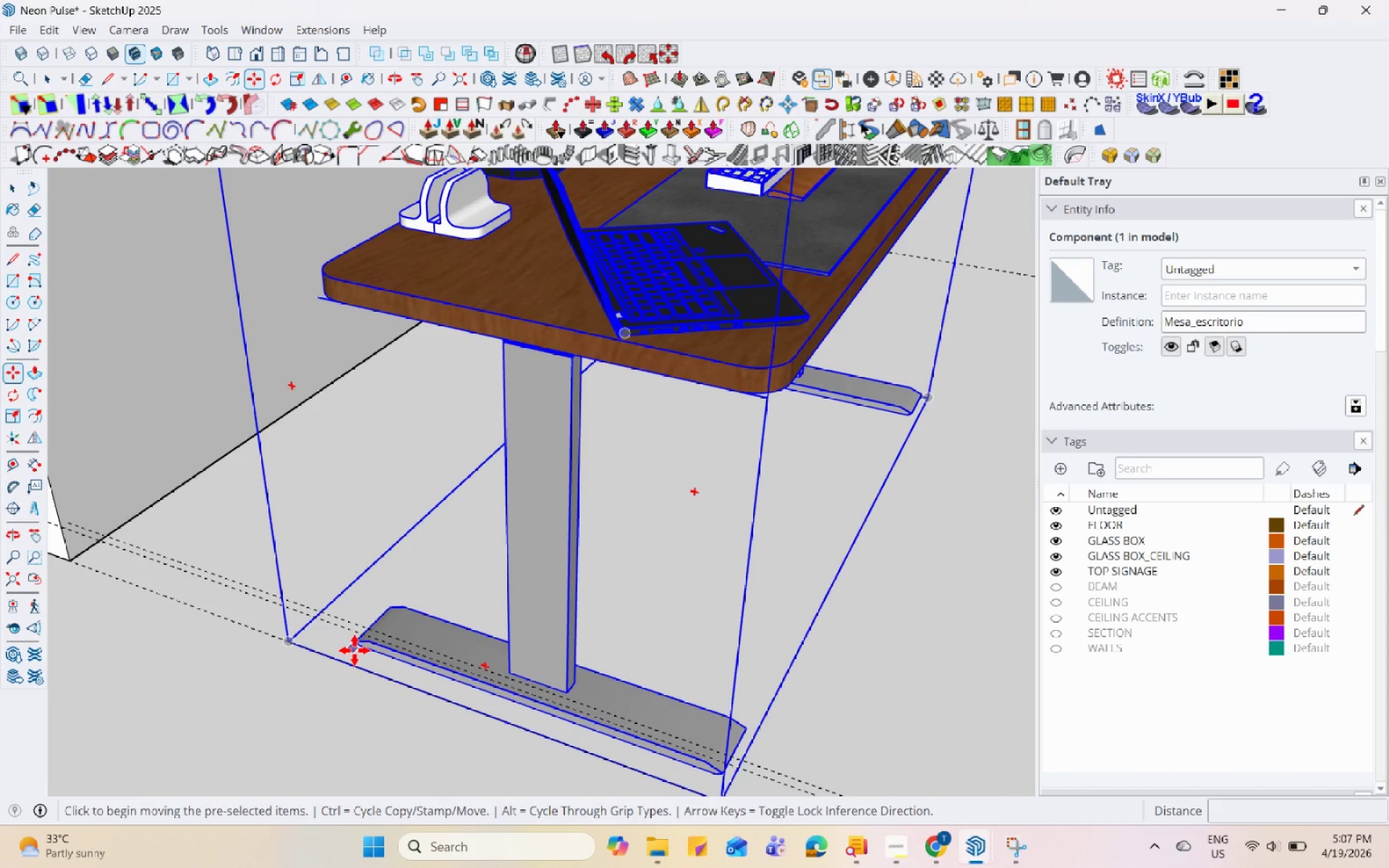 
left_click([357, 650])
 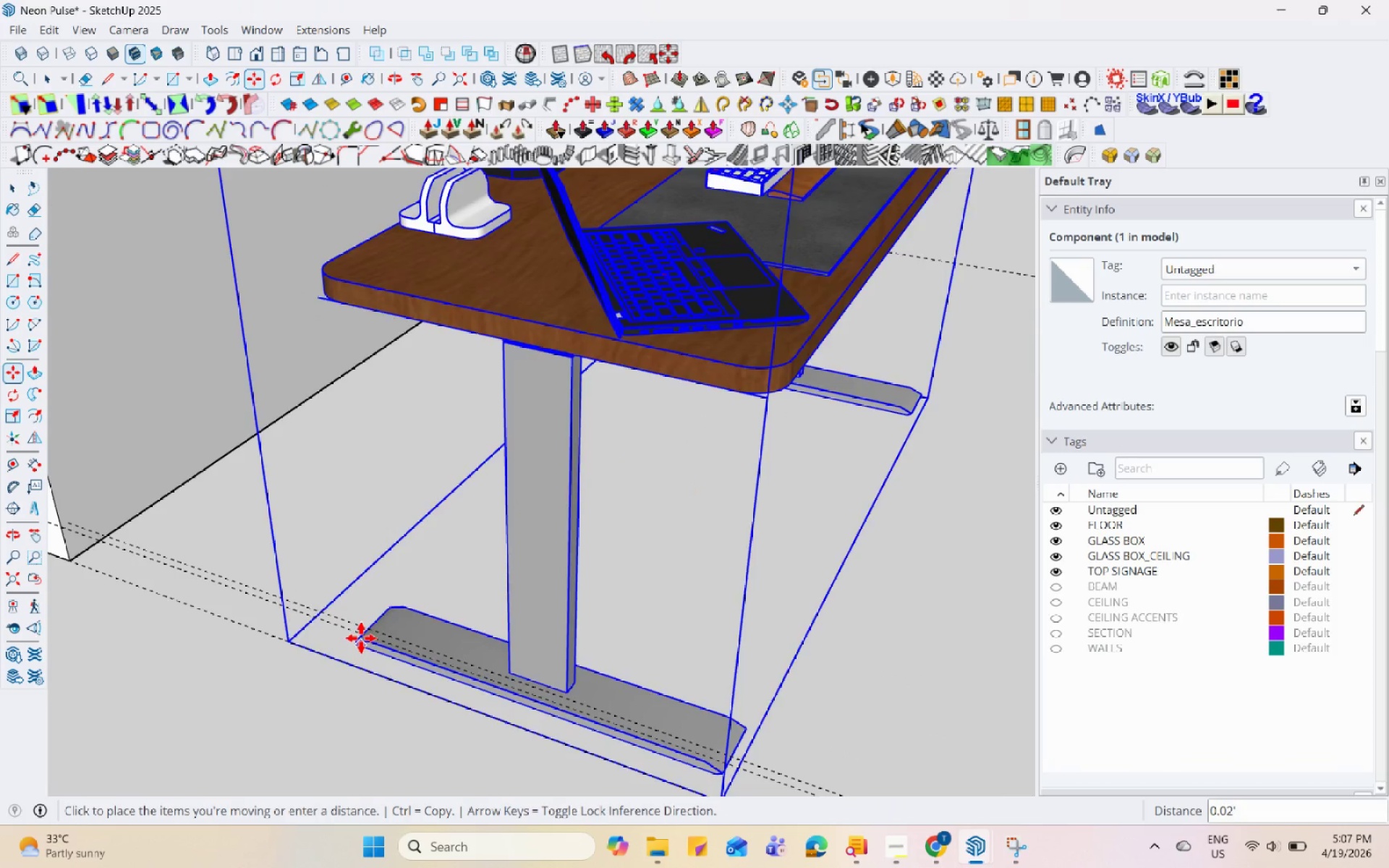 
scroll: coordinate [604, 551], scroll_direction: down, amount: 7.0
 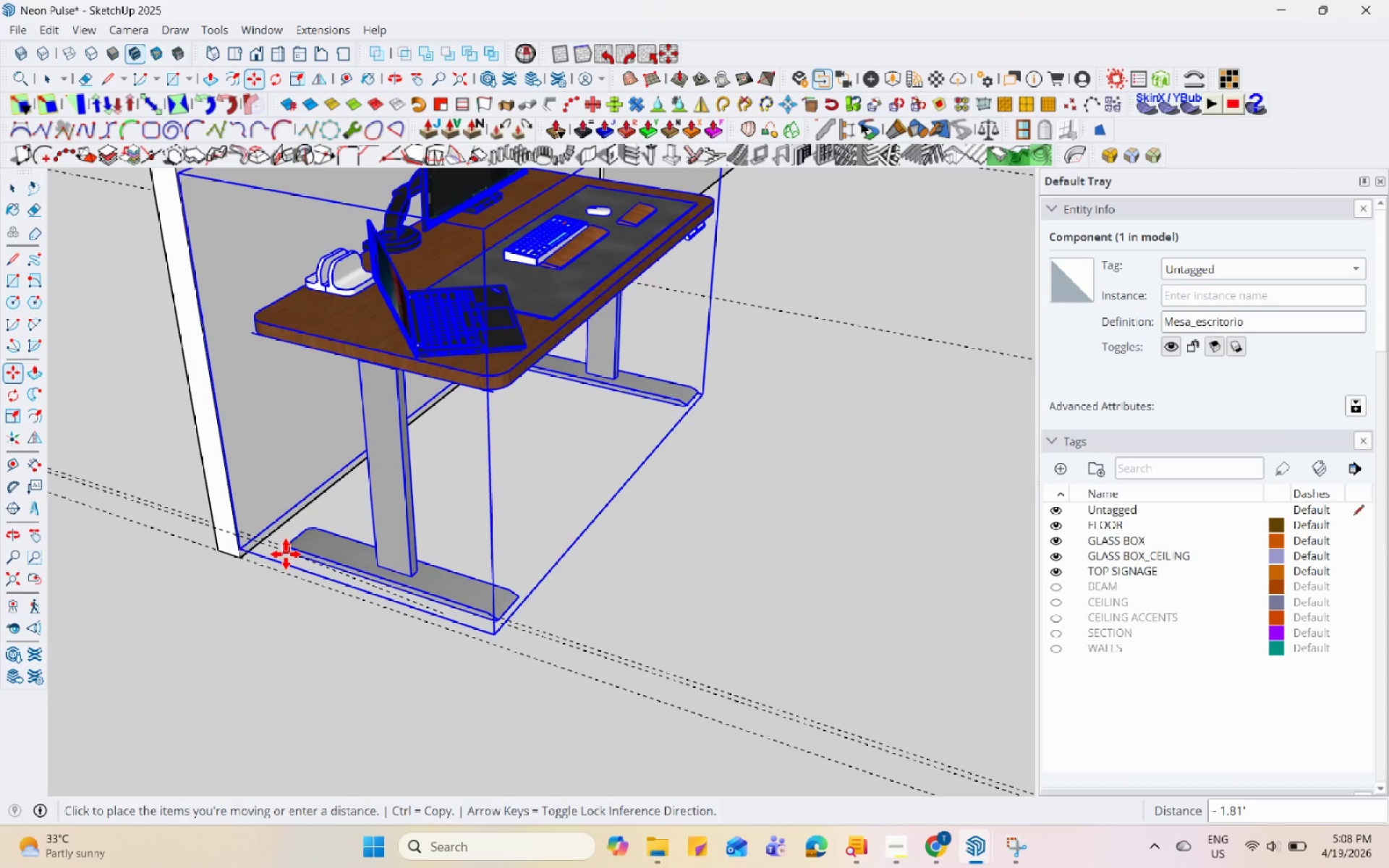 
left_click([286, 556])
 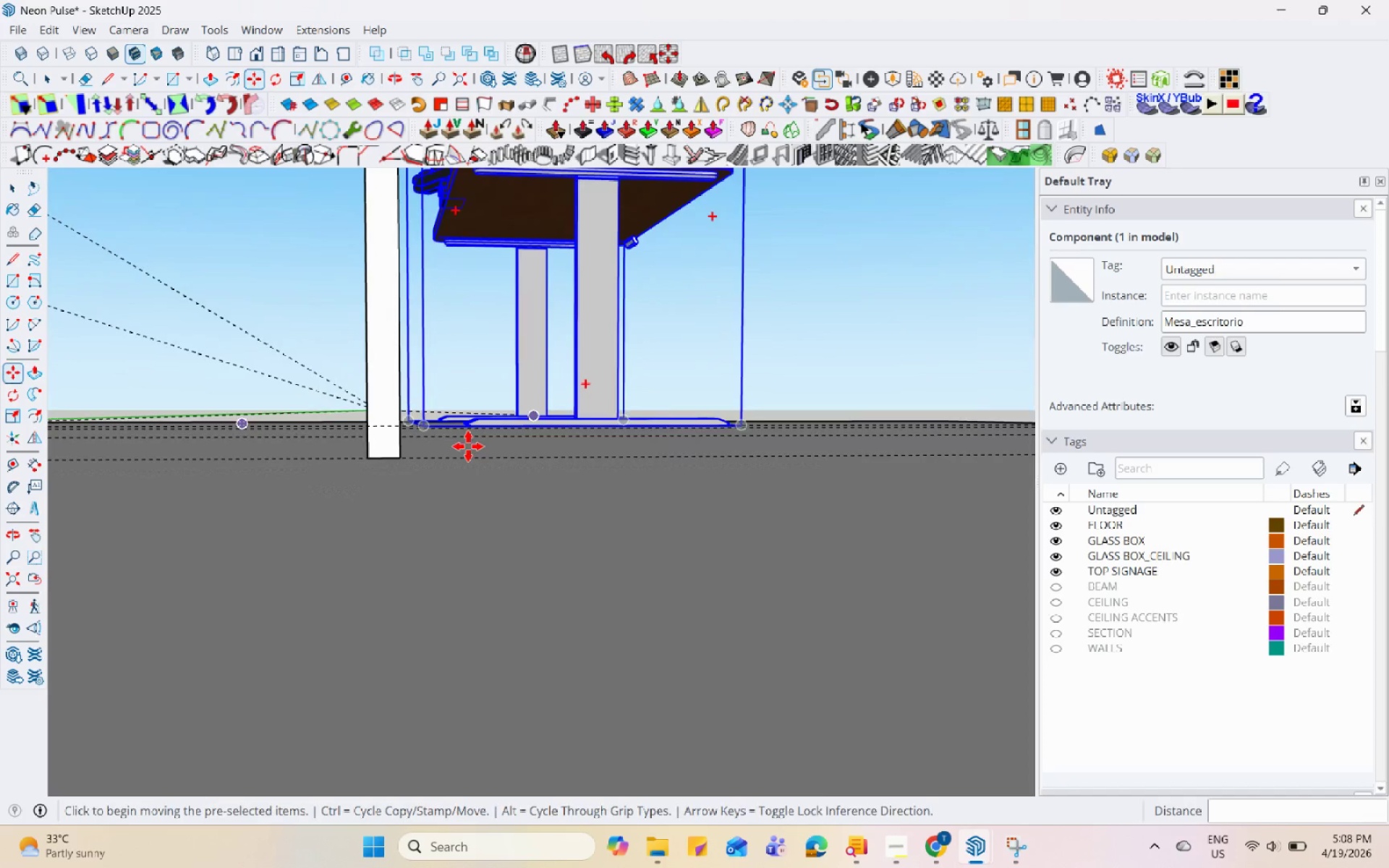 
left_click([467, 423])
 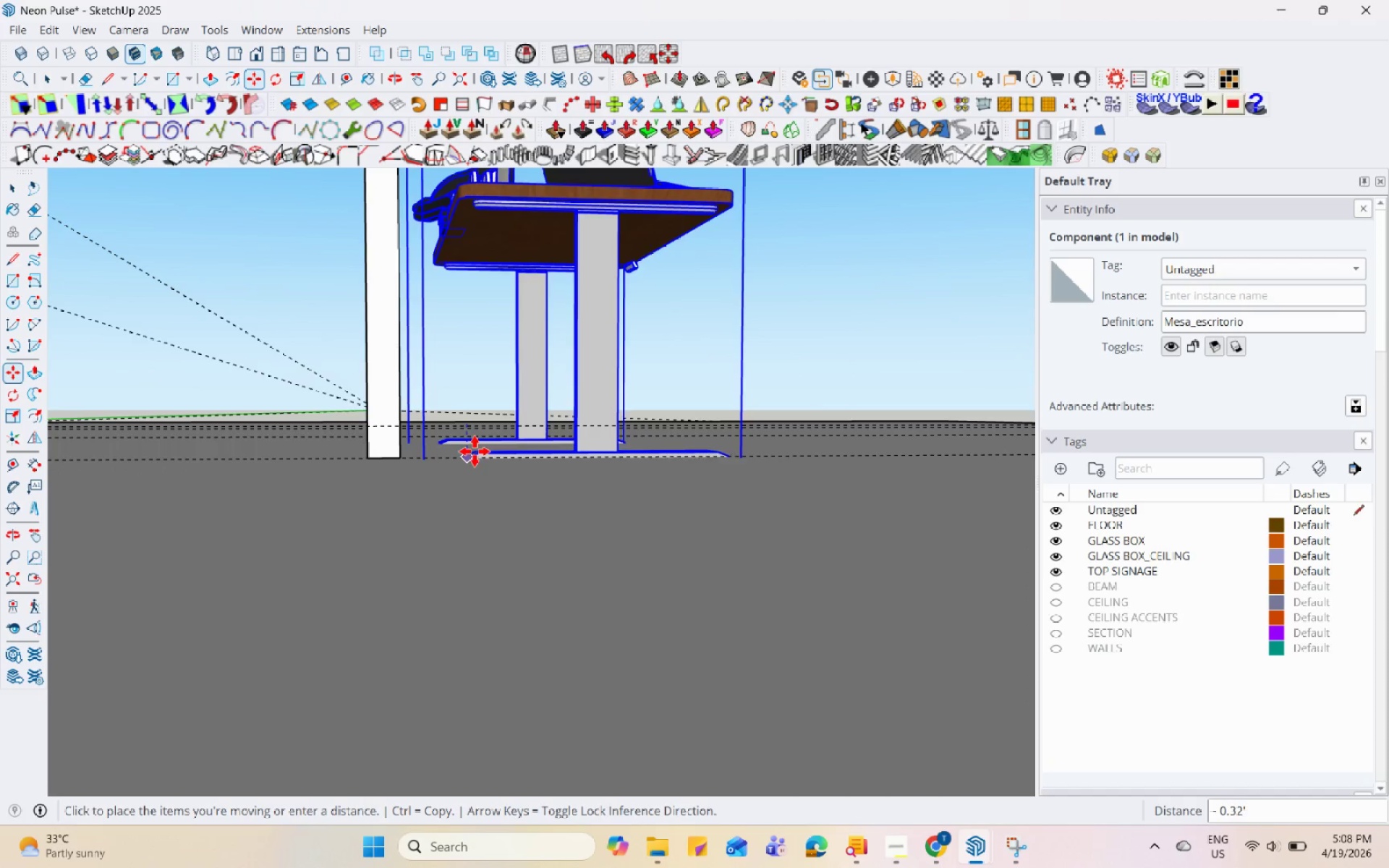 
left_click([474, 445])
 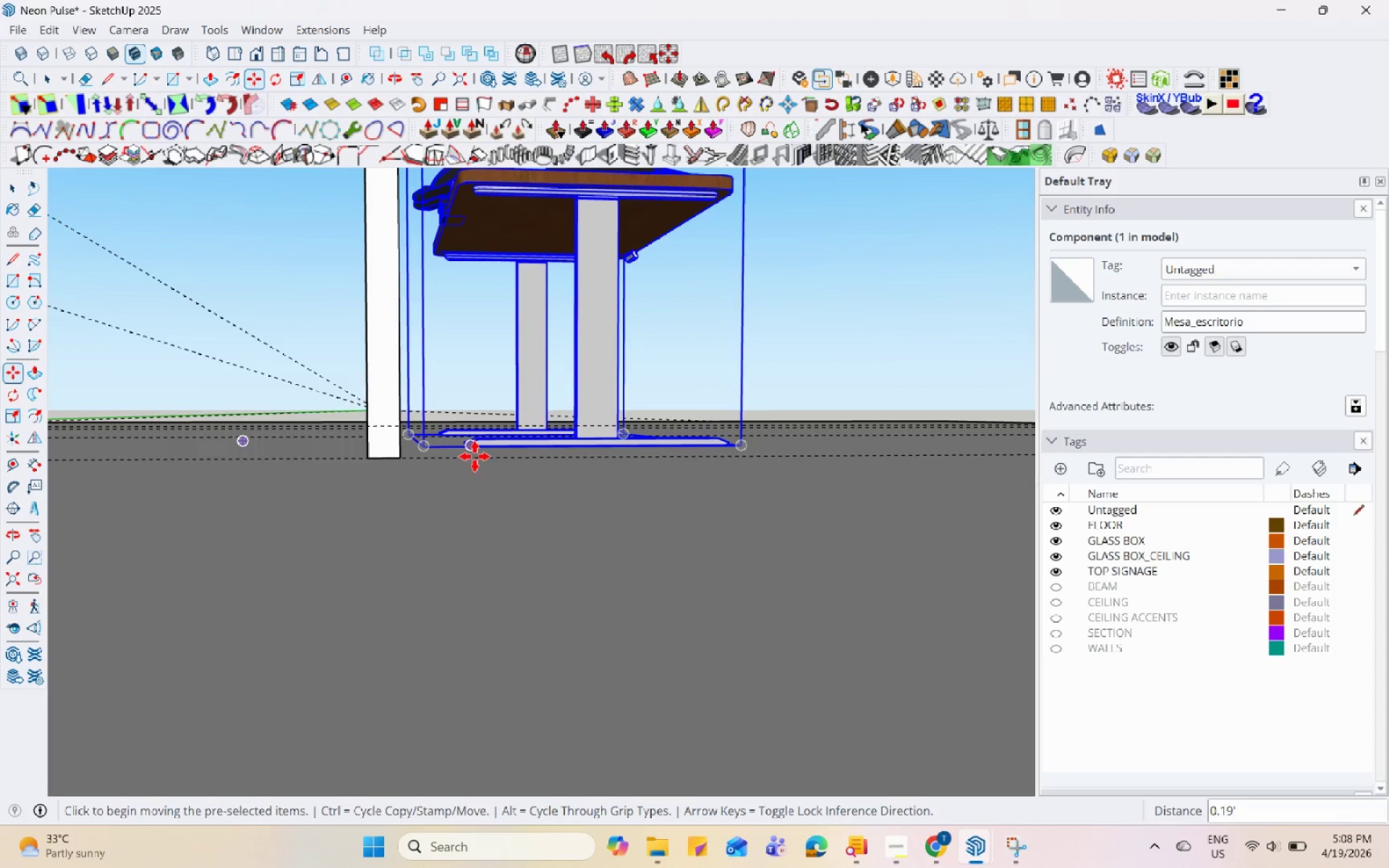 
left_click([480, 433])
 